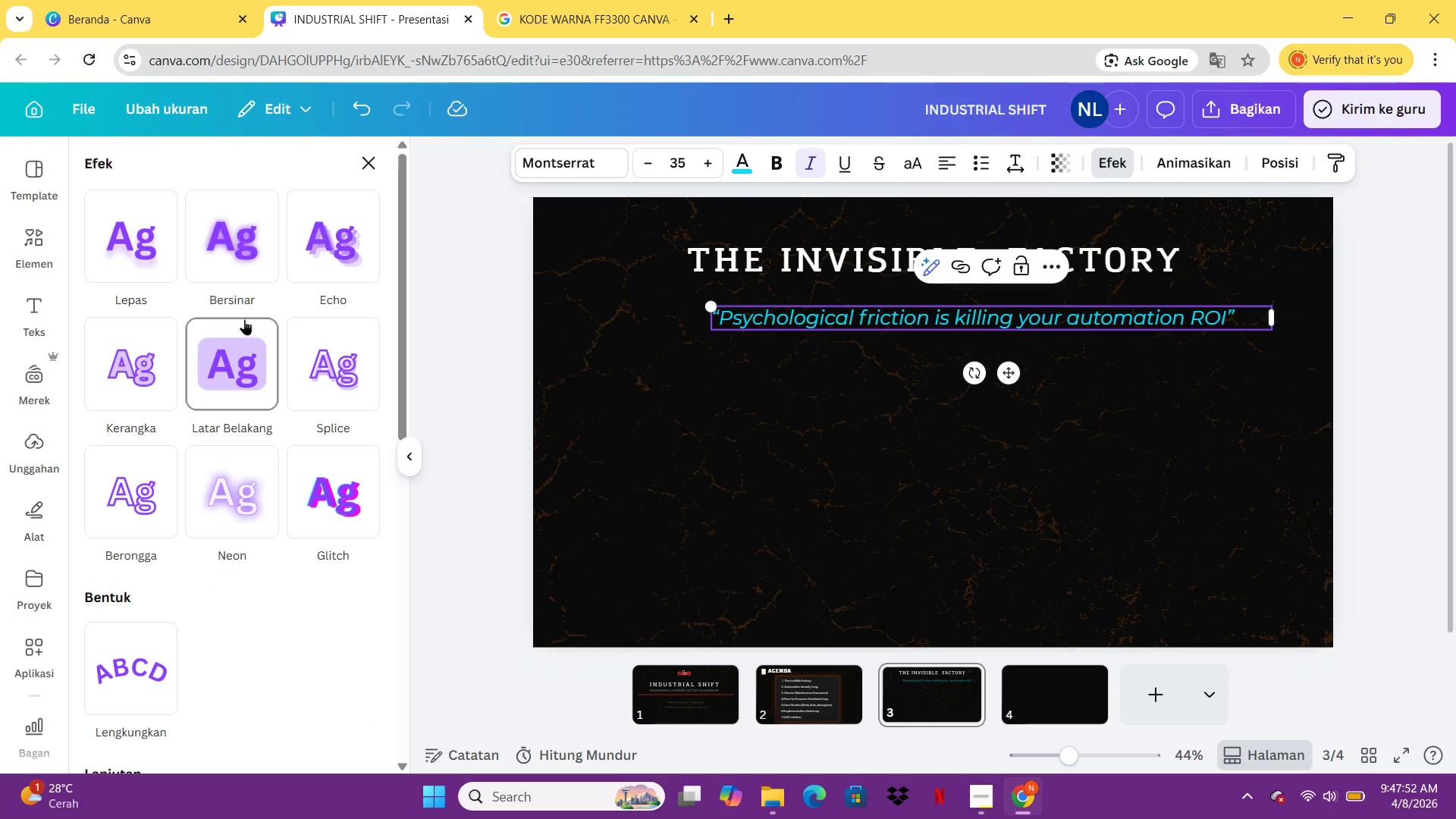 
left_click([237, 270])
 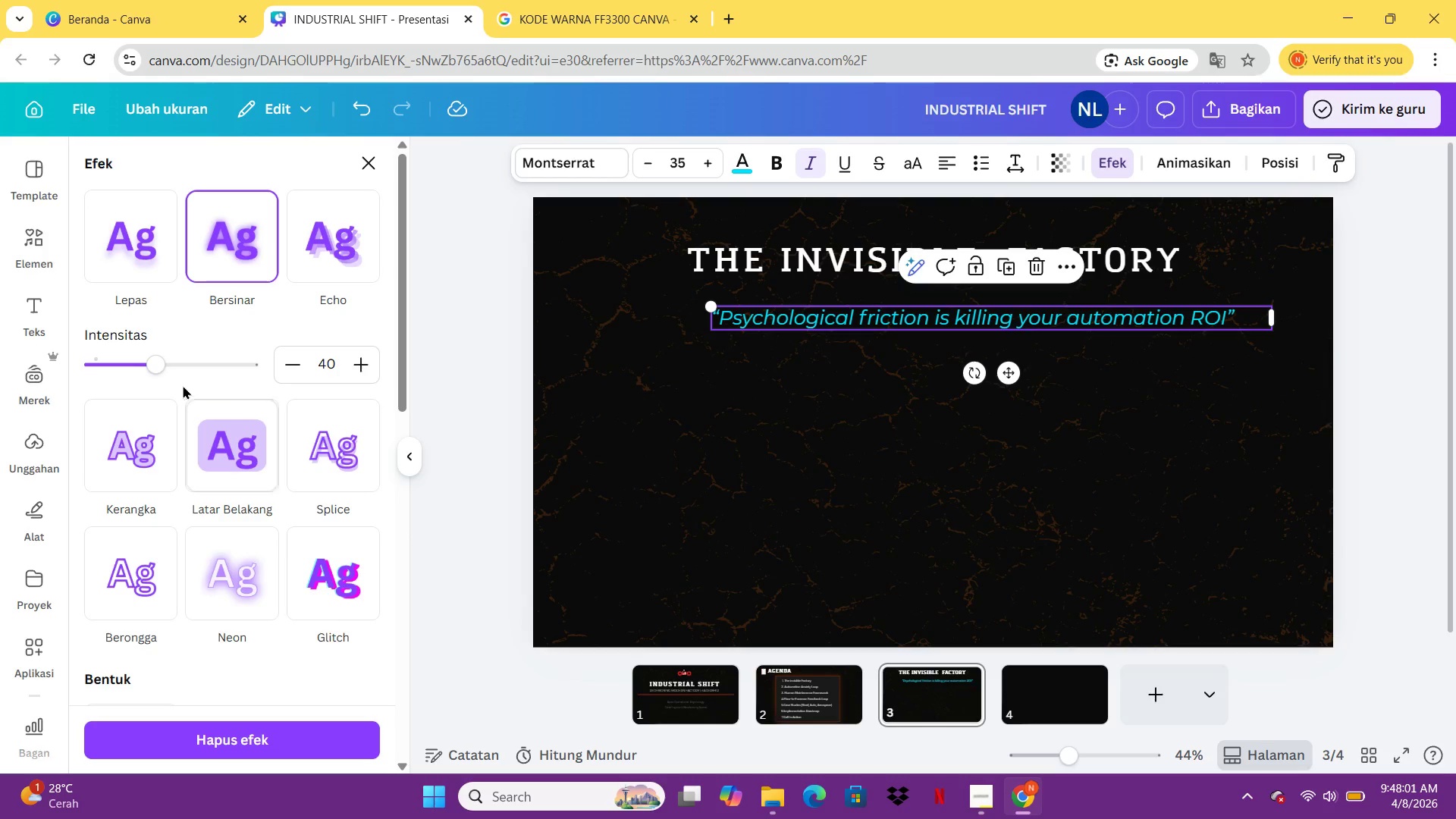 
wait(10.05)
 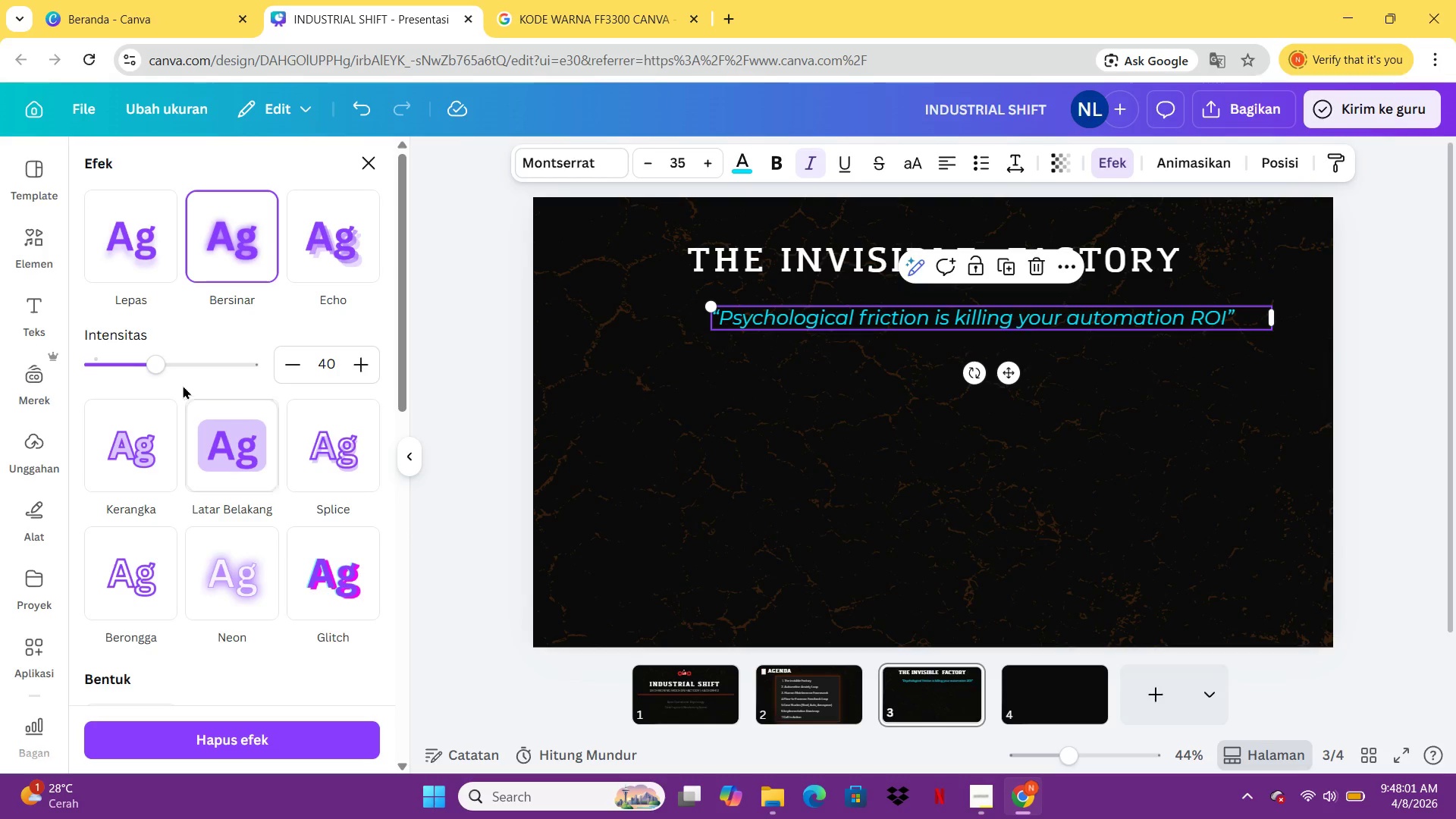 
double_click([362, 356])
 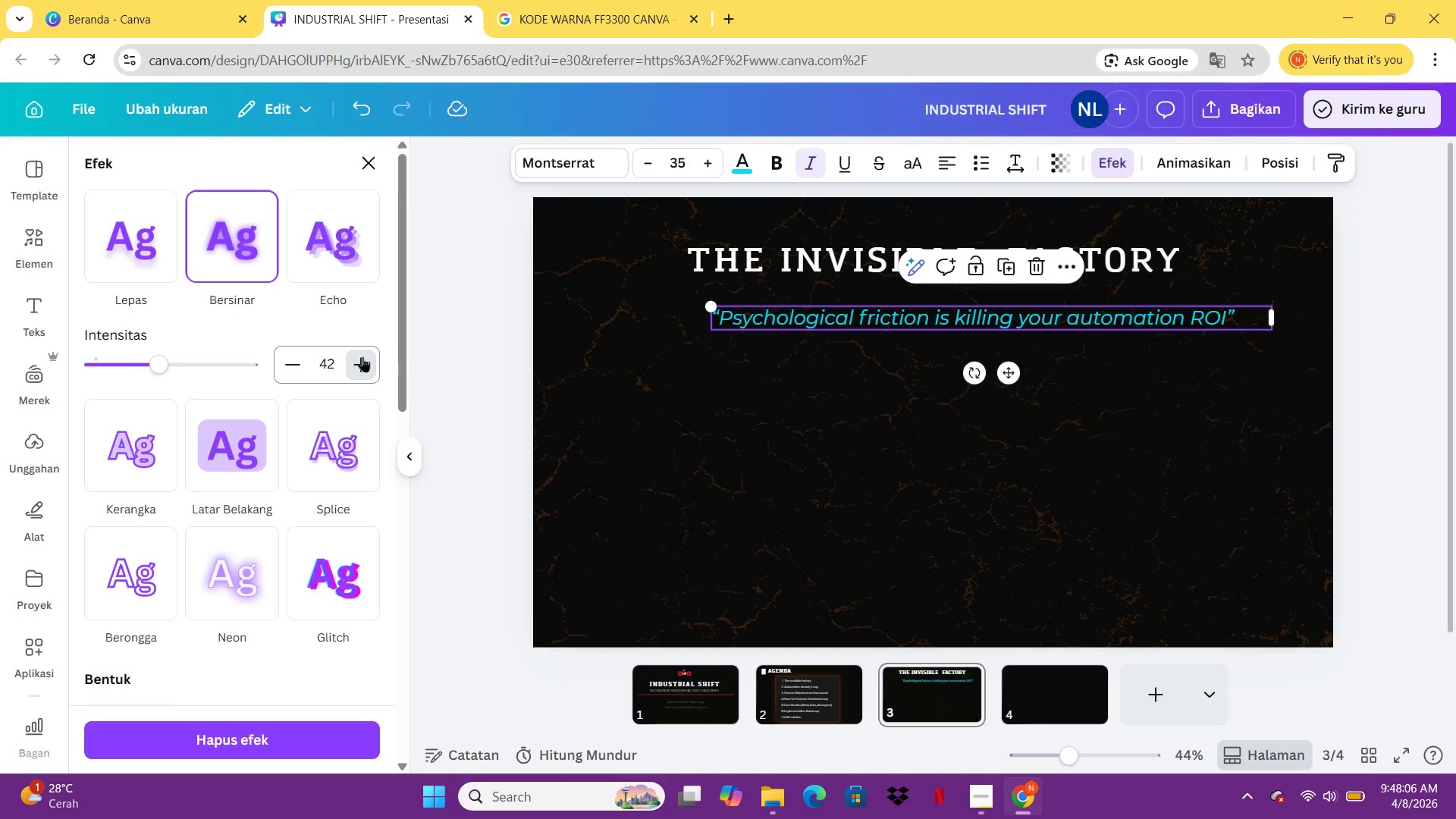 
triple_click([362, 356])
 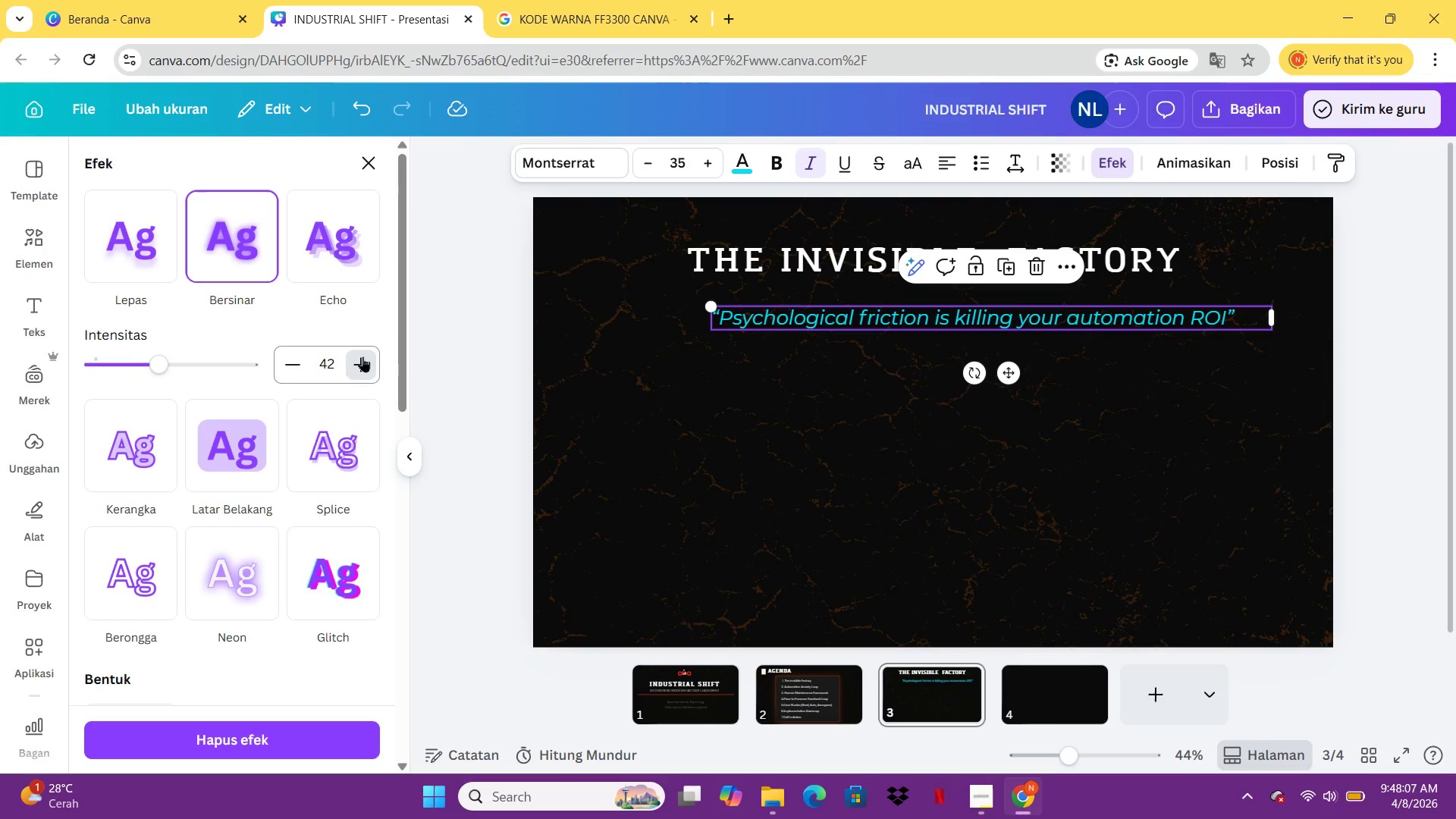 
triple_click([362, 356])
 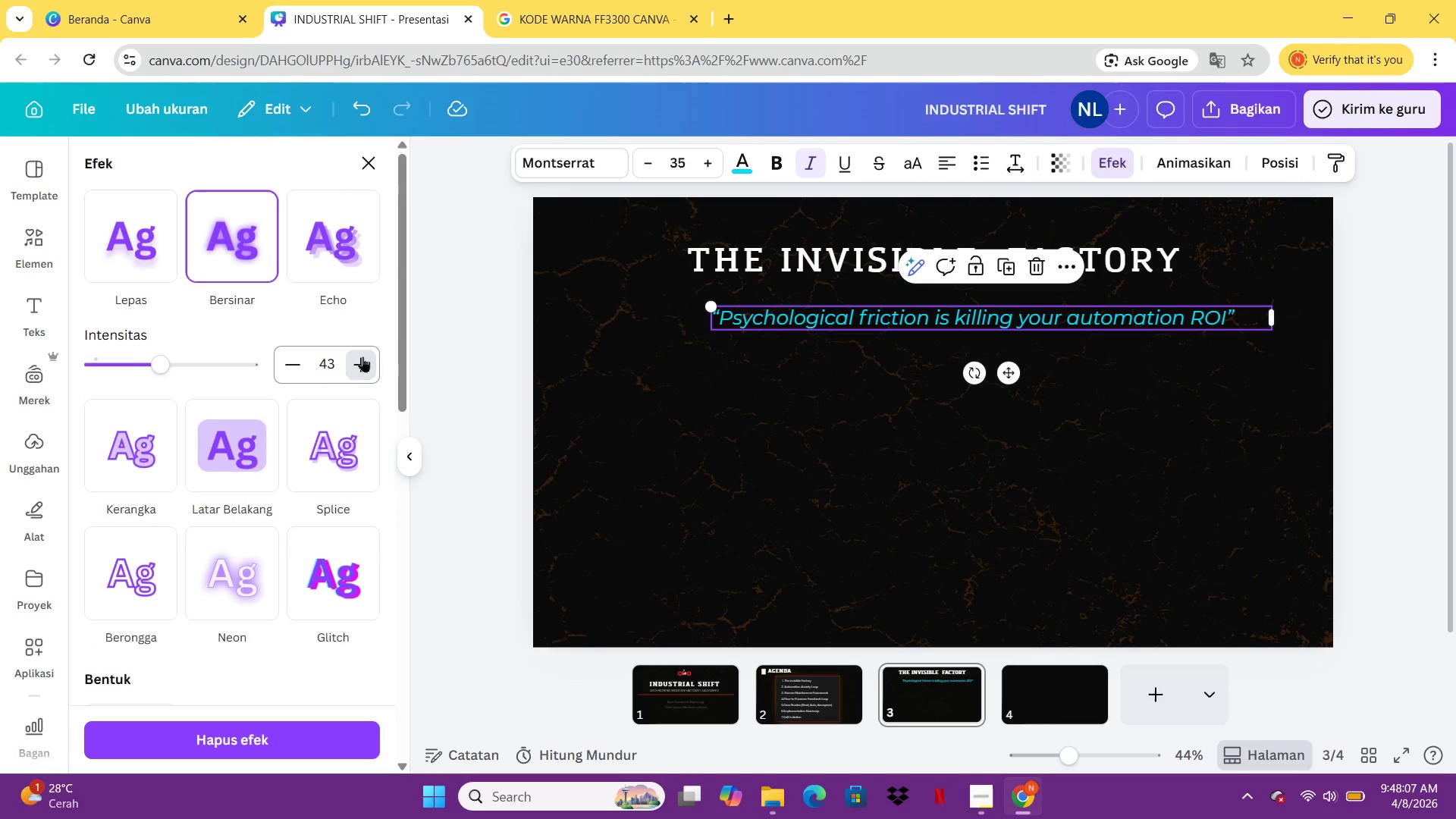 
triple_click([362, 356])
 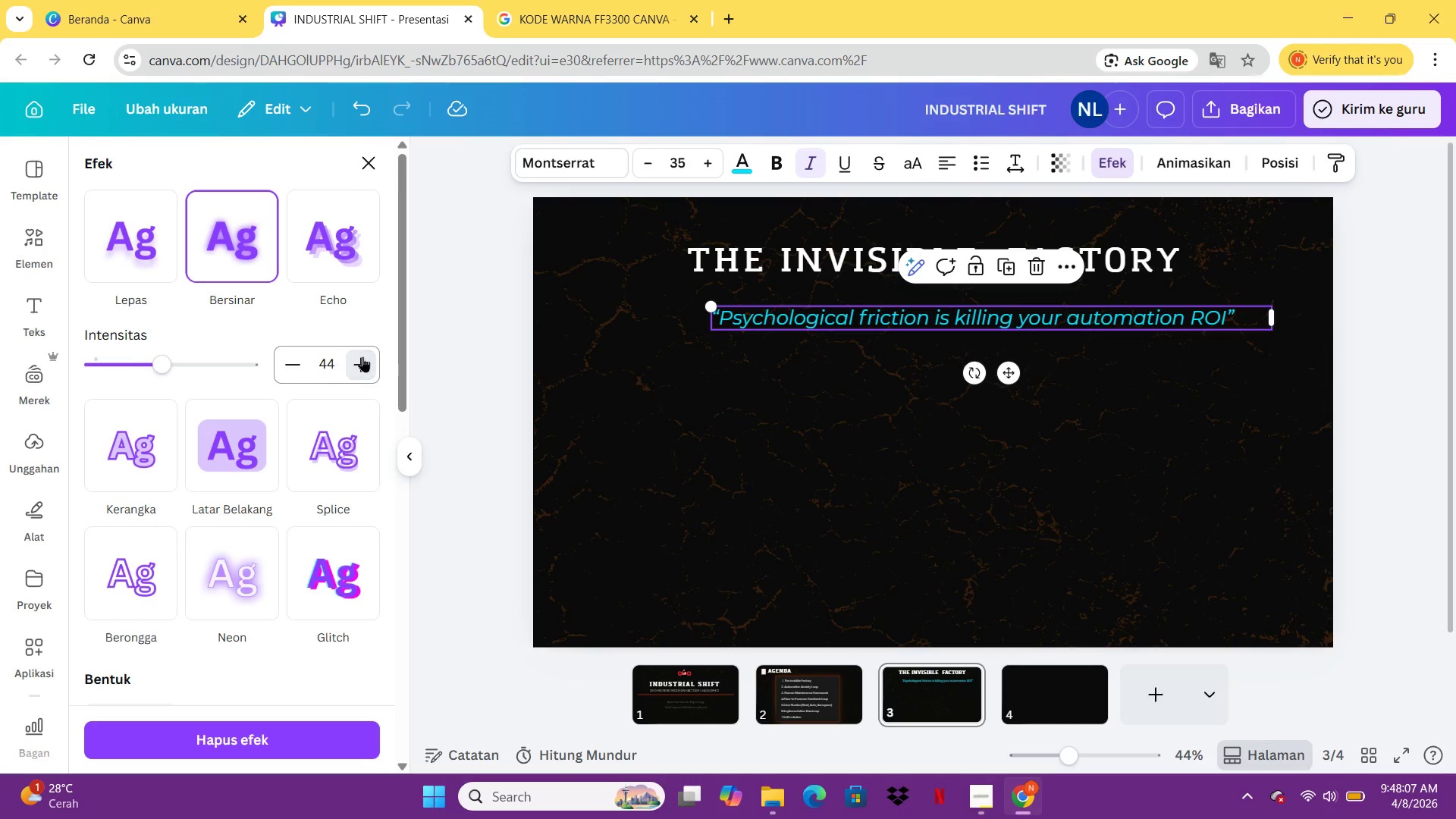 
triple_click([362, 356])
 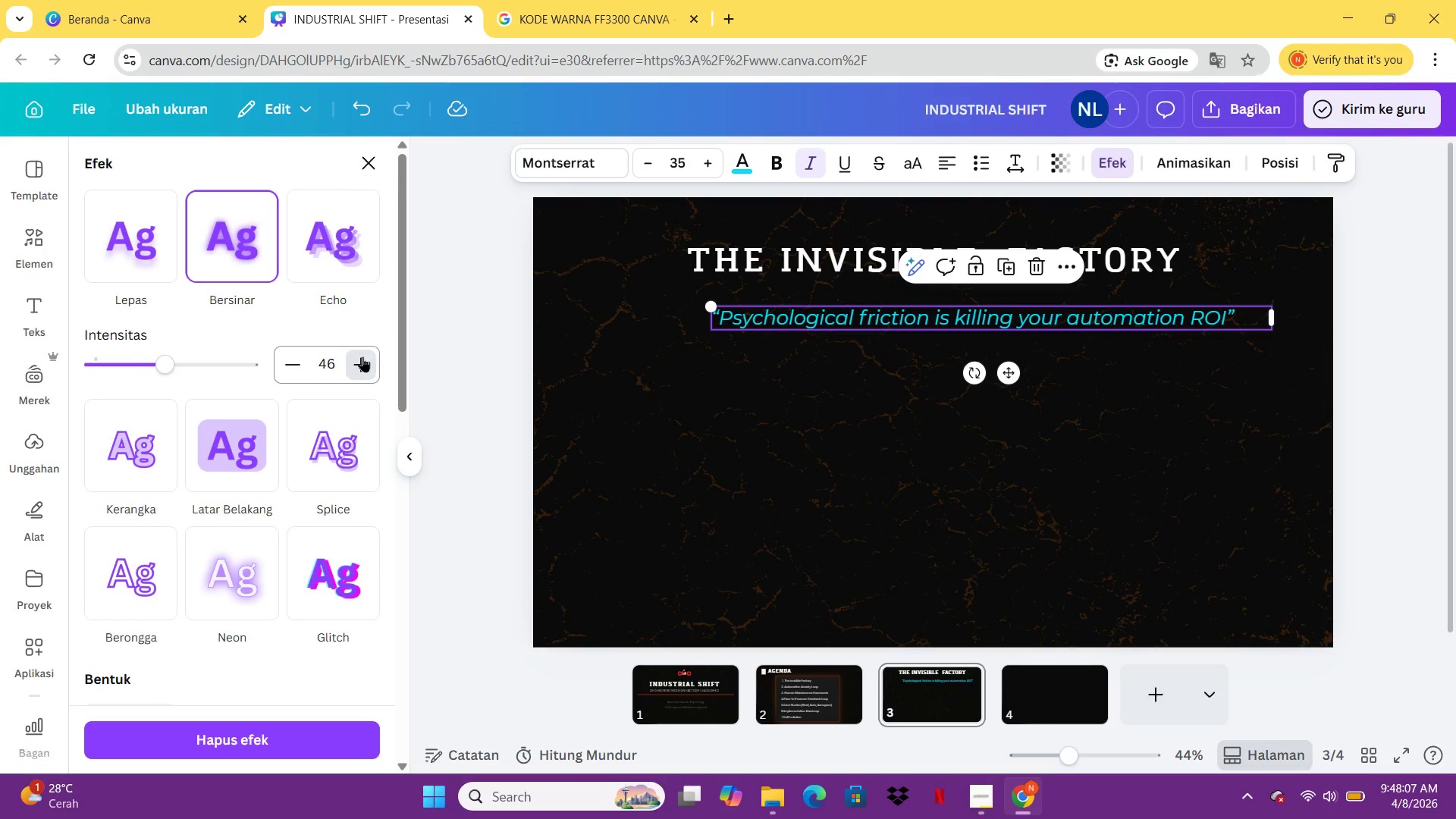 
triple_click([362, 356])
 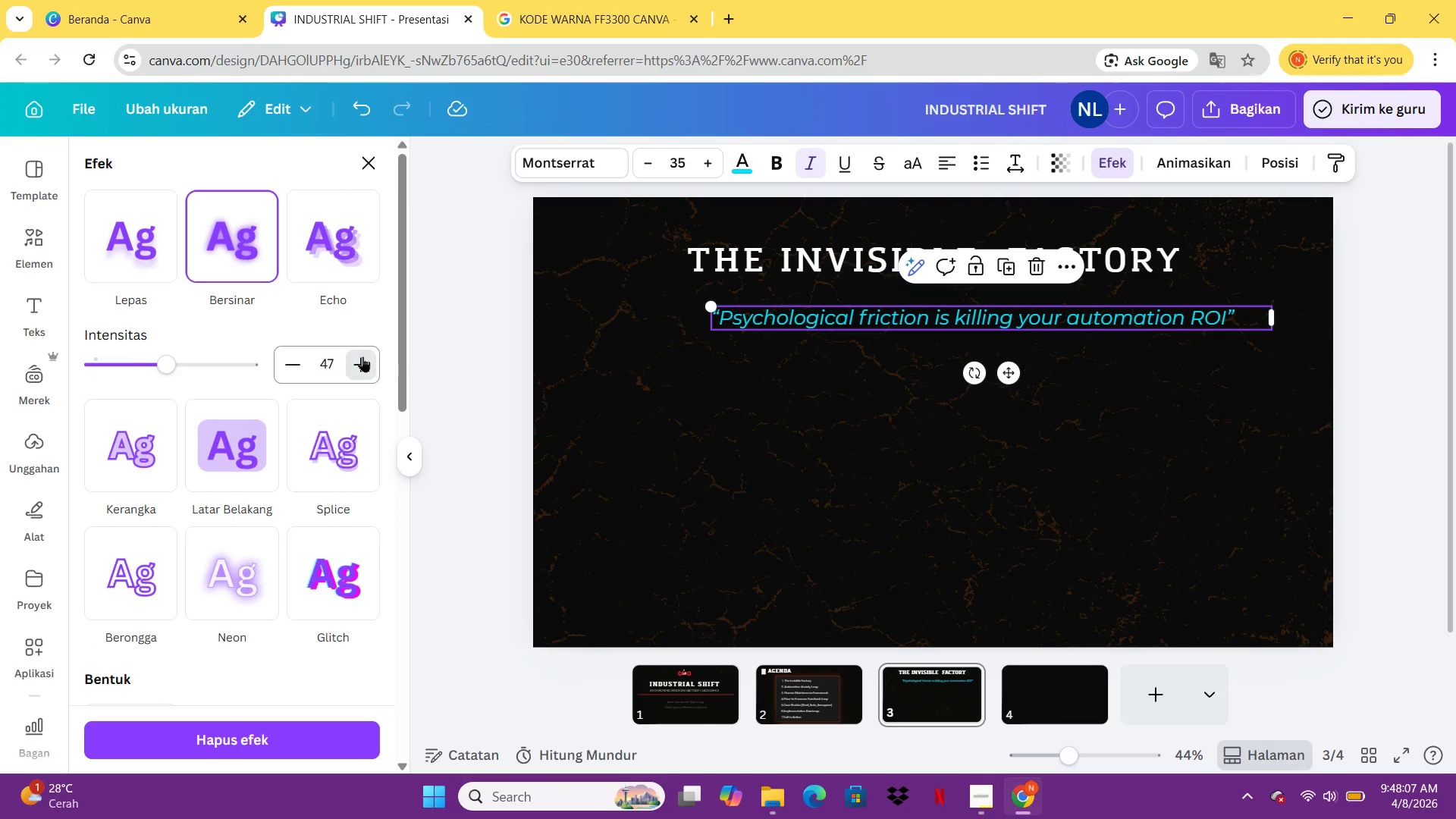 
triple_click([362, 356])
 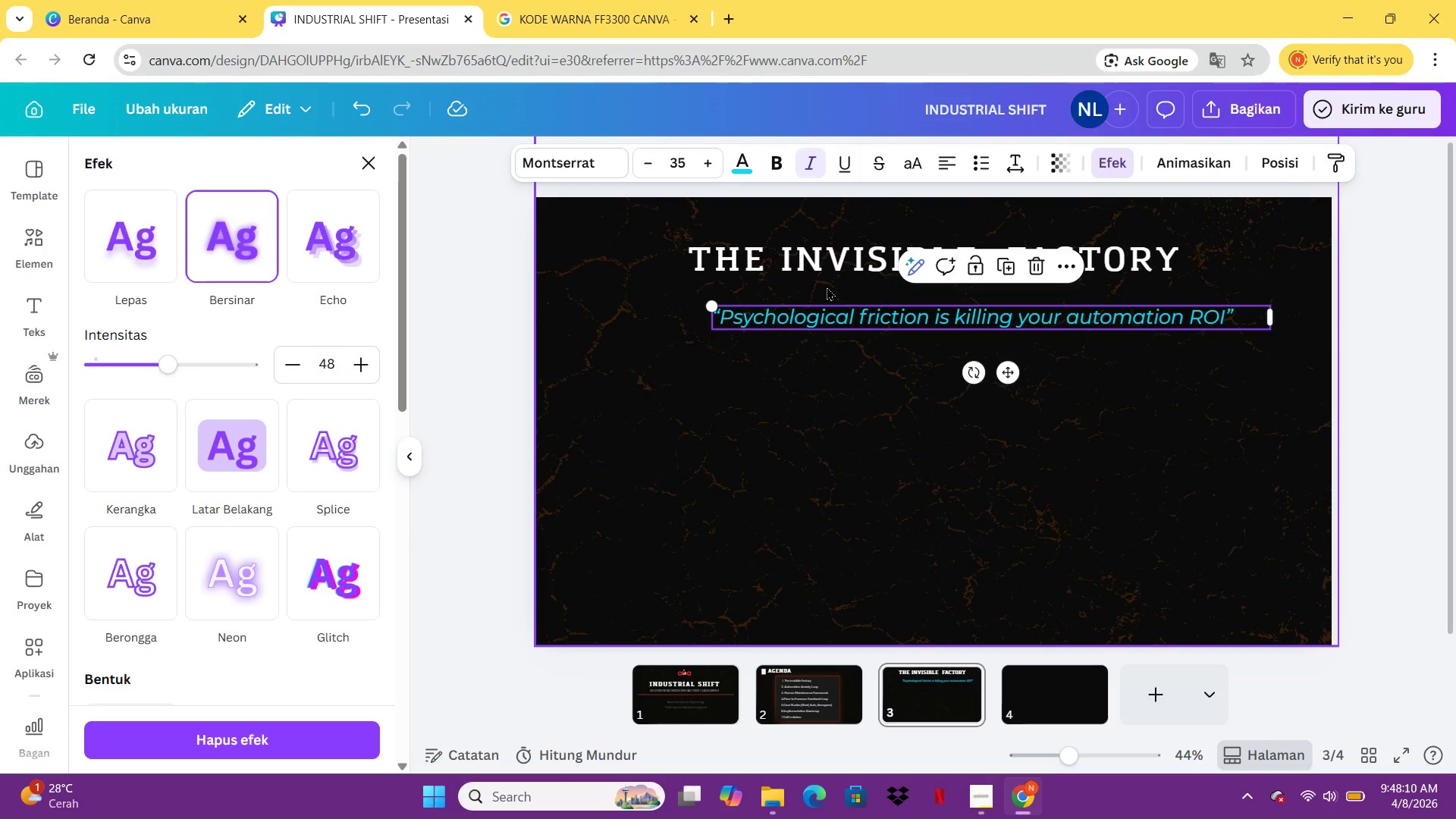 
left_click([803, 328])
 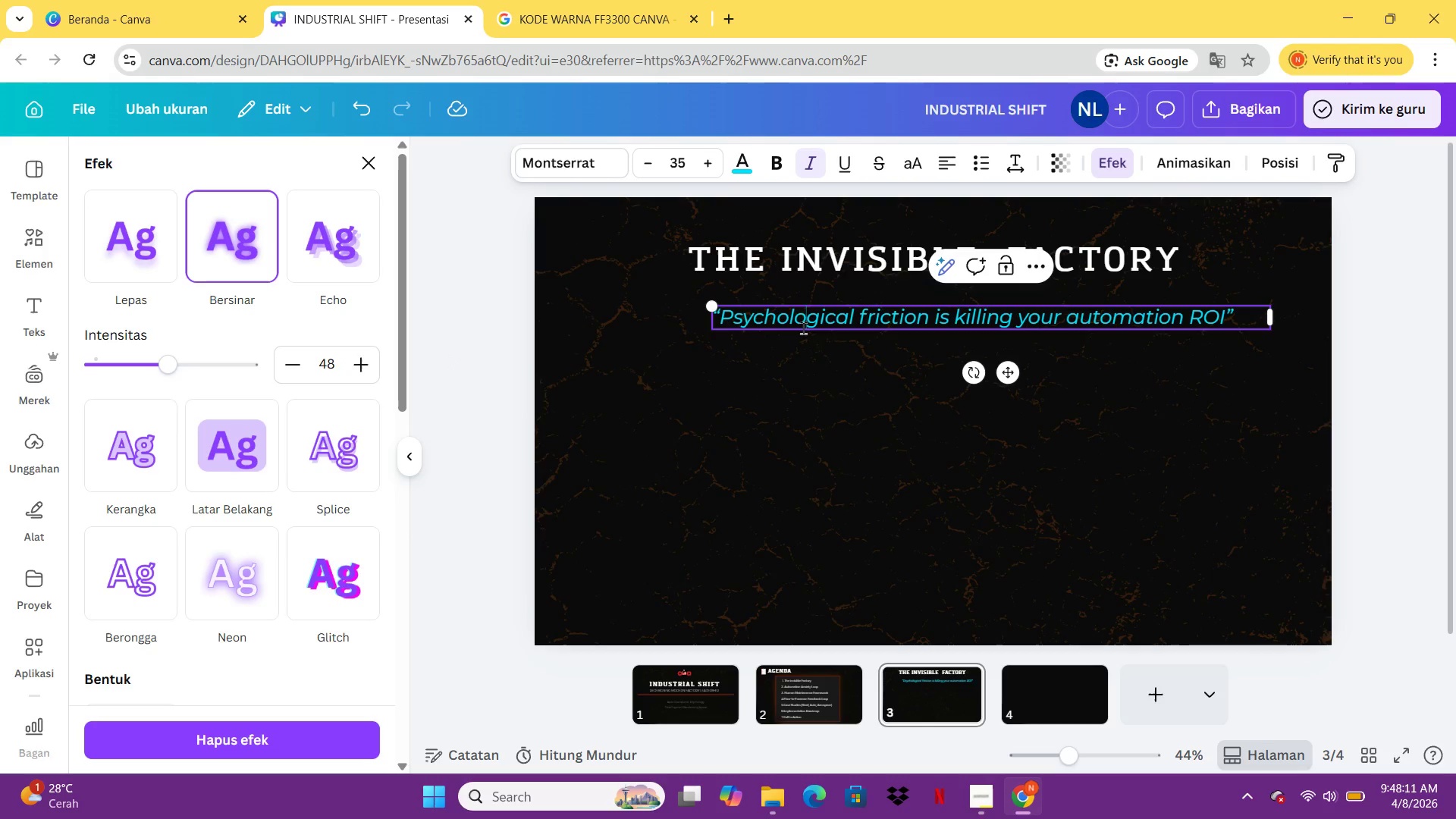 
key(Control+A)
 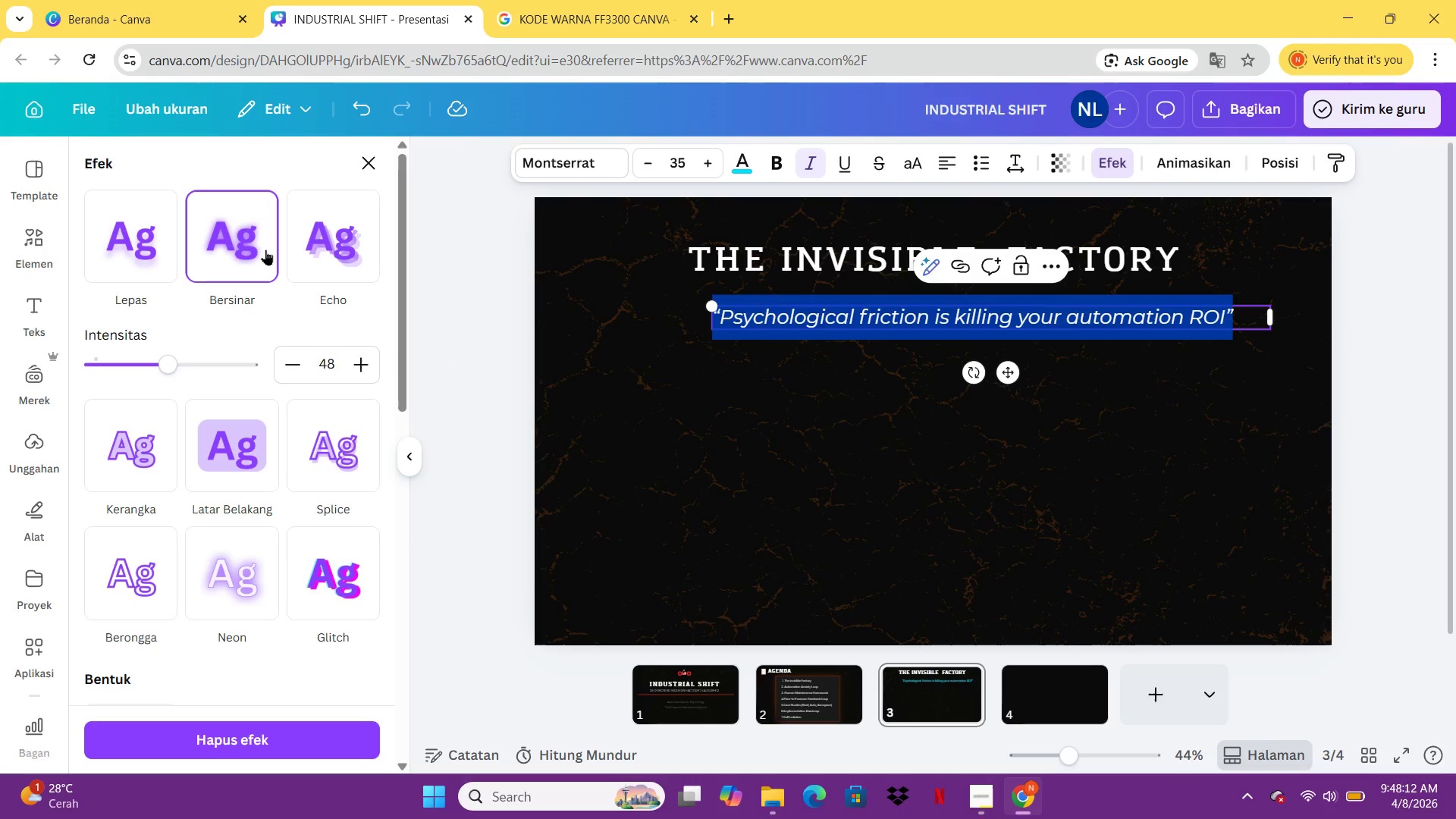 
left_click([265, 249])
 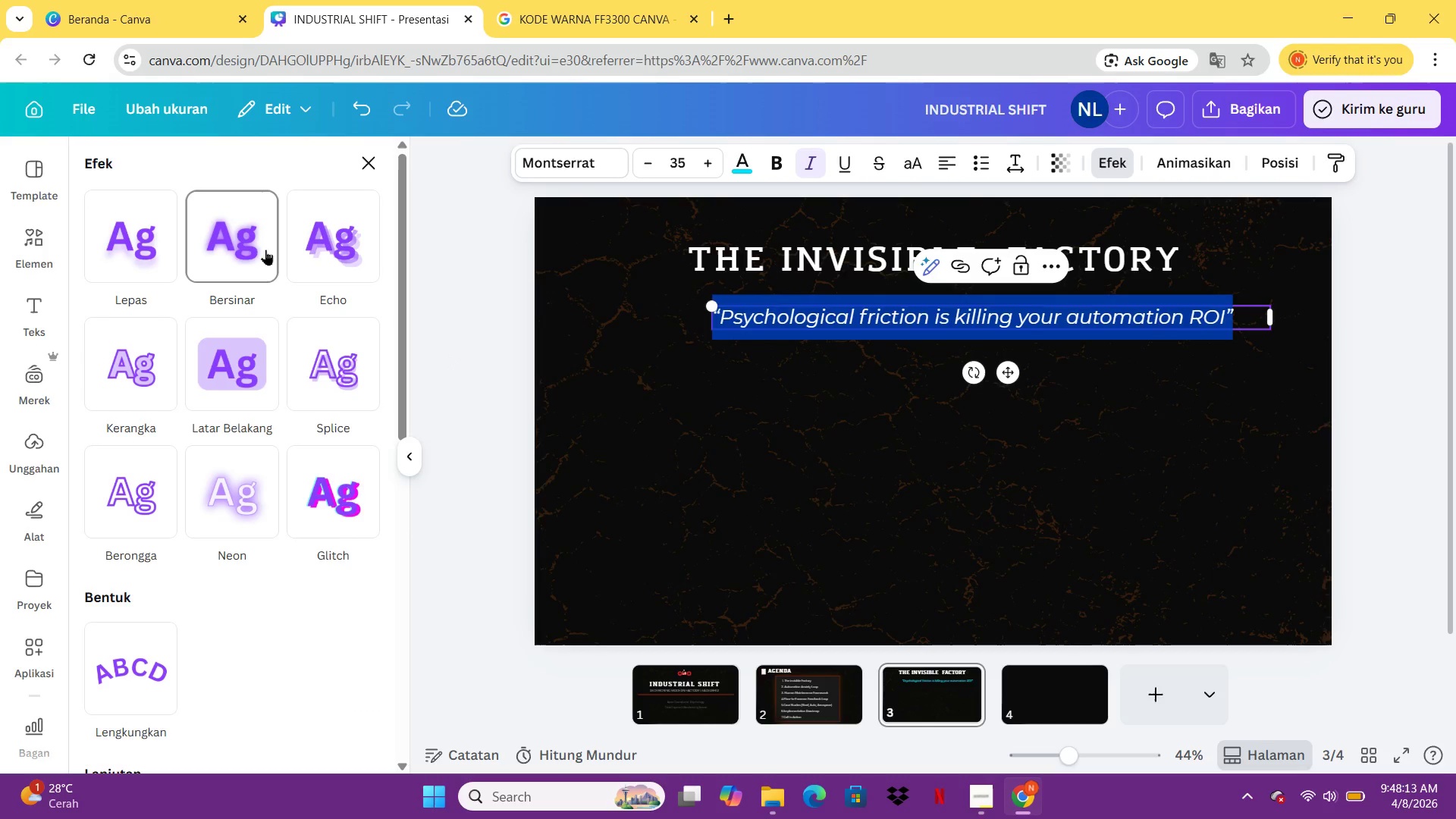 
left_click([265, 249])
 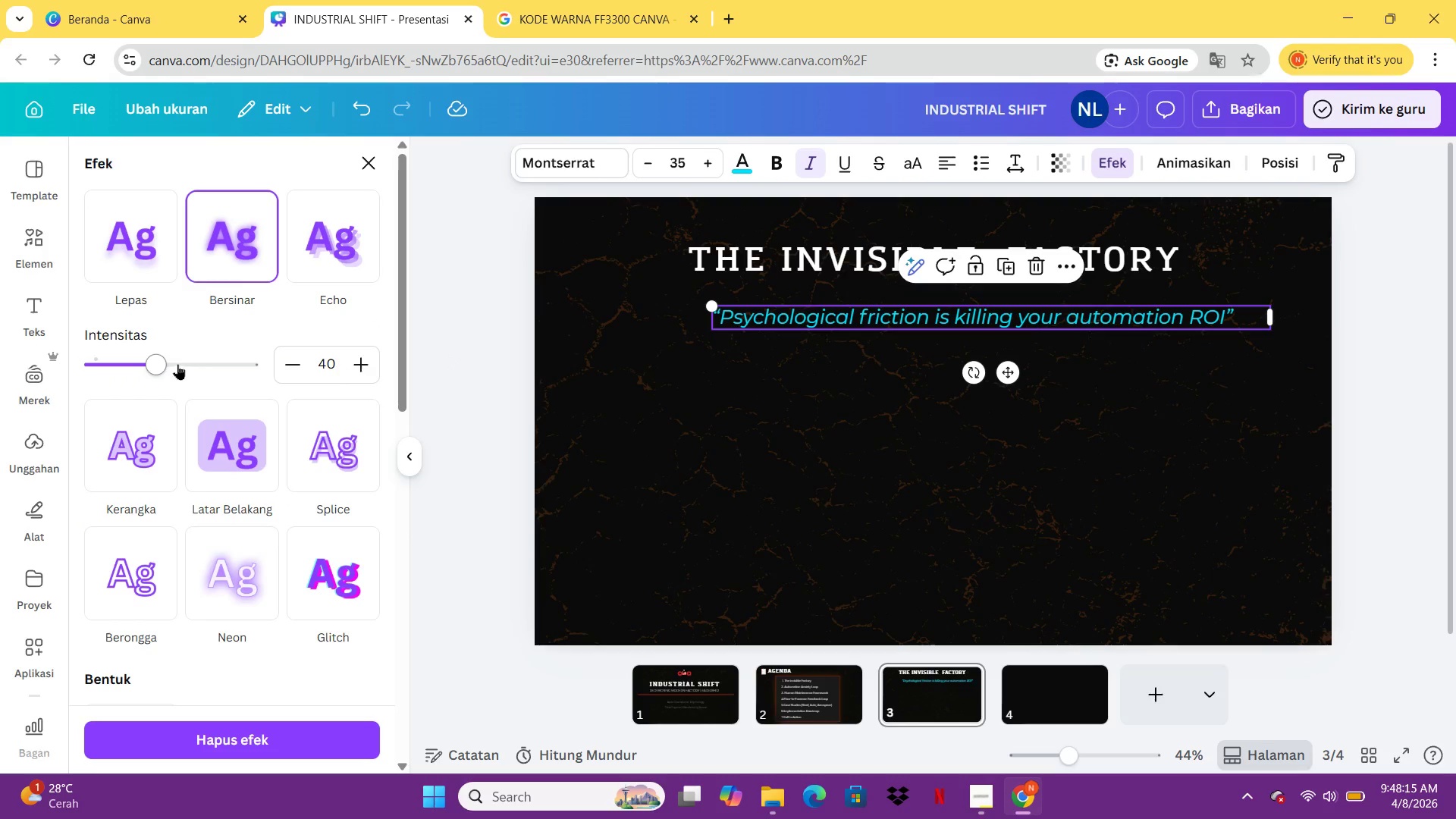 
left_click_drag(start_coordinate=[157, 363], to_coordinate=[261, 375])
 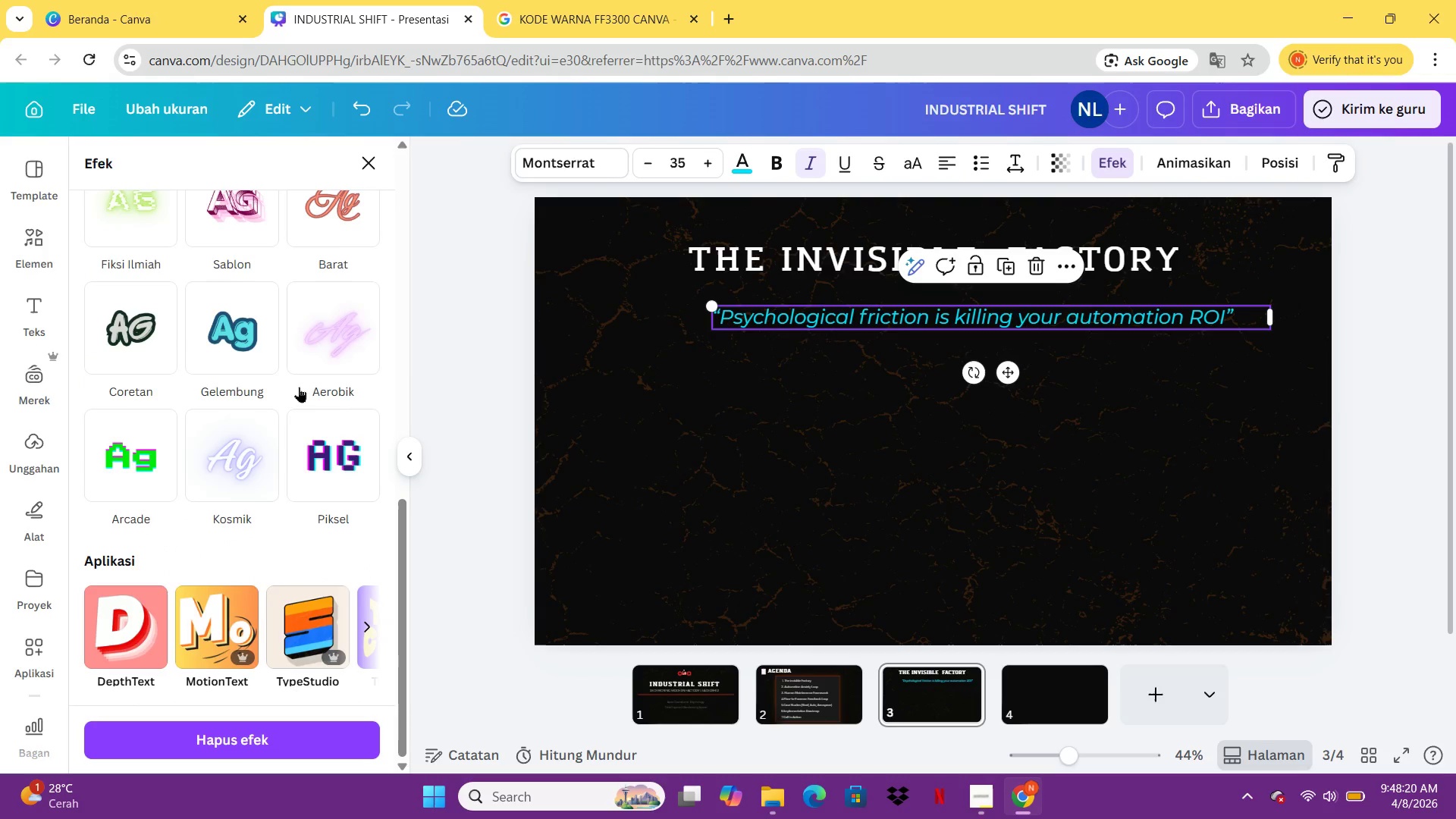 
left_click([497, 353])
 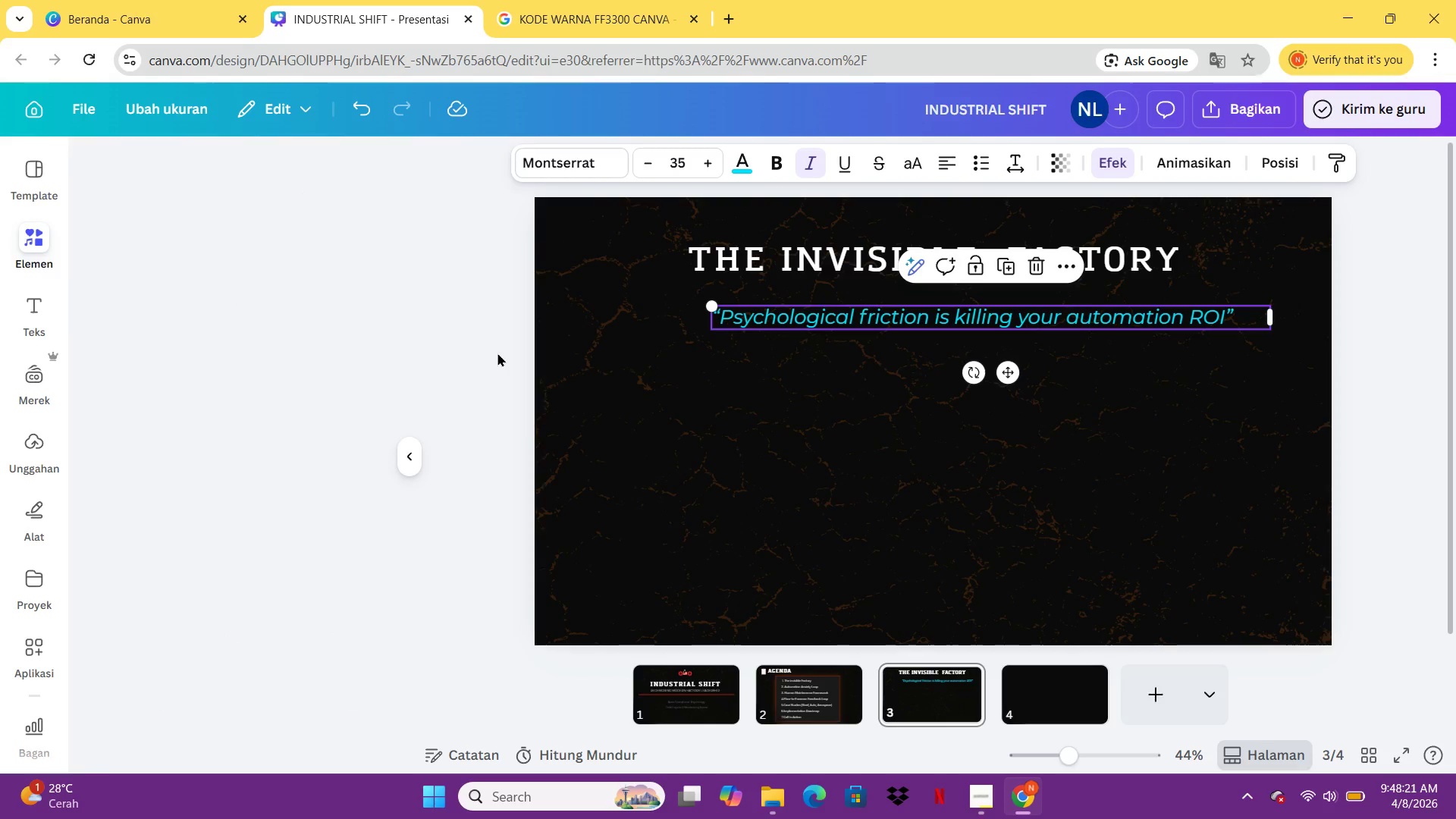 
left_click([695, 379])
 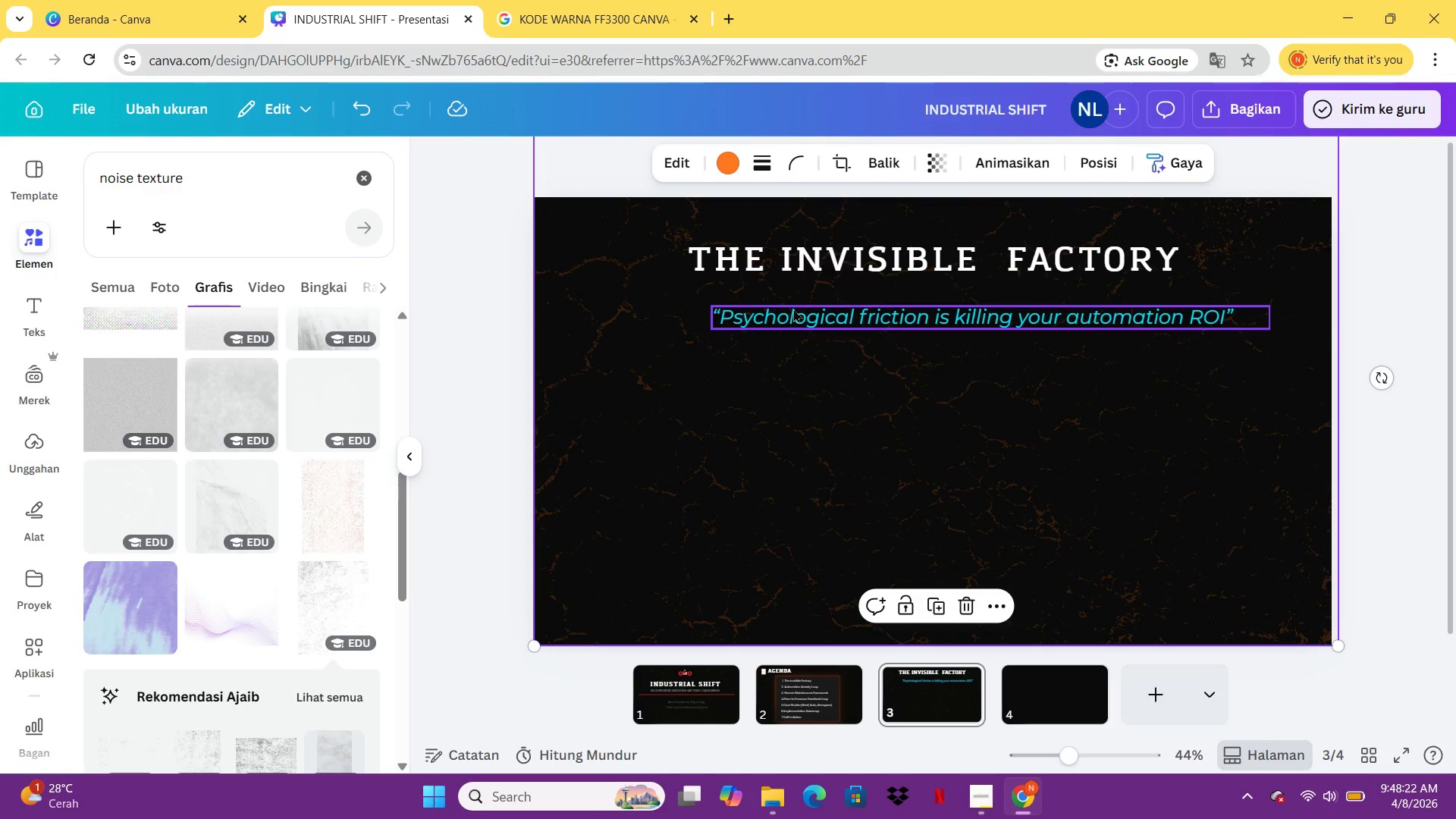 
left_click([795, 309])
 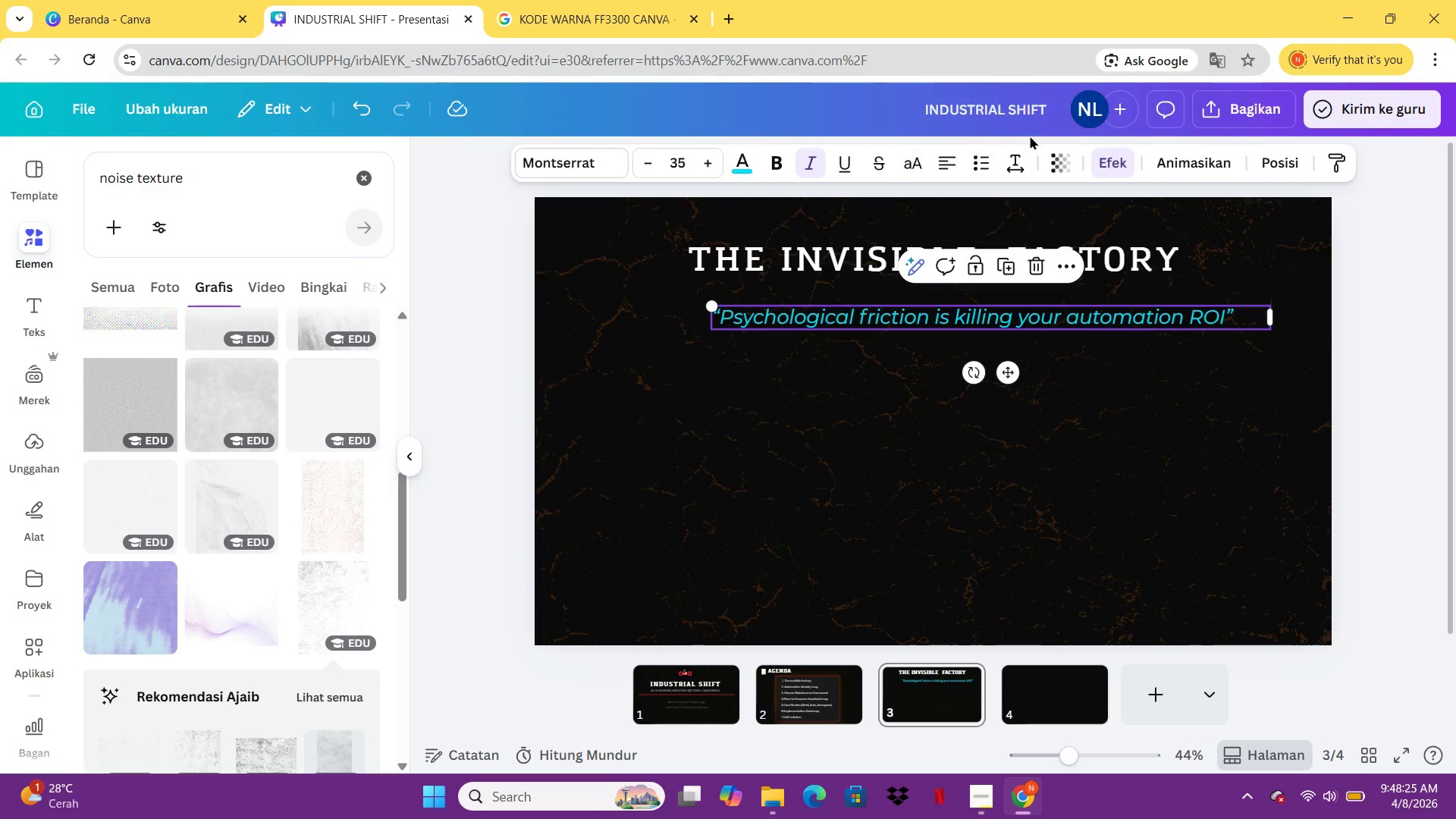 
left_click([1104, 149])
 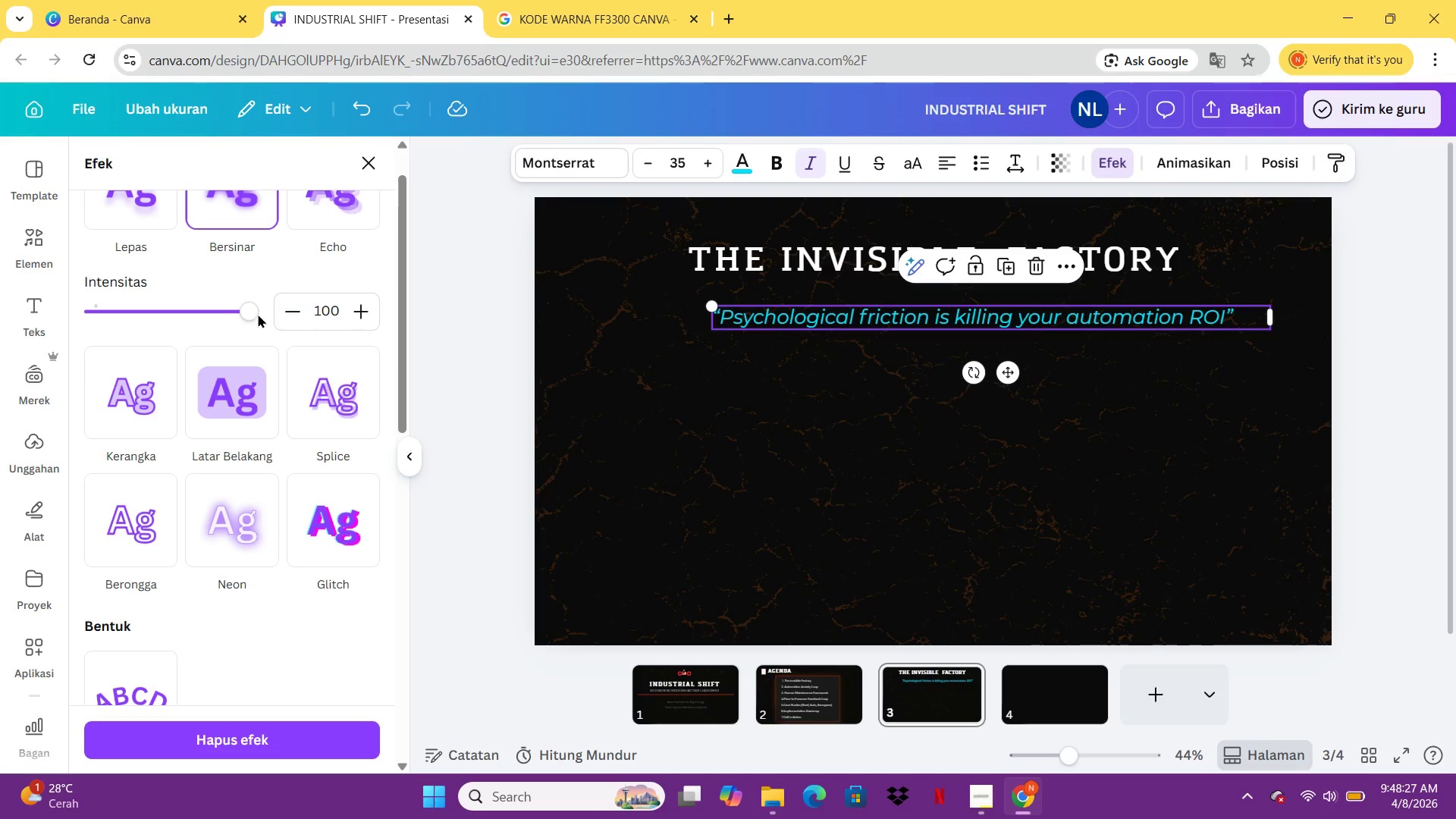 
left_click_drag(start_coordinate=[256, 315], to_coordinate=[127, 322])
 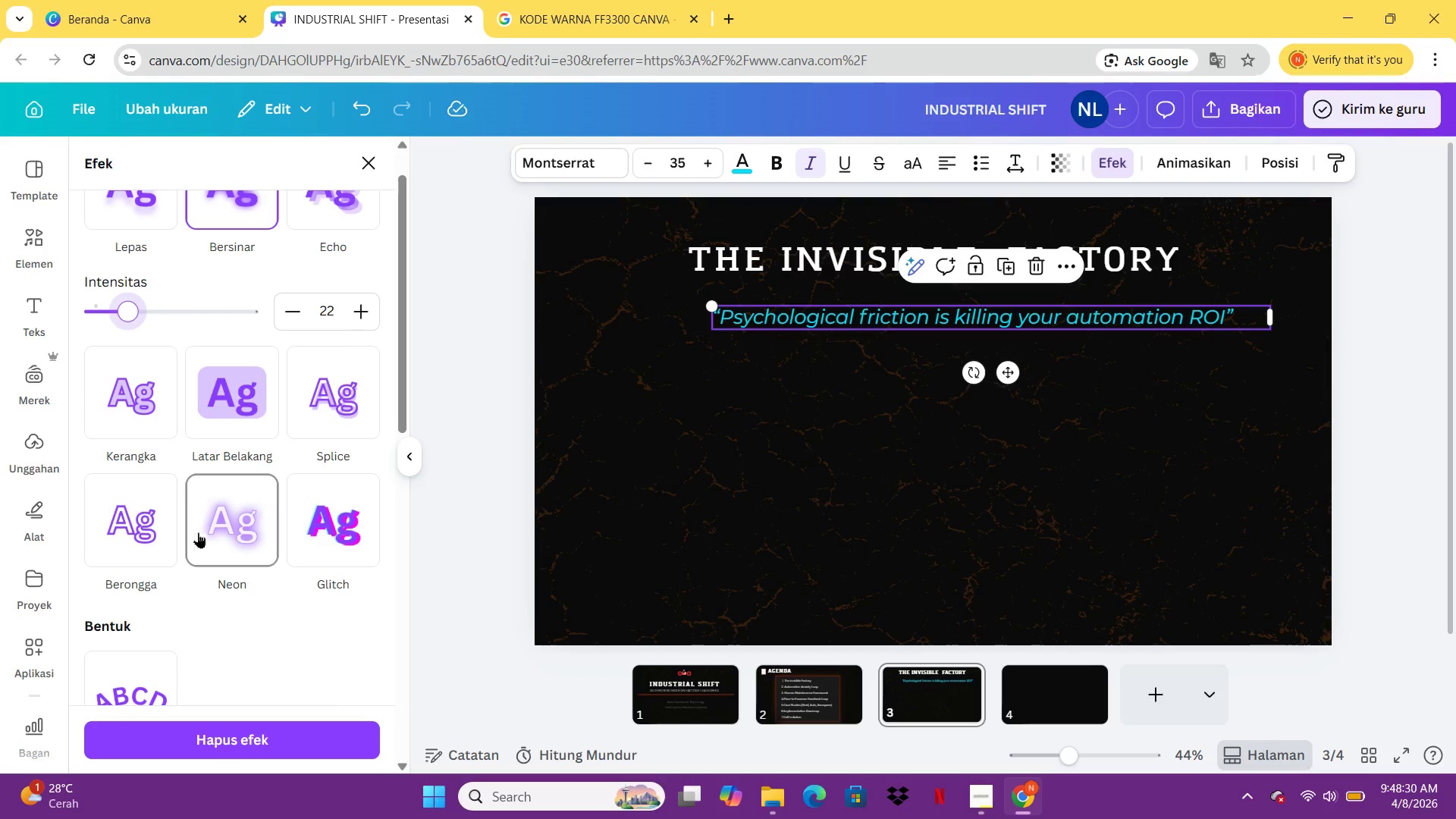 
left_click([213, 537])
 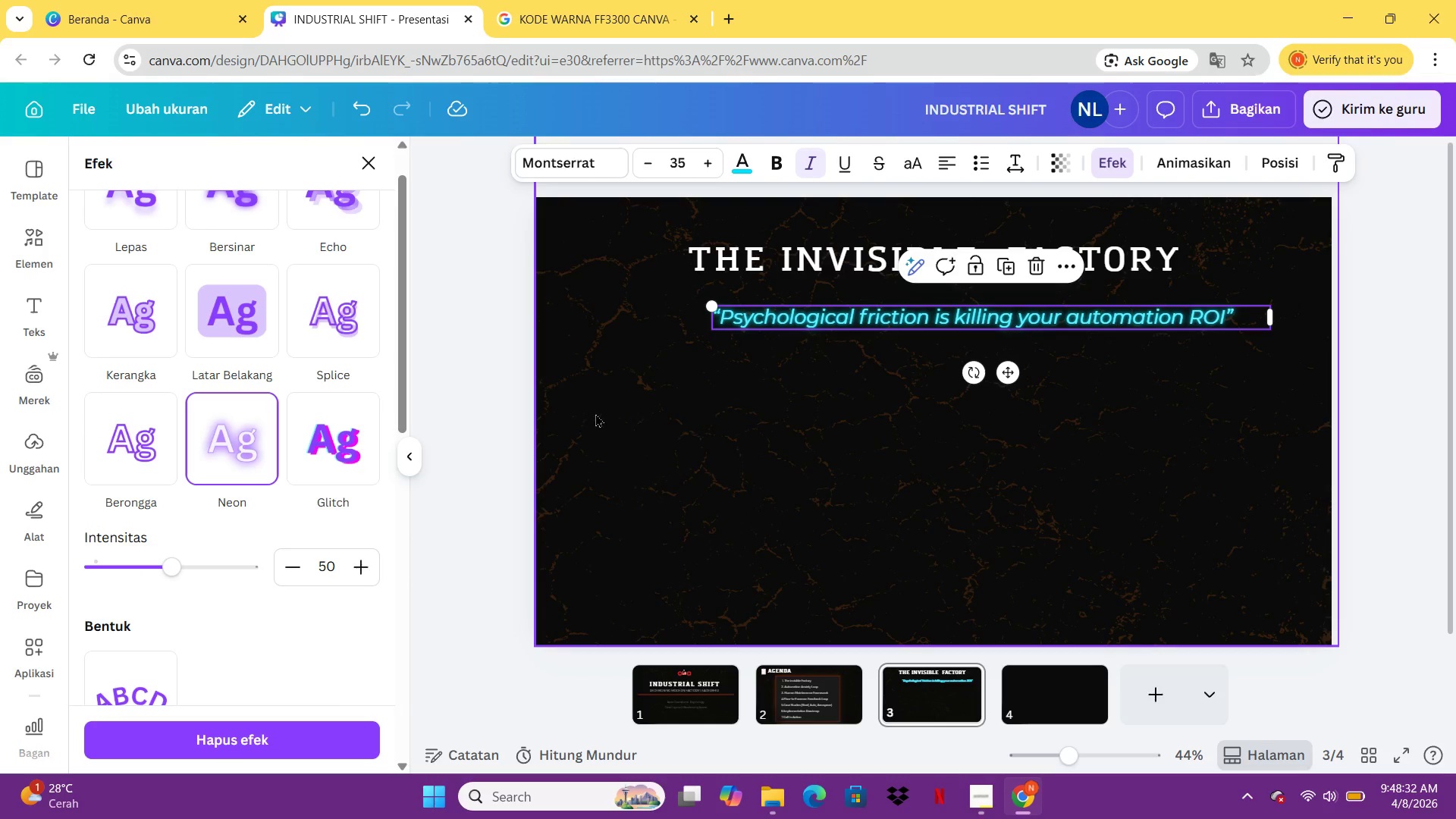 
left_click([844, 417])
 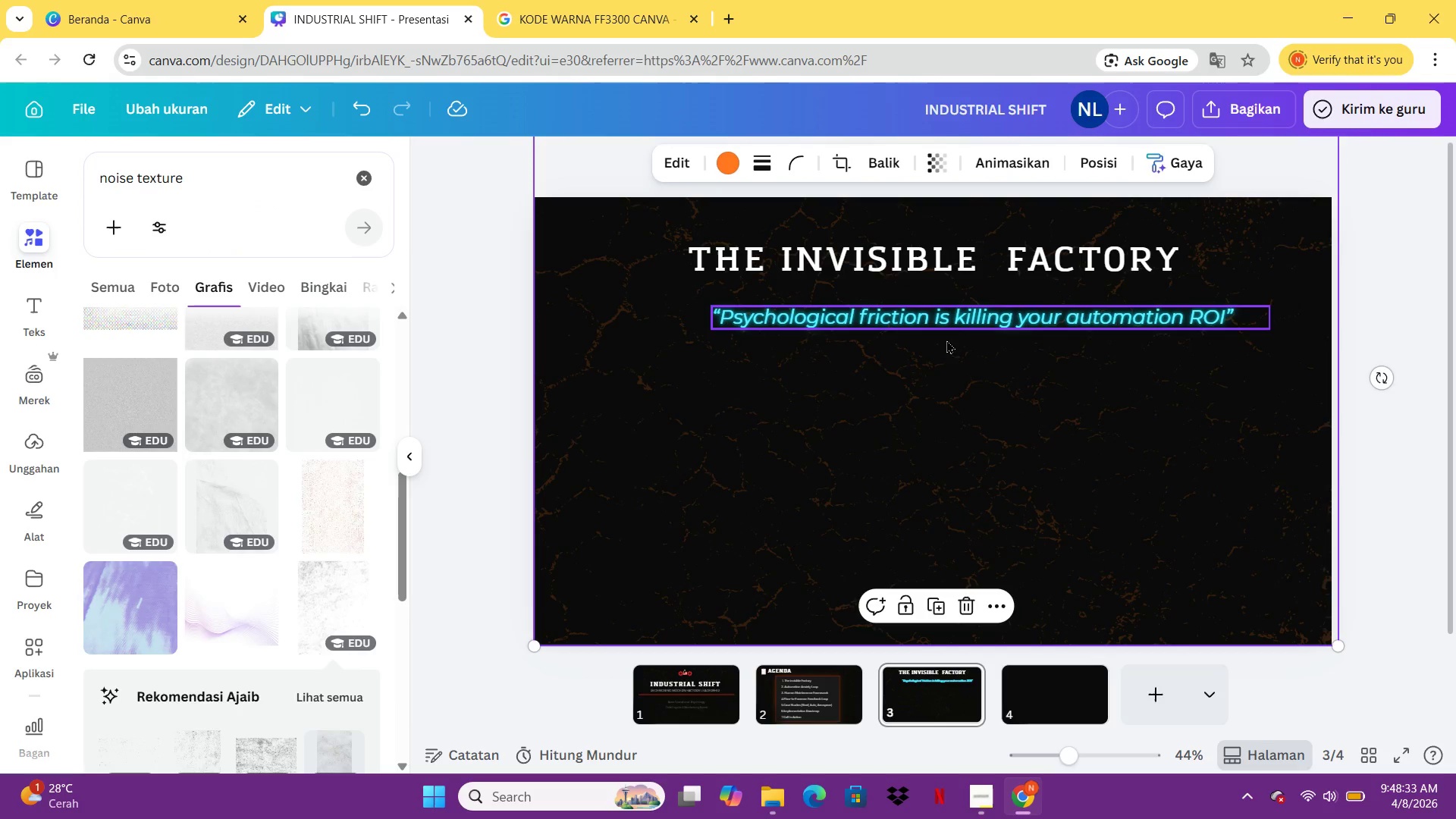 
left_click_drag(start_coordinate=[949, 323], to_coordinate=[851, 325])
 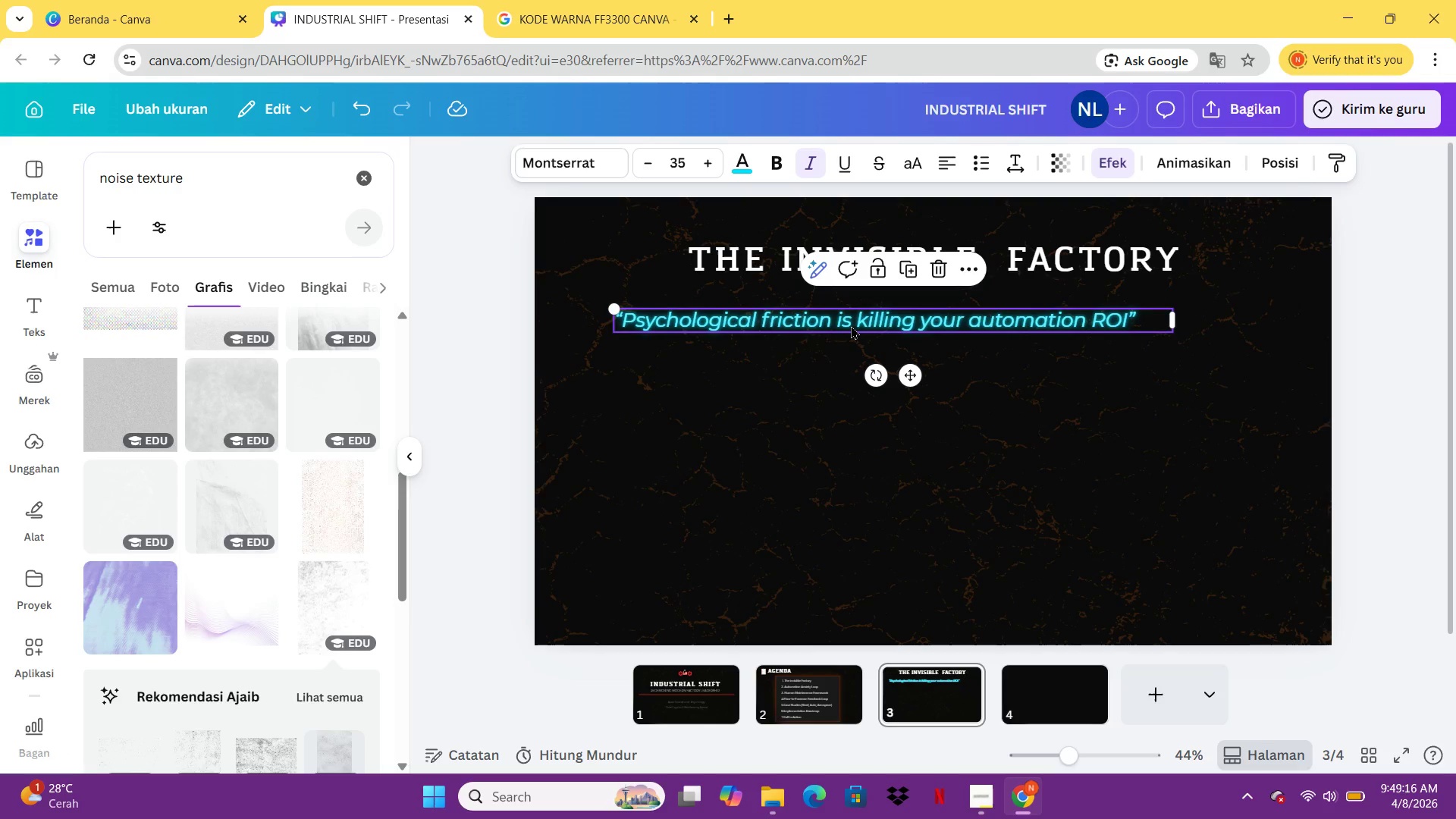 
wait(42.95)
 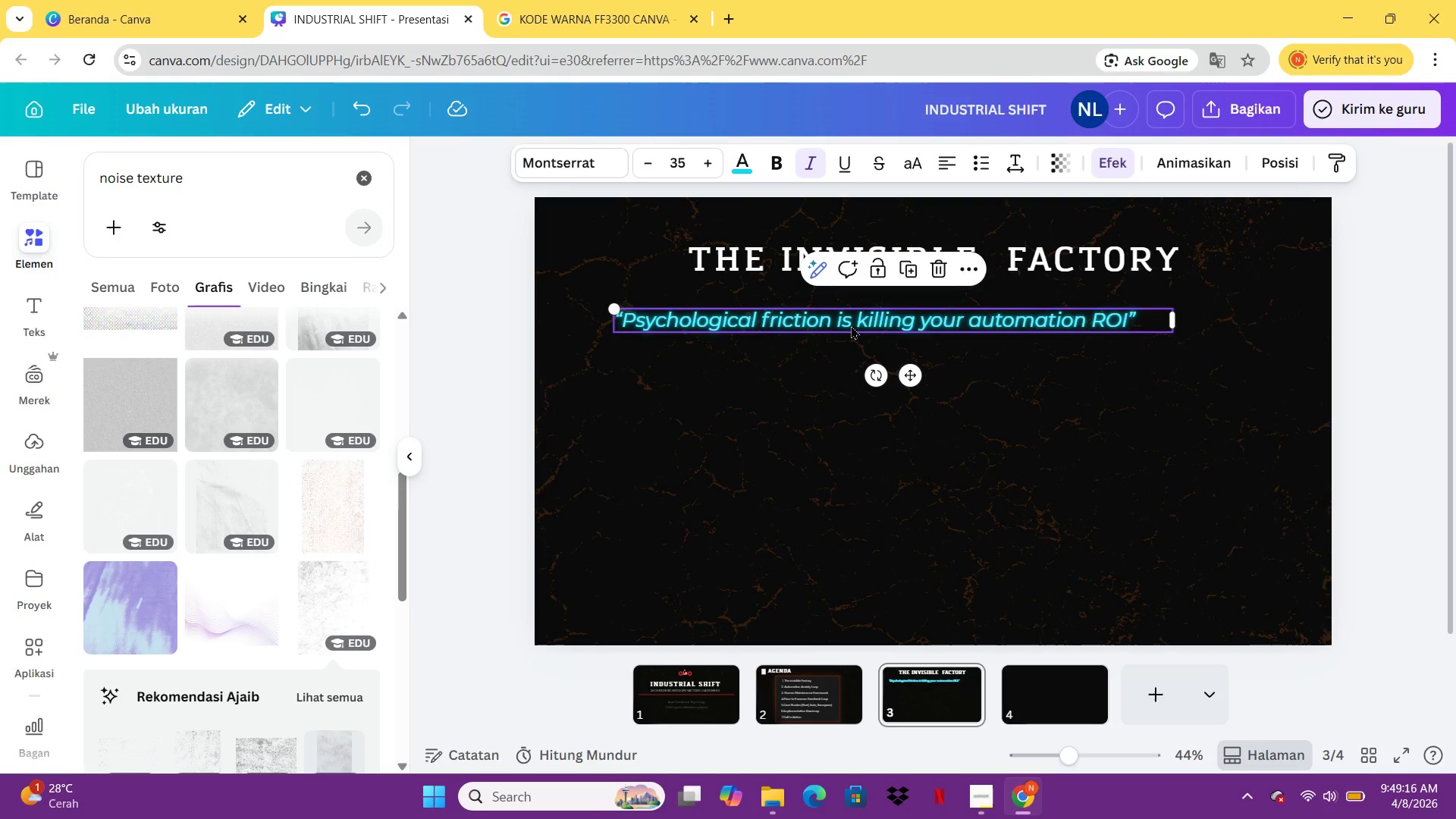 
left_click([786, 263])
 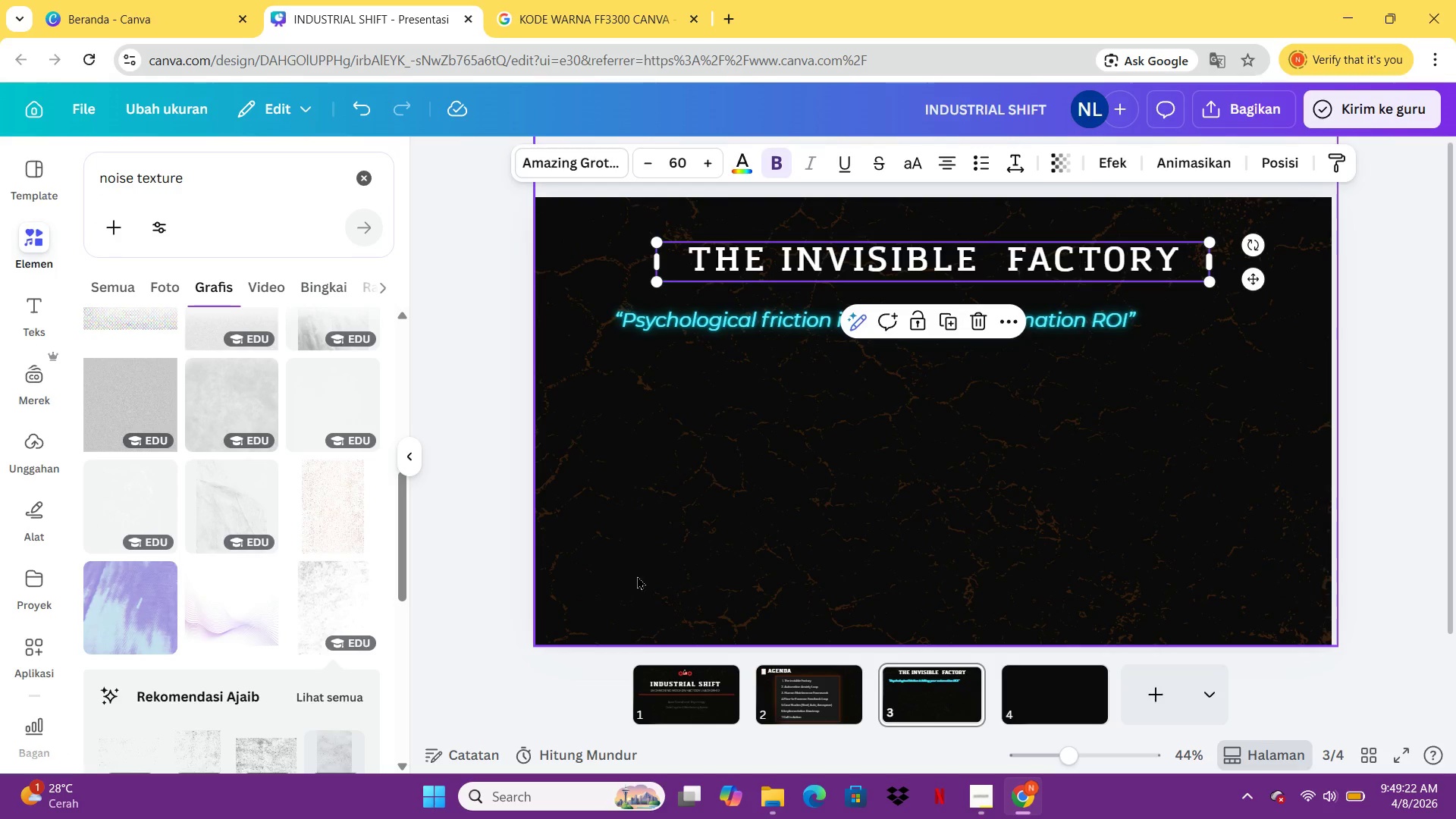 
left_click([666, 682])
 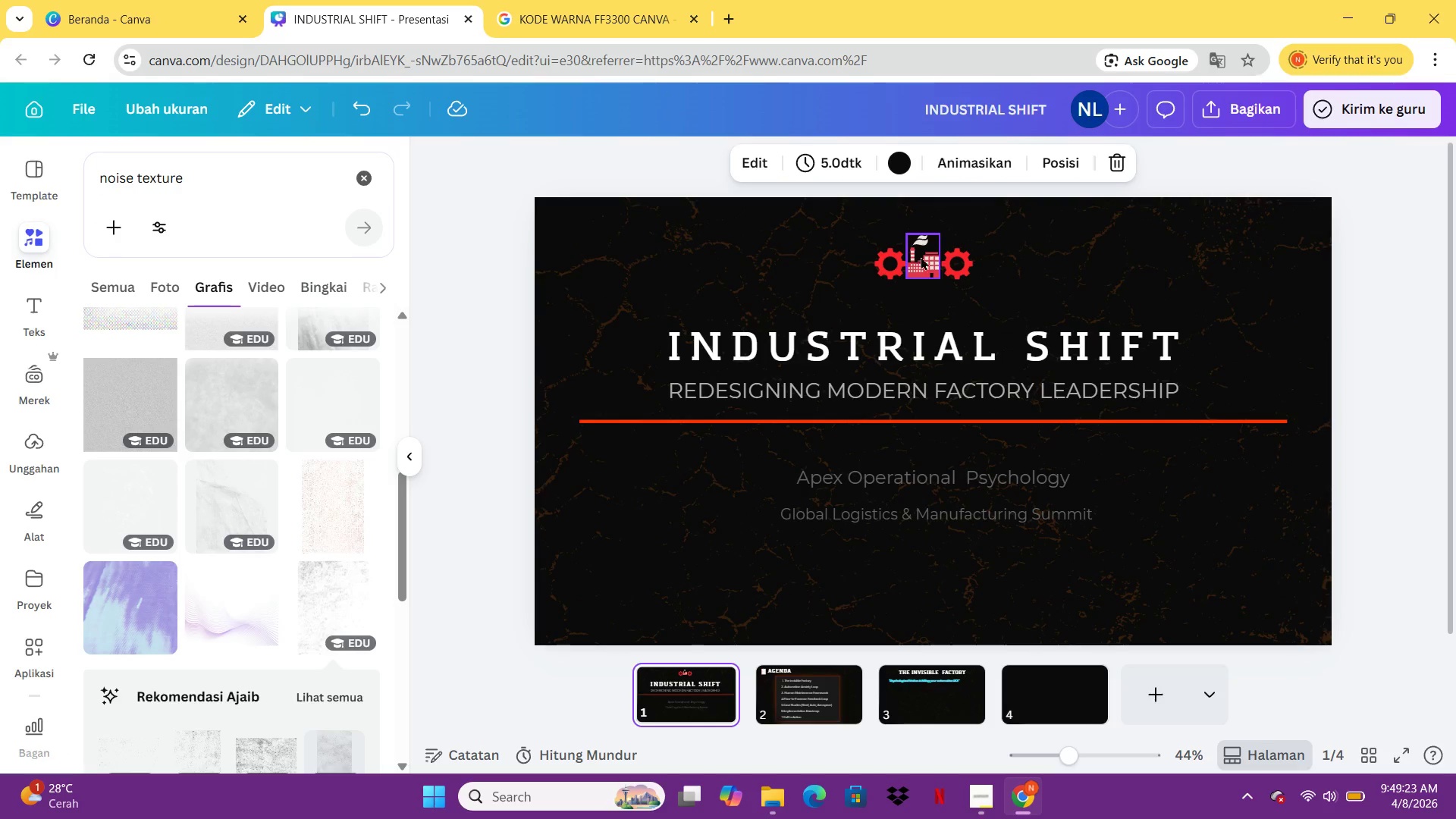 
left_click([930, 256])
 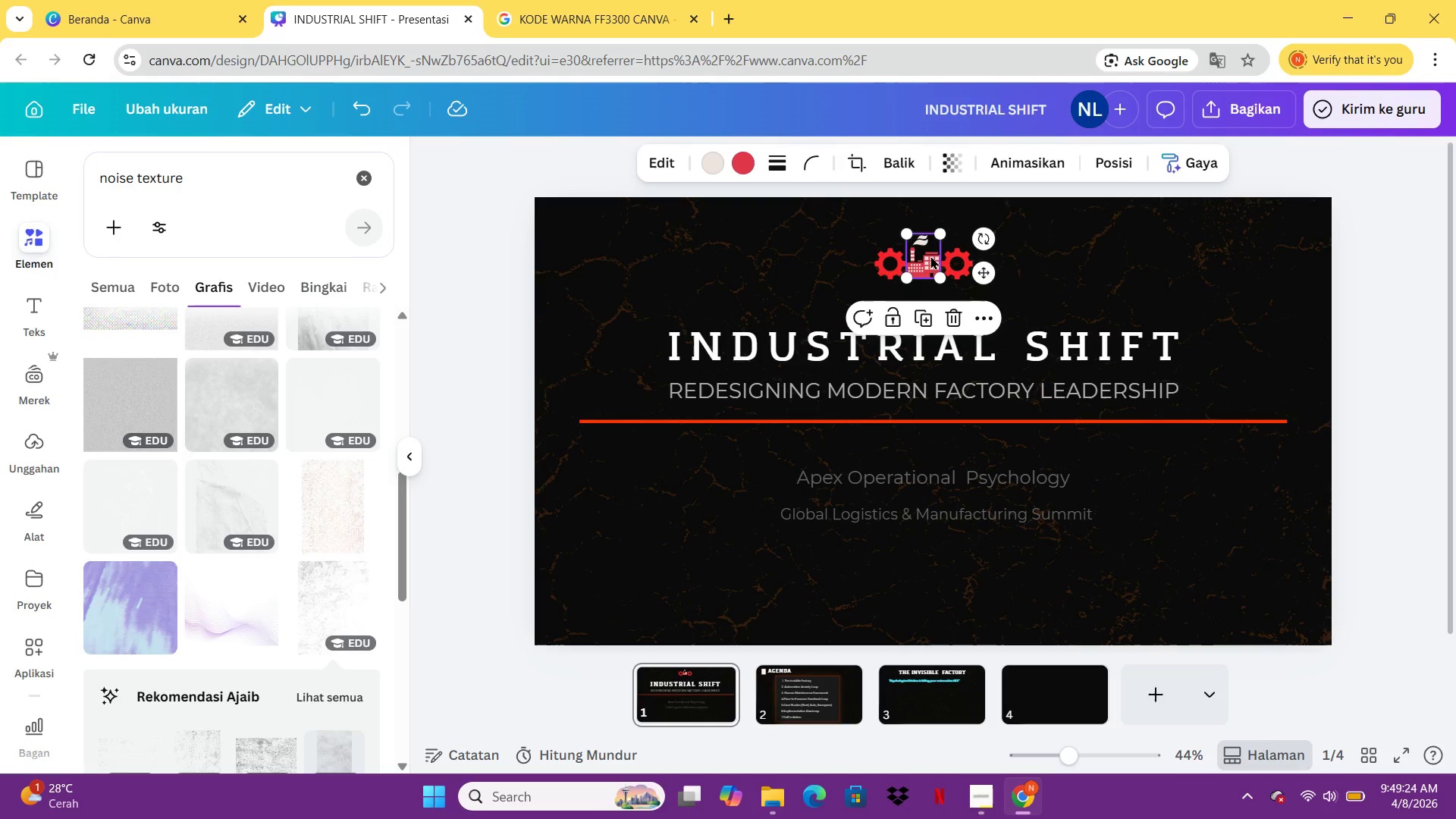 
key(Control+ControlLeft)
 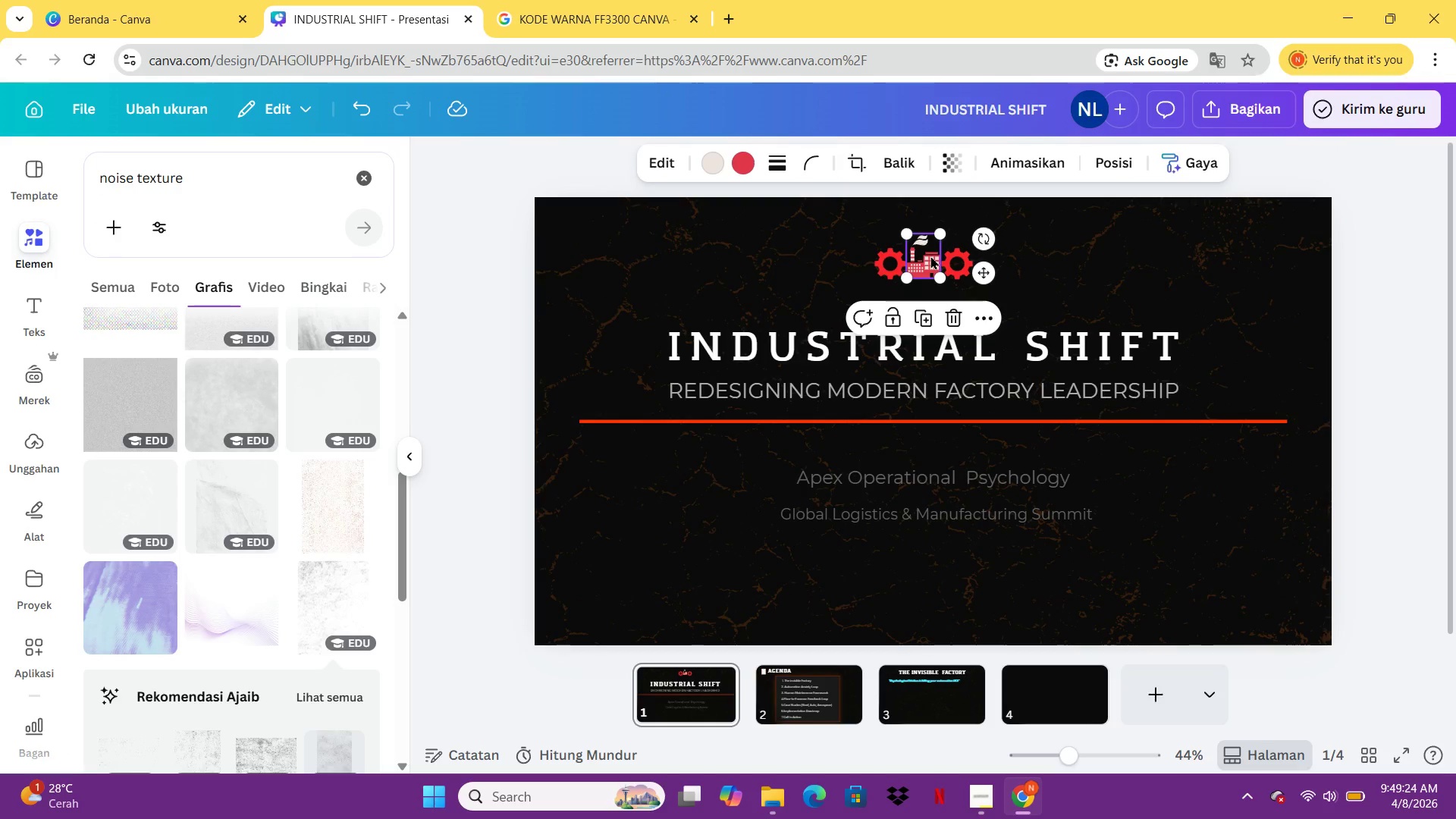 
key(Control+C)
 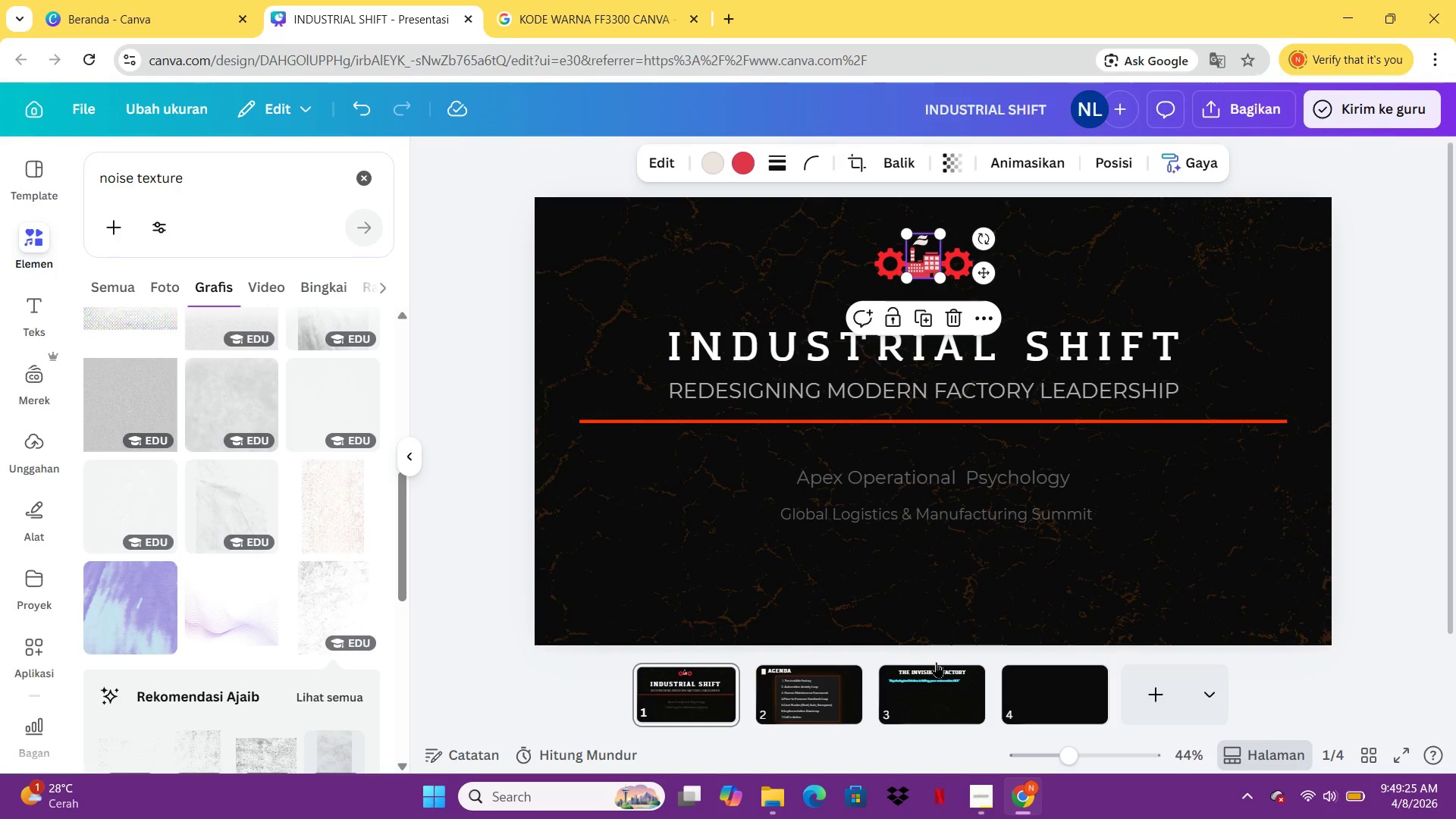 
left_click([936, 662])
 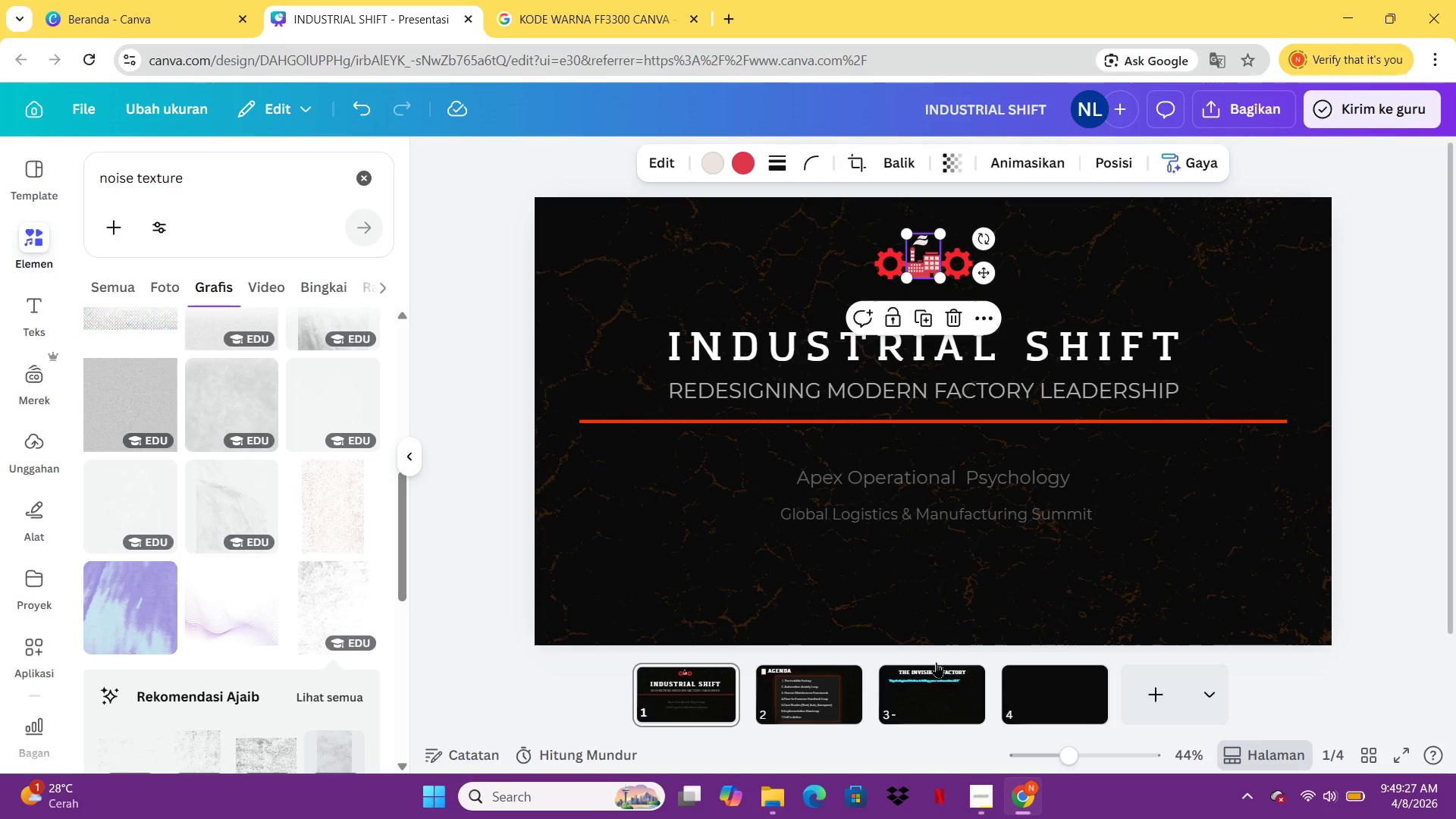 
left_click([946, 704])
 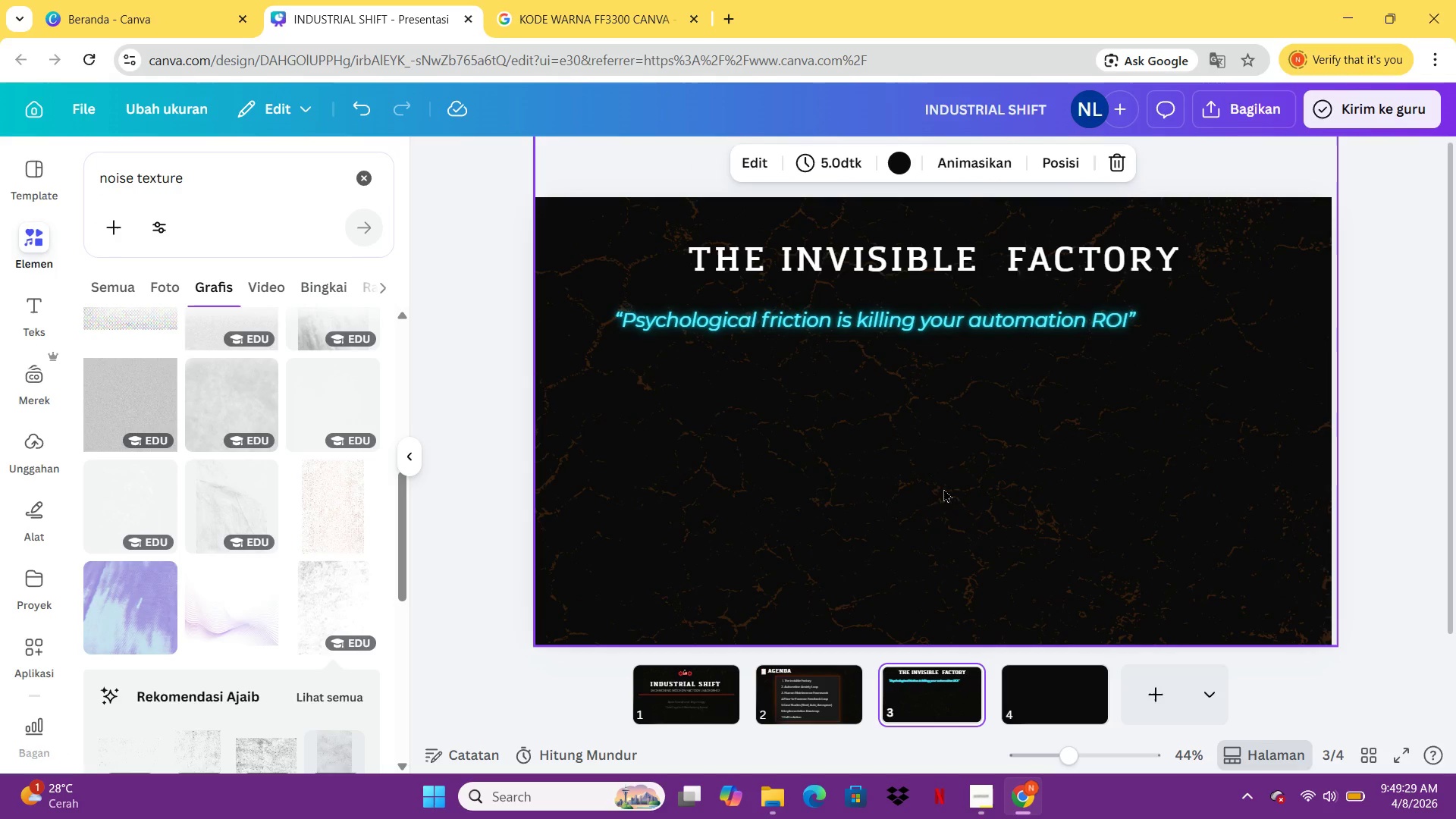 
key(Control+V)
 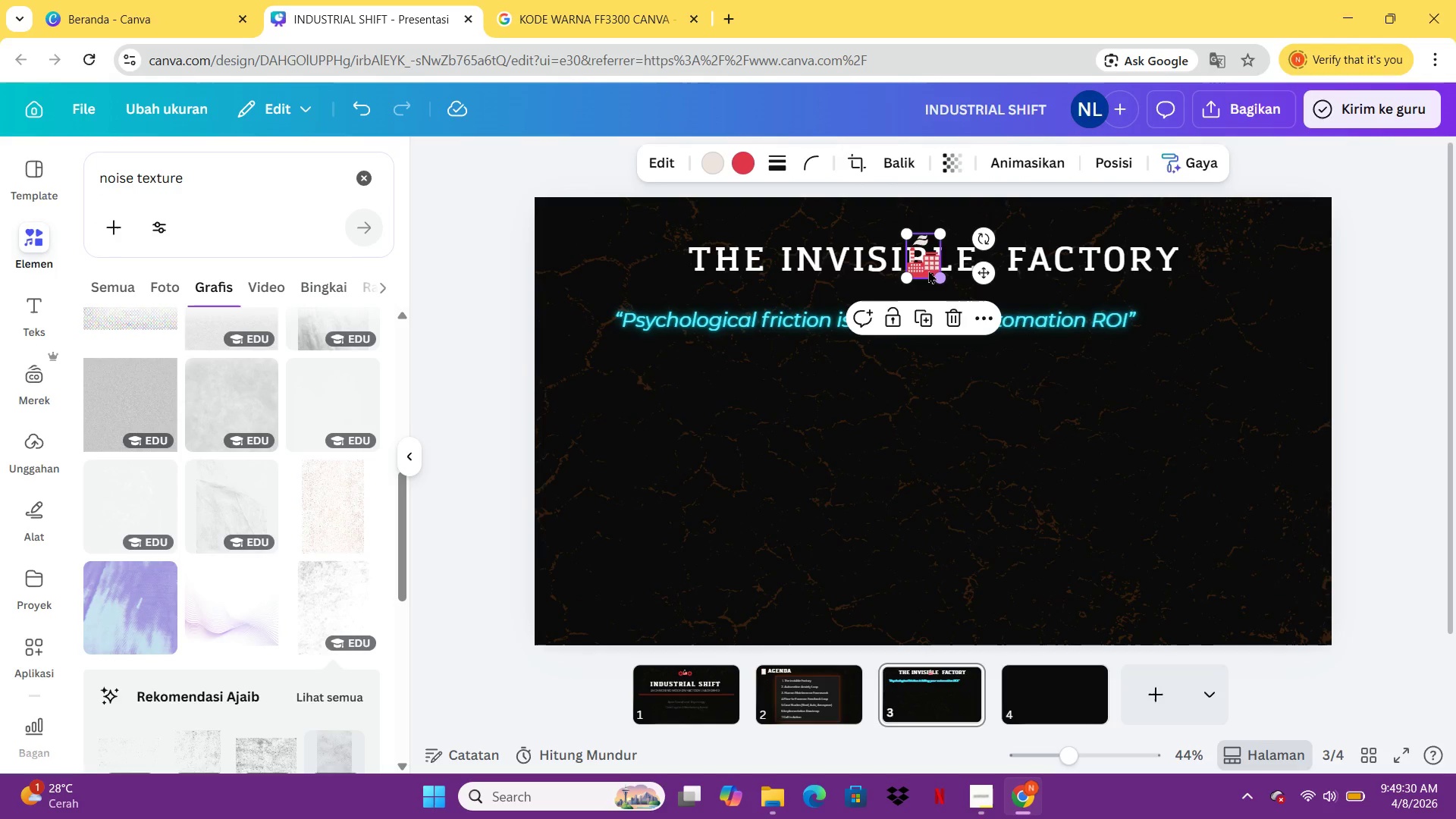 
left_click_drag(start_coordinate=[927, 258], to_coordinate=[662, 261])
 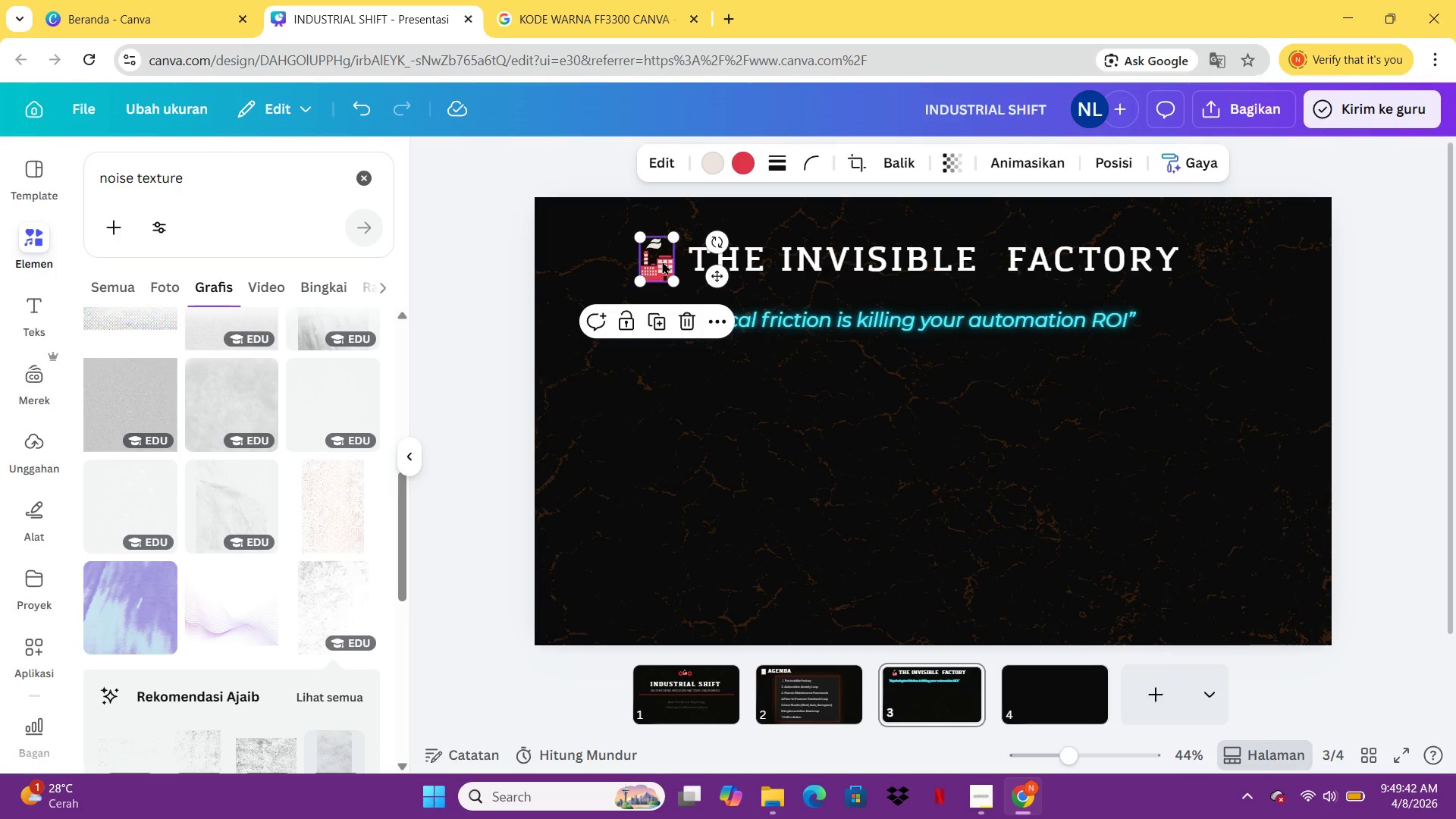 
wait(13.62)
 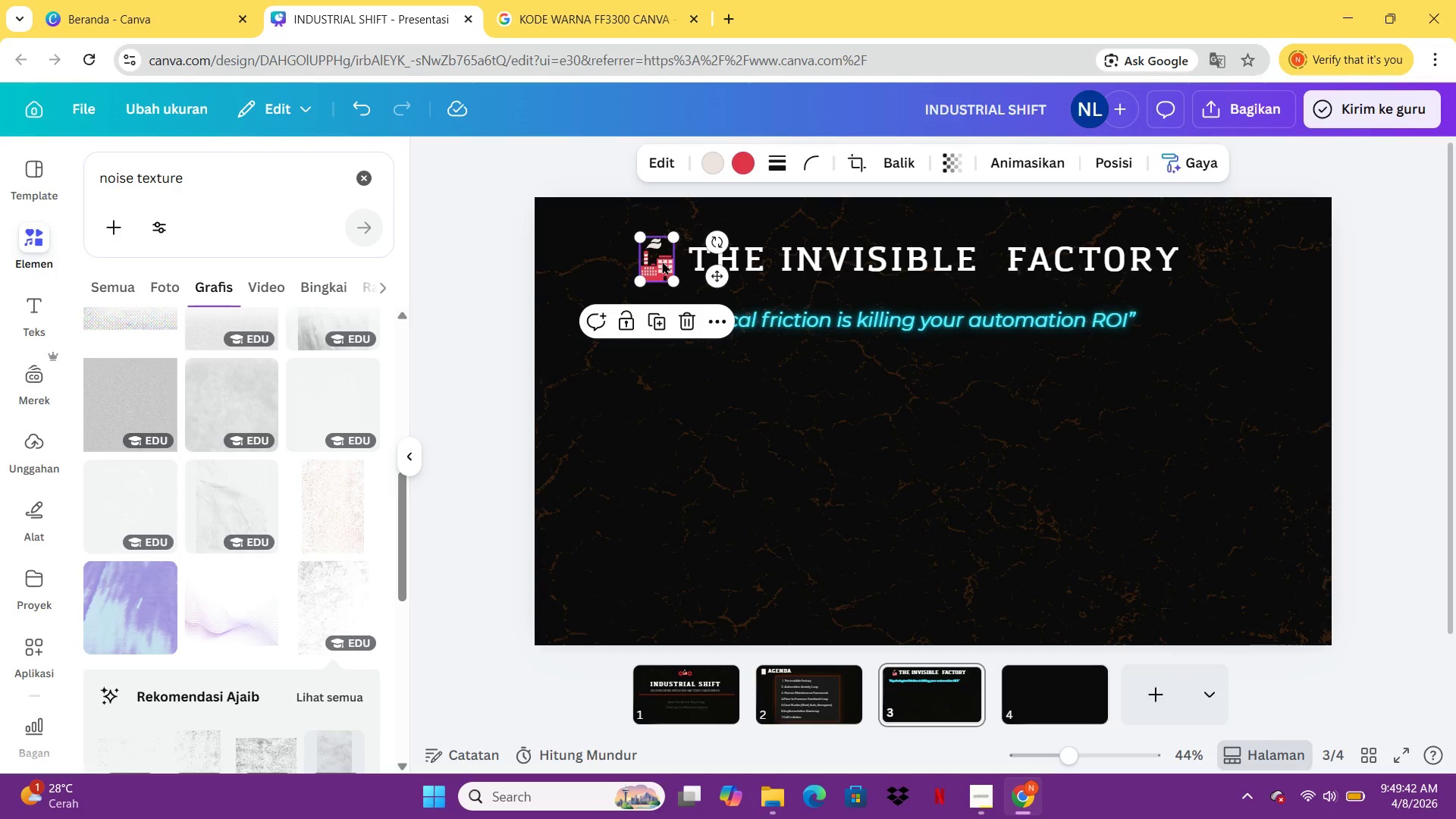 
left_click_drag(start_coordinate=[214, 186], to_coordinate=[98, 194])
 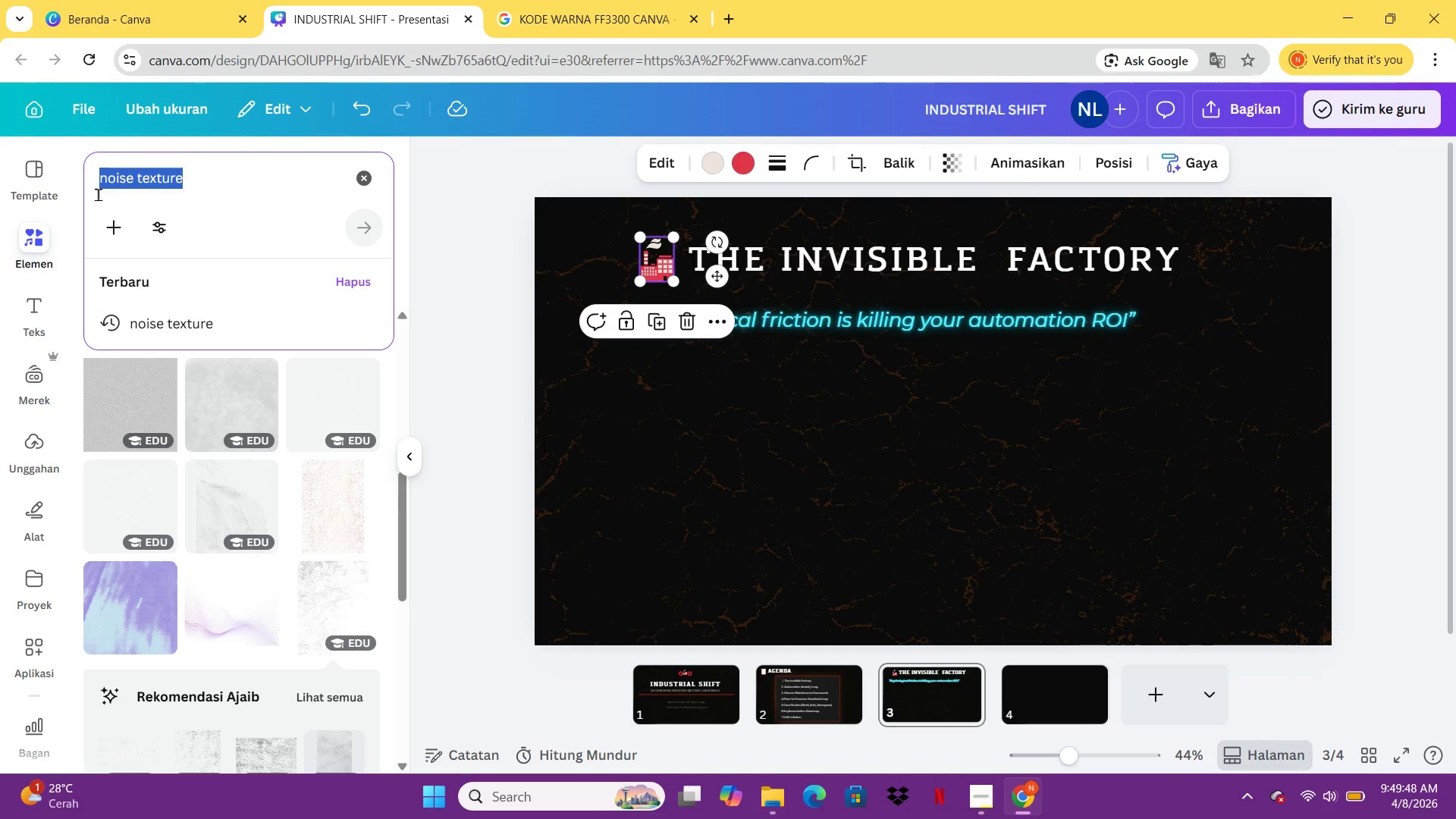 
type(tanda seru)
 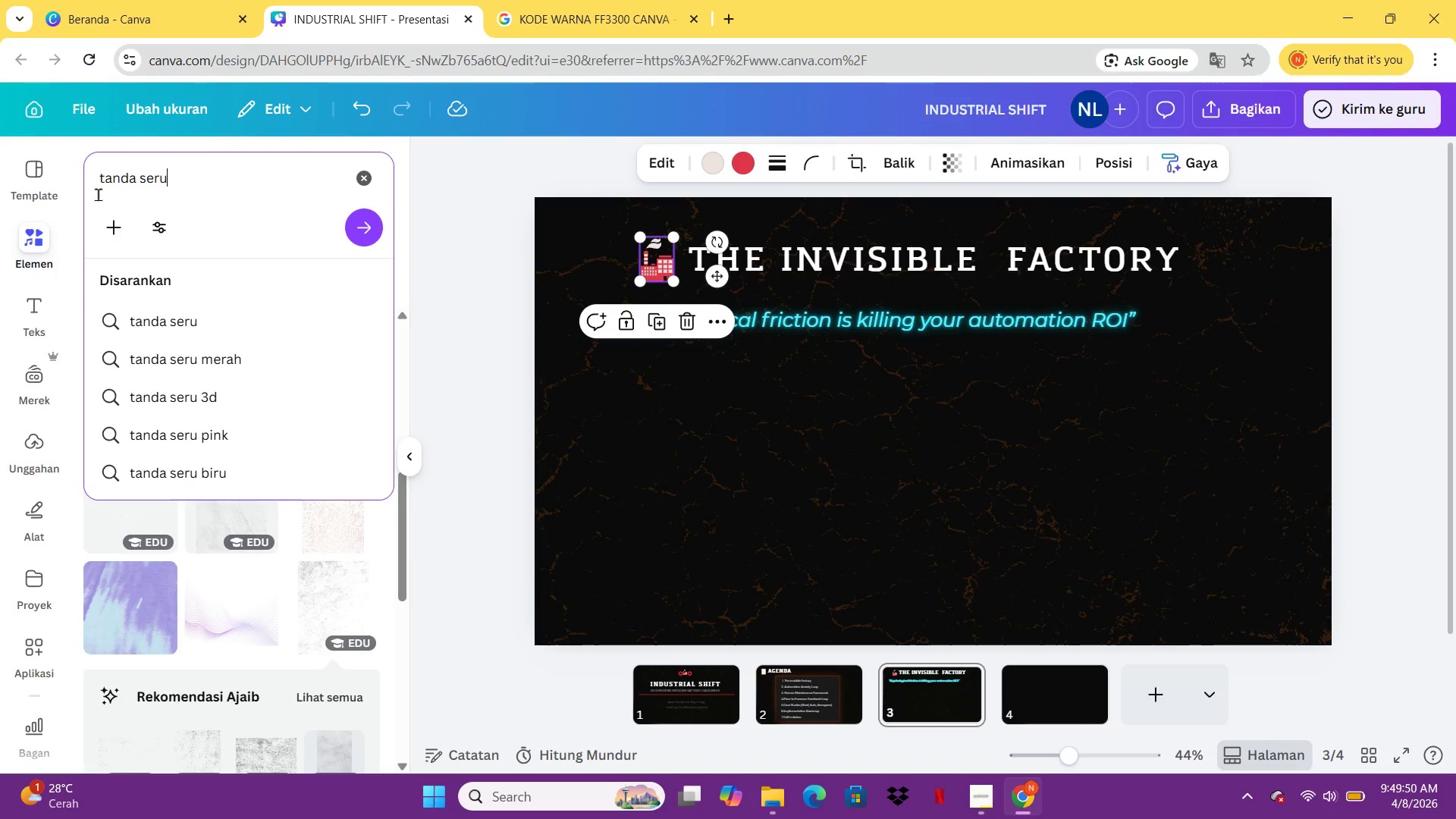 
key(Enter)
 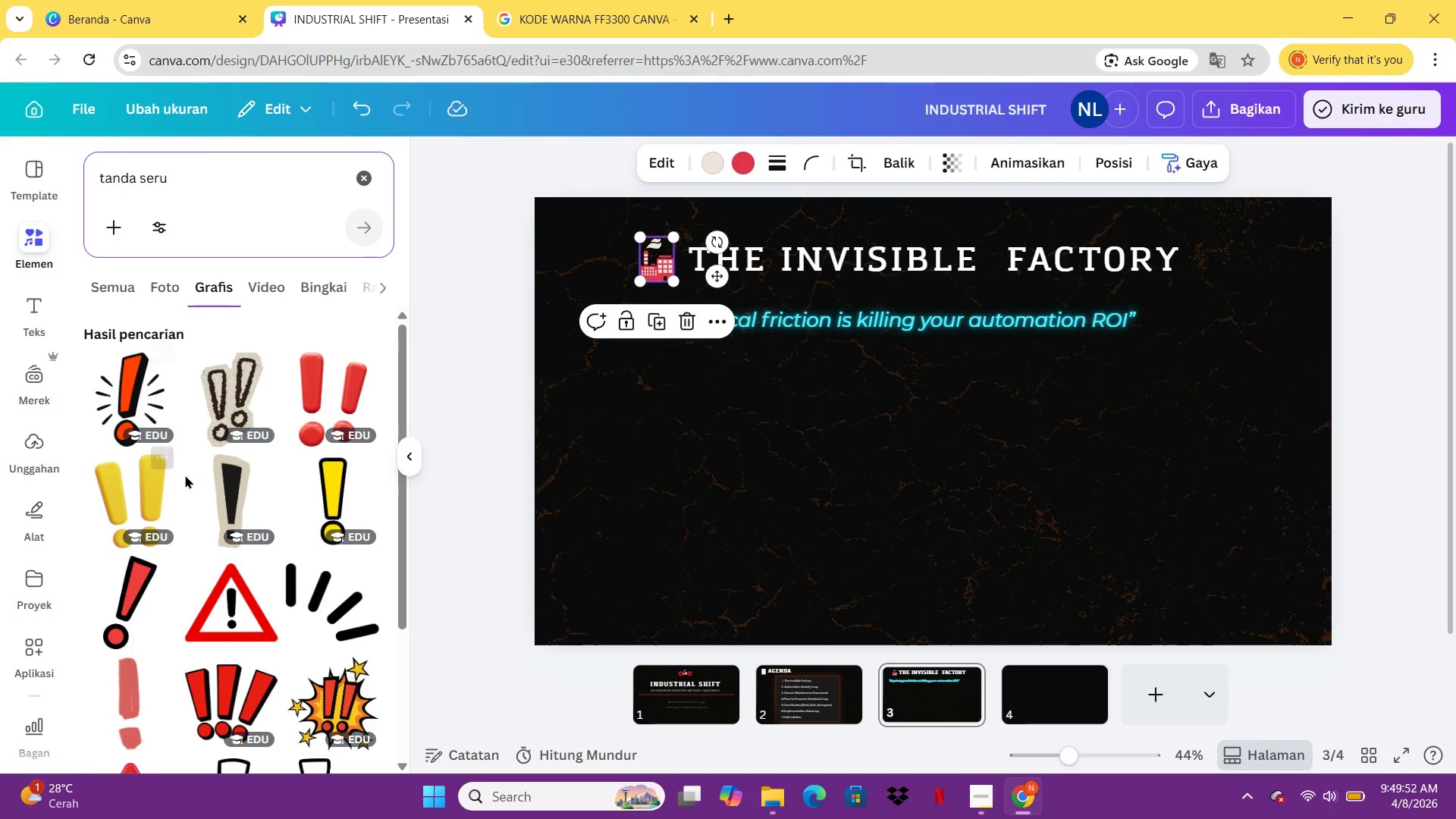 
mouse_move([231, 588])
 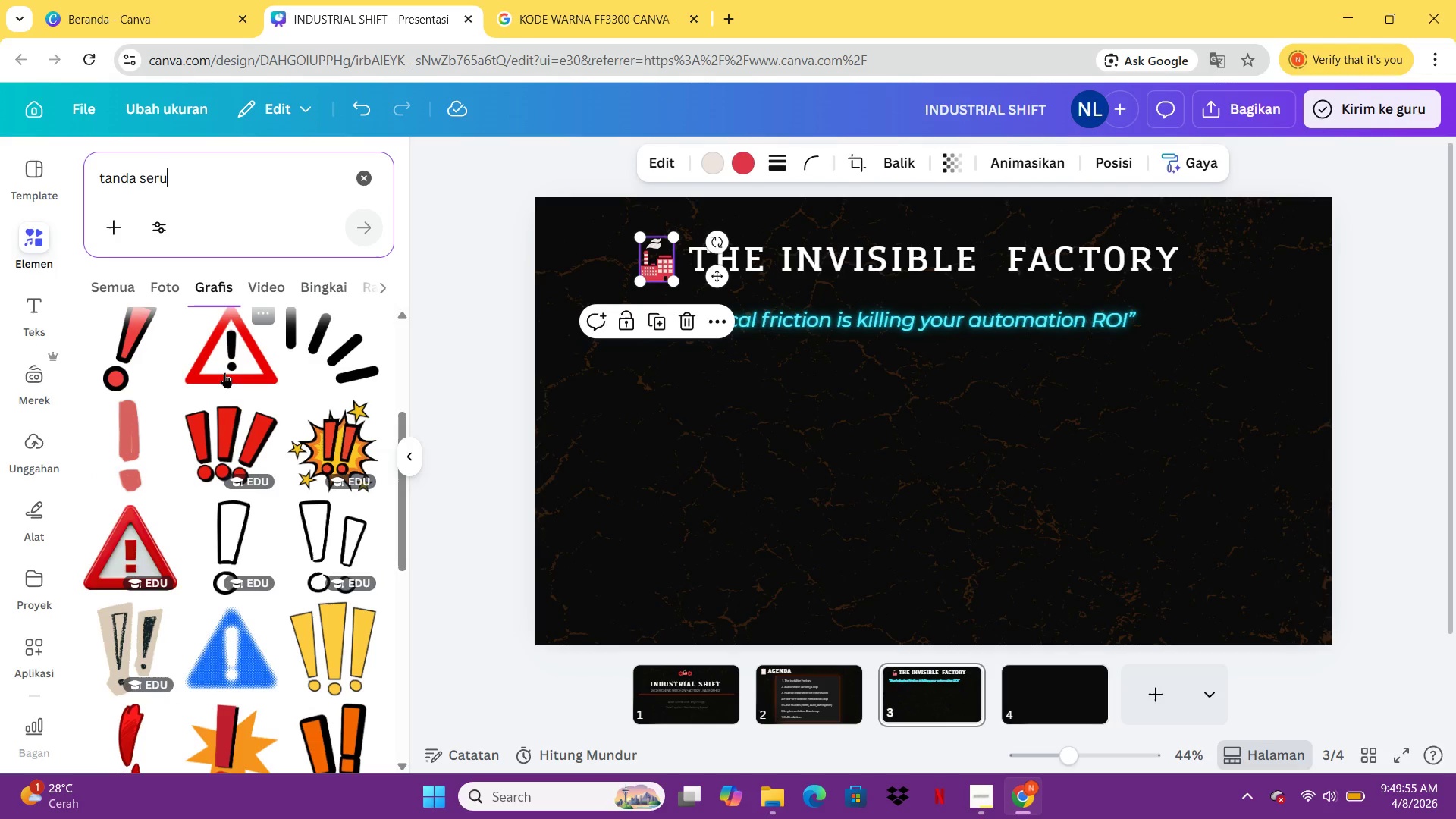 
left_click([224, 372])
 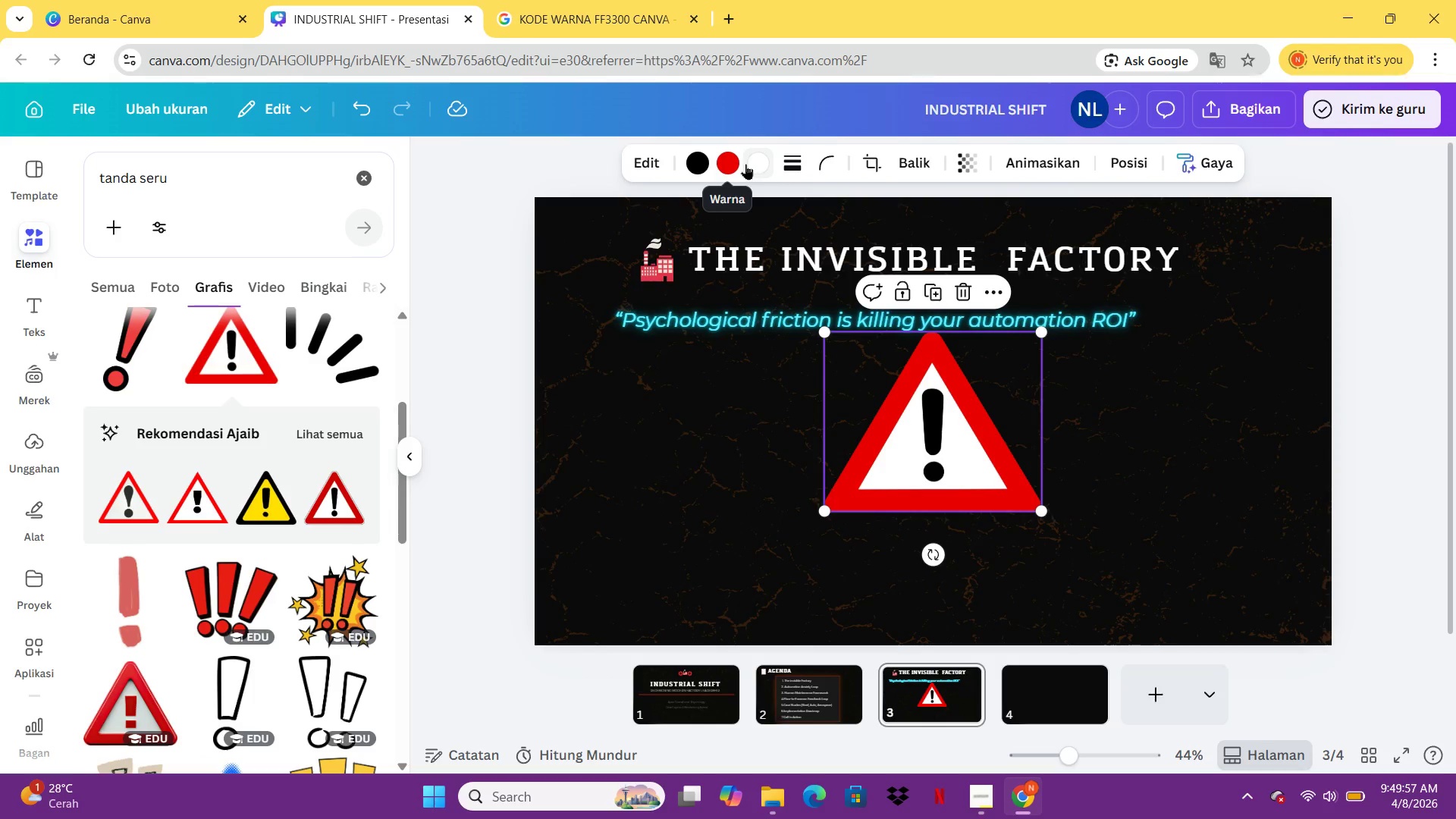 
left_click([726, 163])
 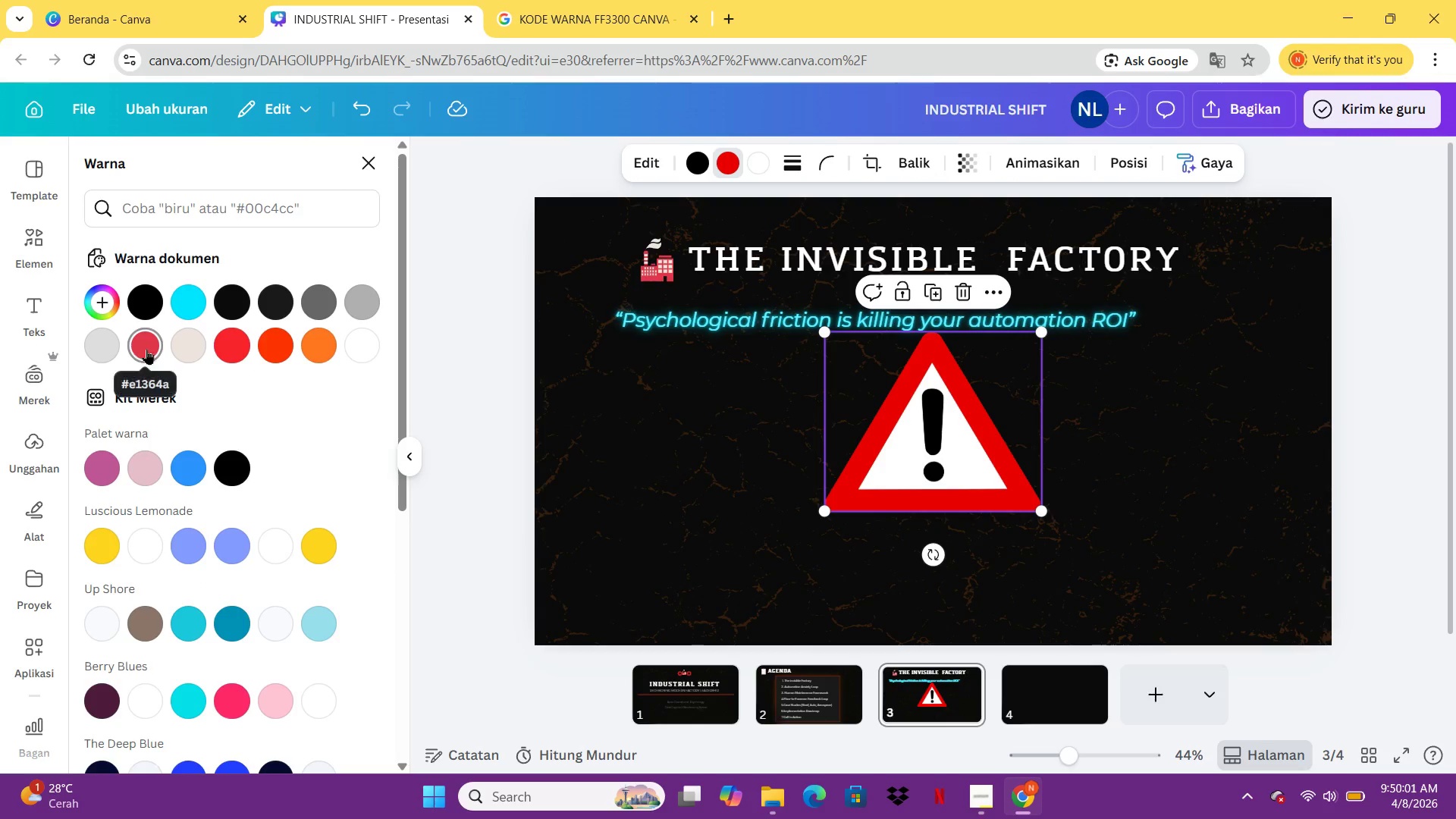 
left_click([234, 337])
 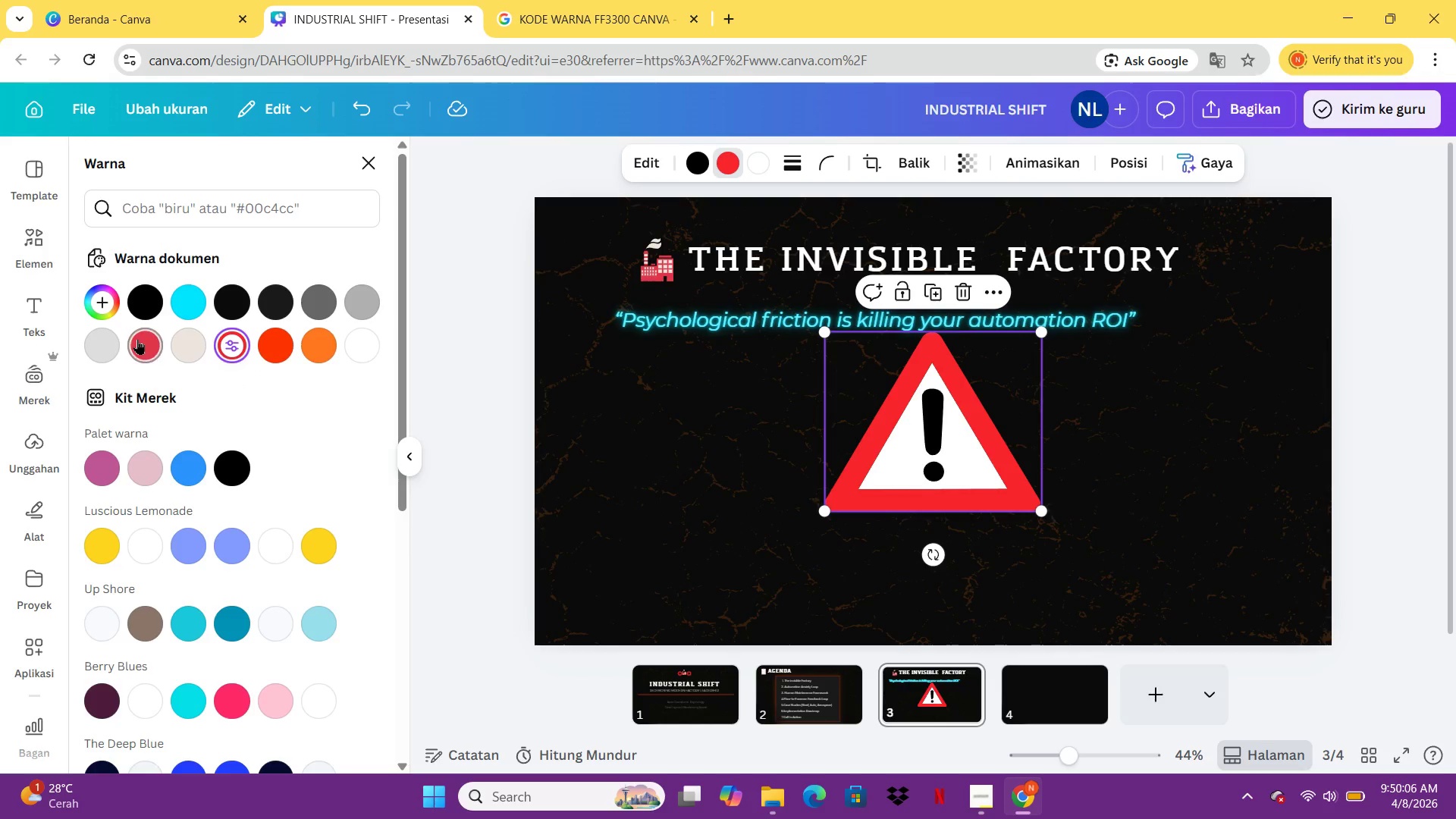 
left_click([201, 295])
 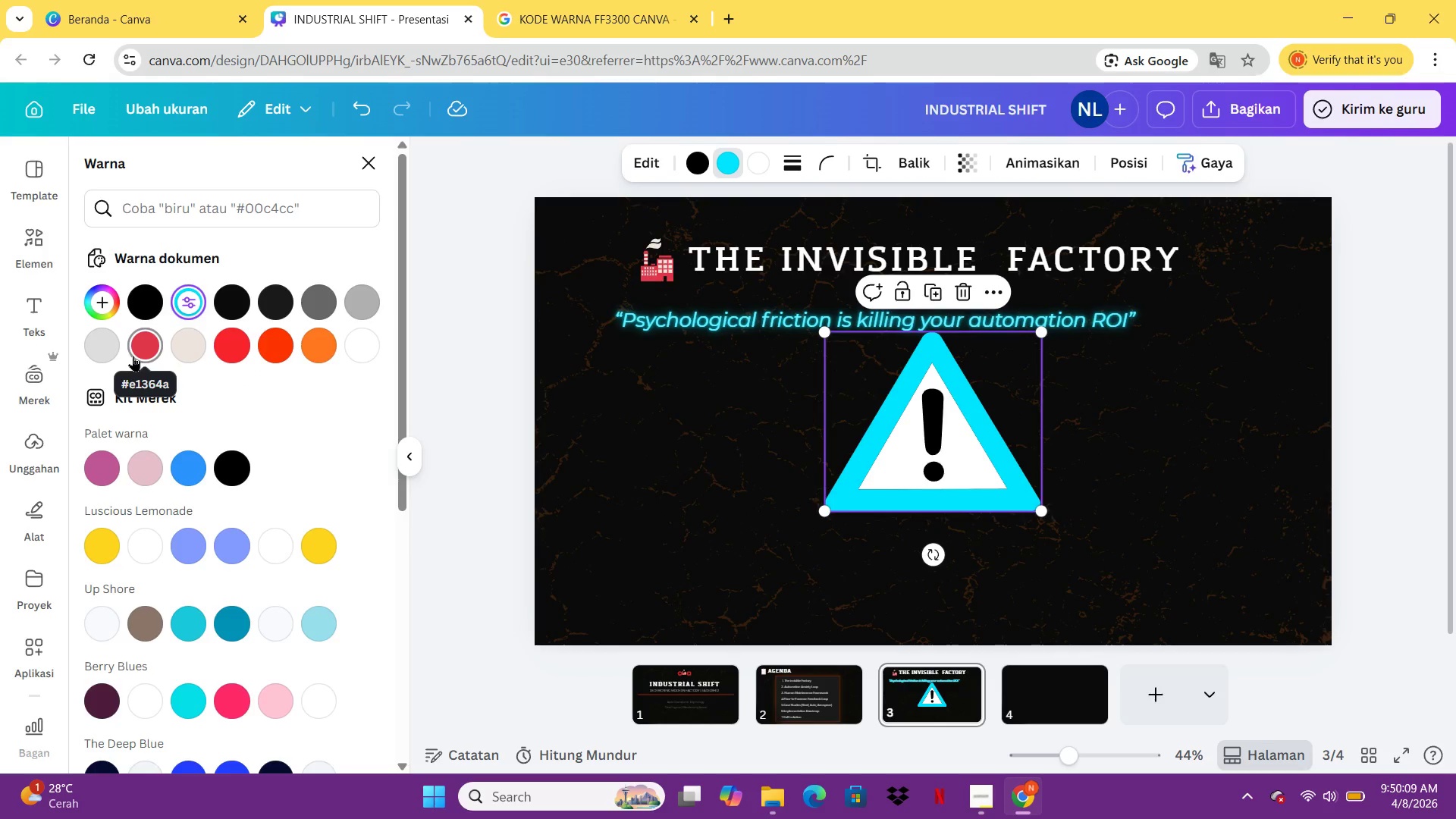 
left_click([134, 353])
 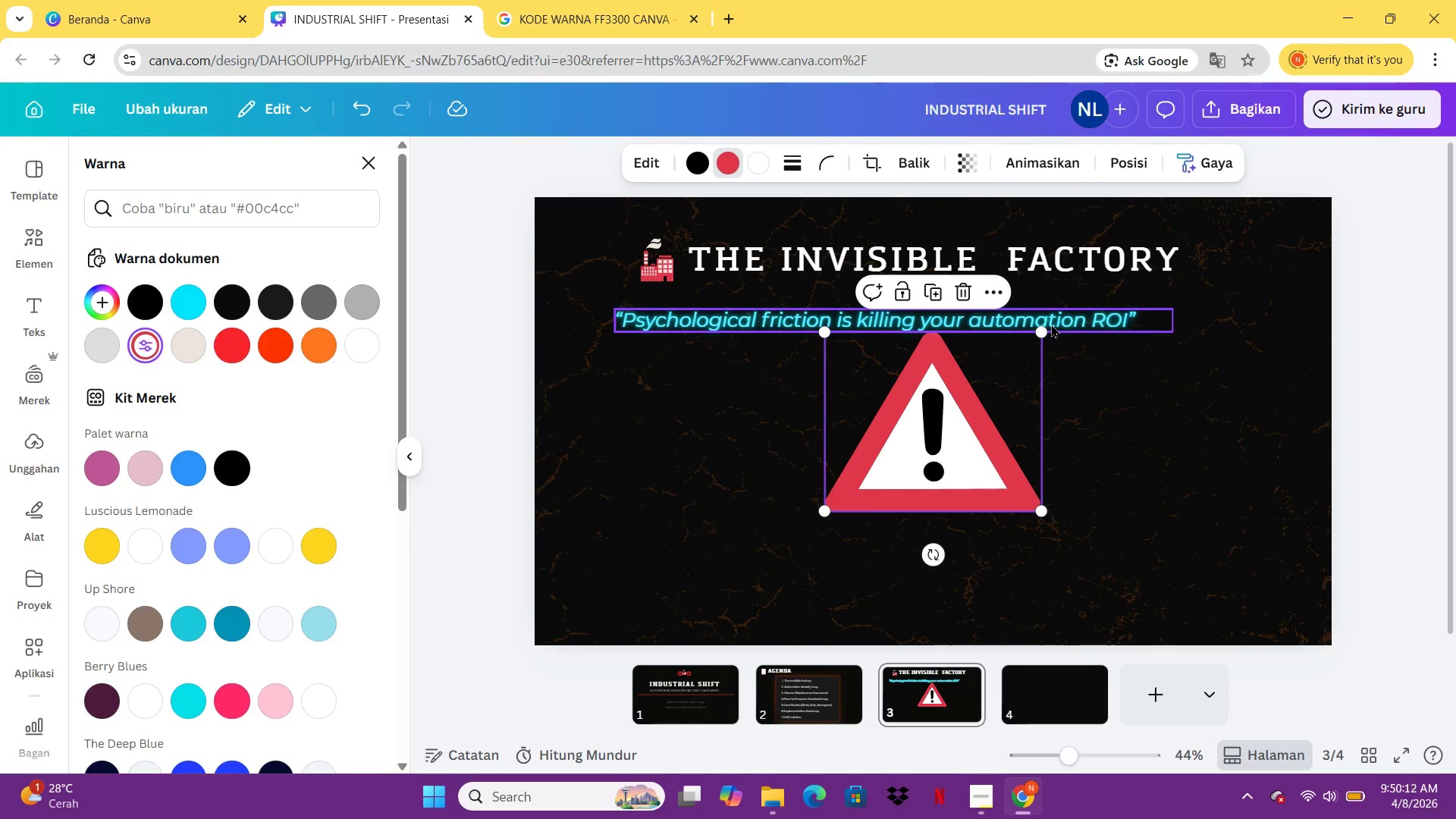 
left_click_drag(start_coordinate=[1040, 334], to_coordinate=[864, 500])
 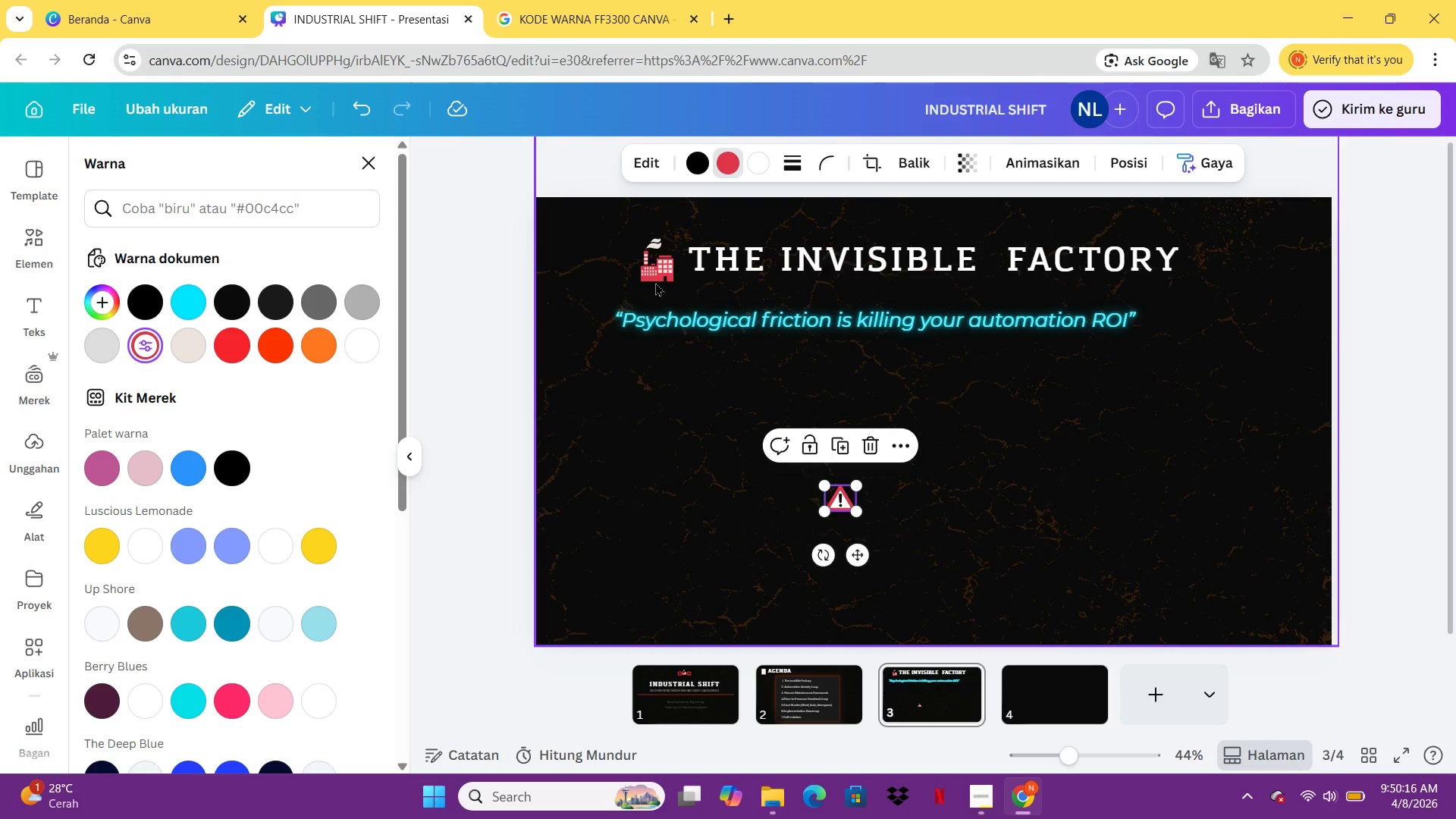 
left_click_drag(start_coordinate=[657, 270], to_coordinate=[629, 264])
 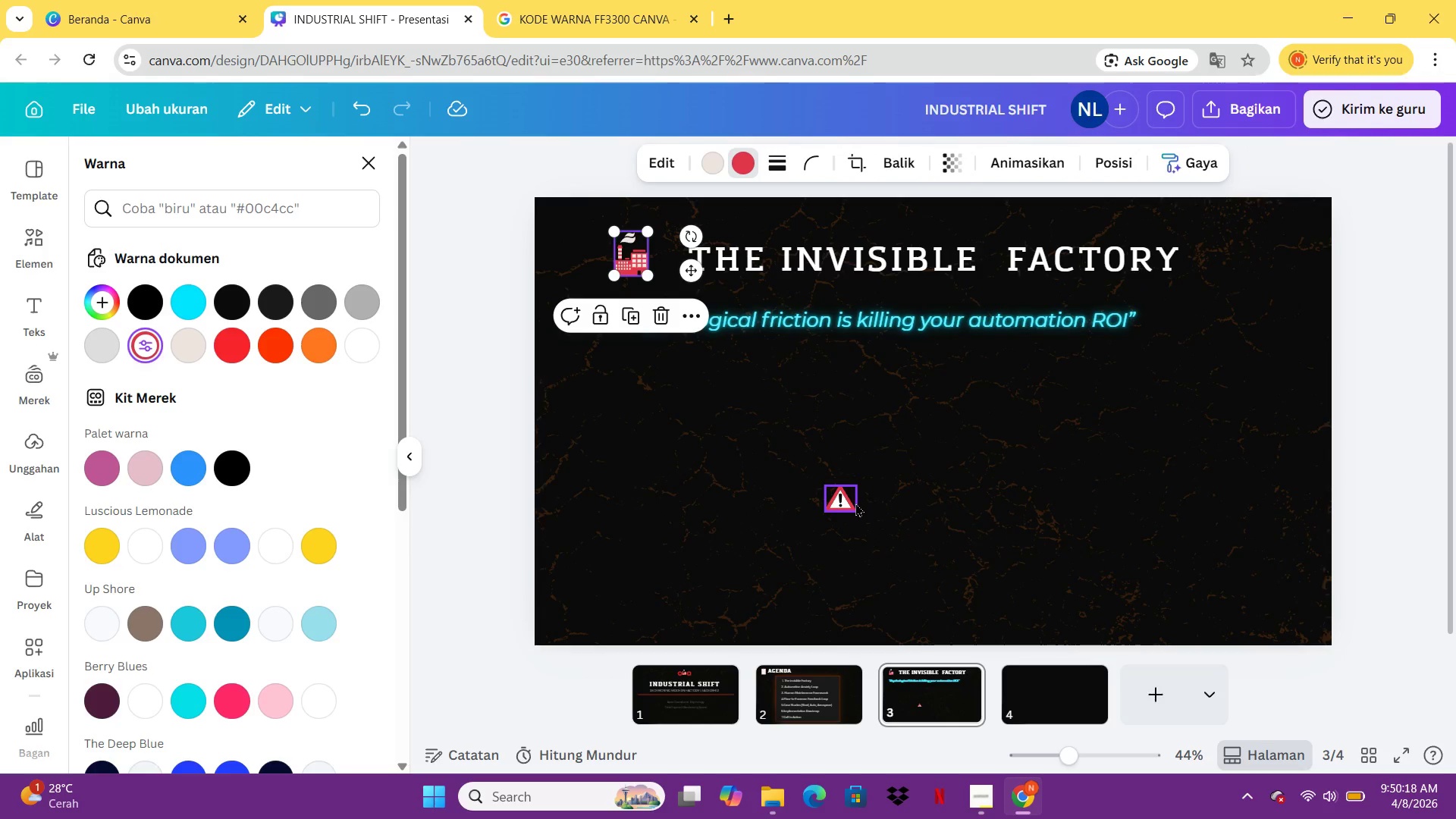 
left_click_drag(start_coordinate=[837, 508], to_coordinate=[665, 272])
 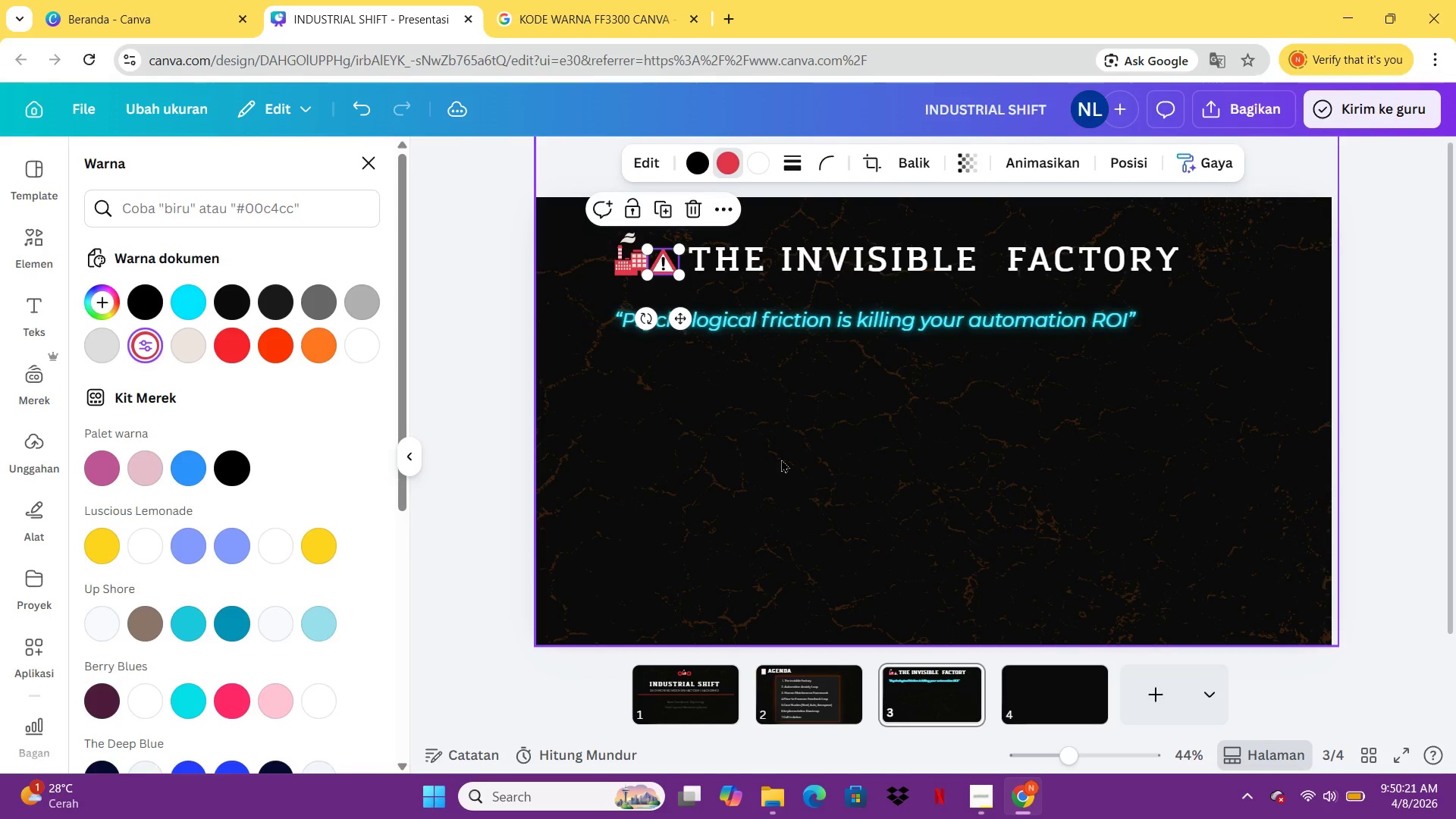 
left_click([782, 475])
 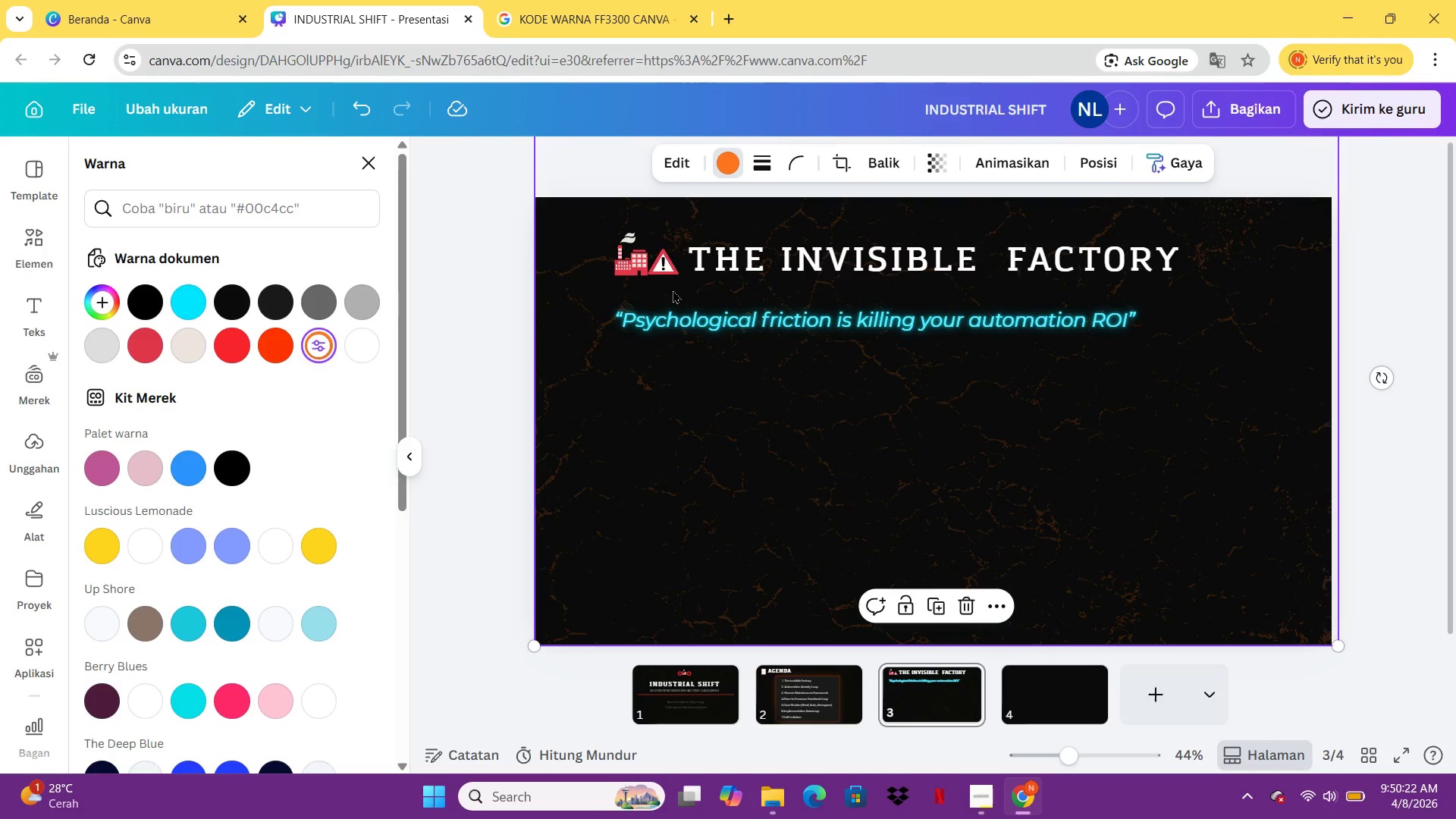 
left_click([665, 270])
 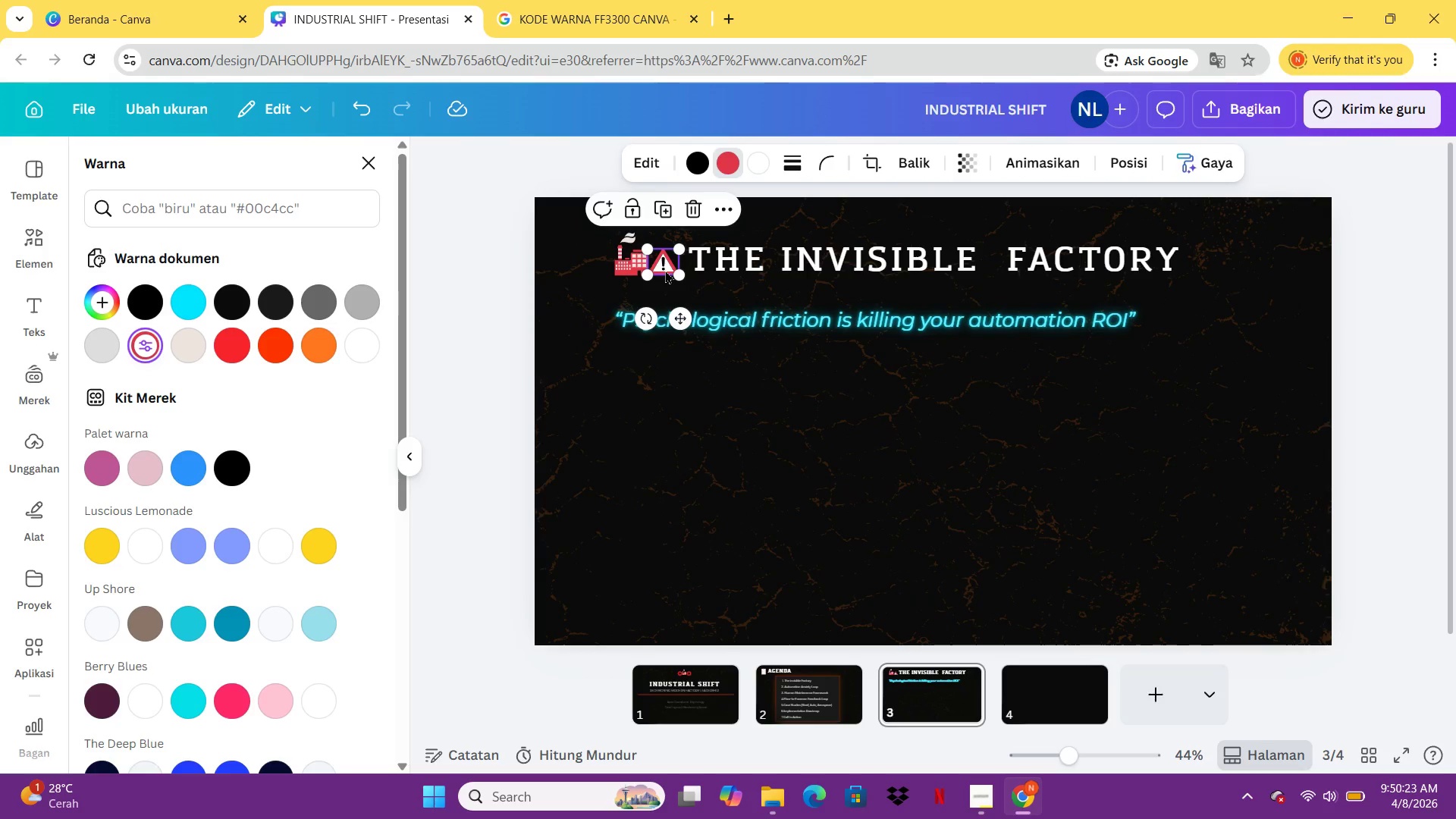 
key(ArrowDown)
 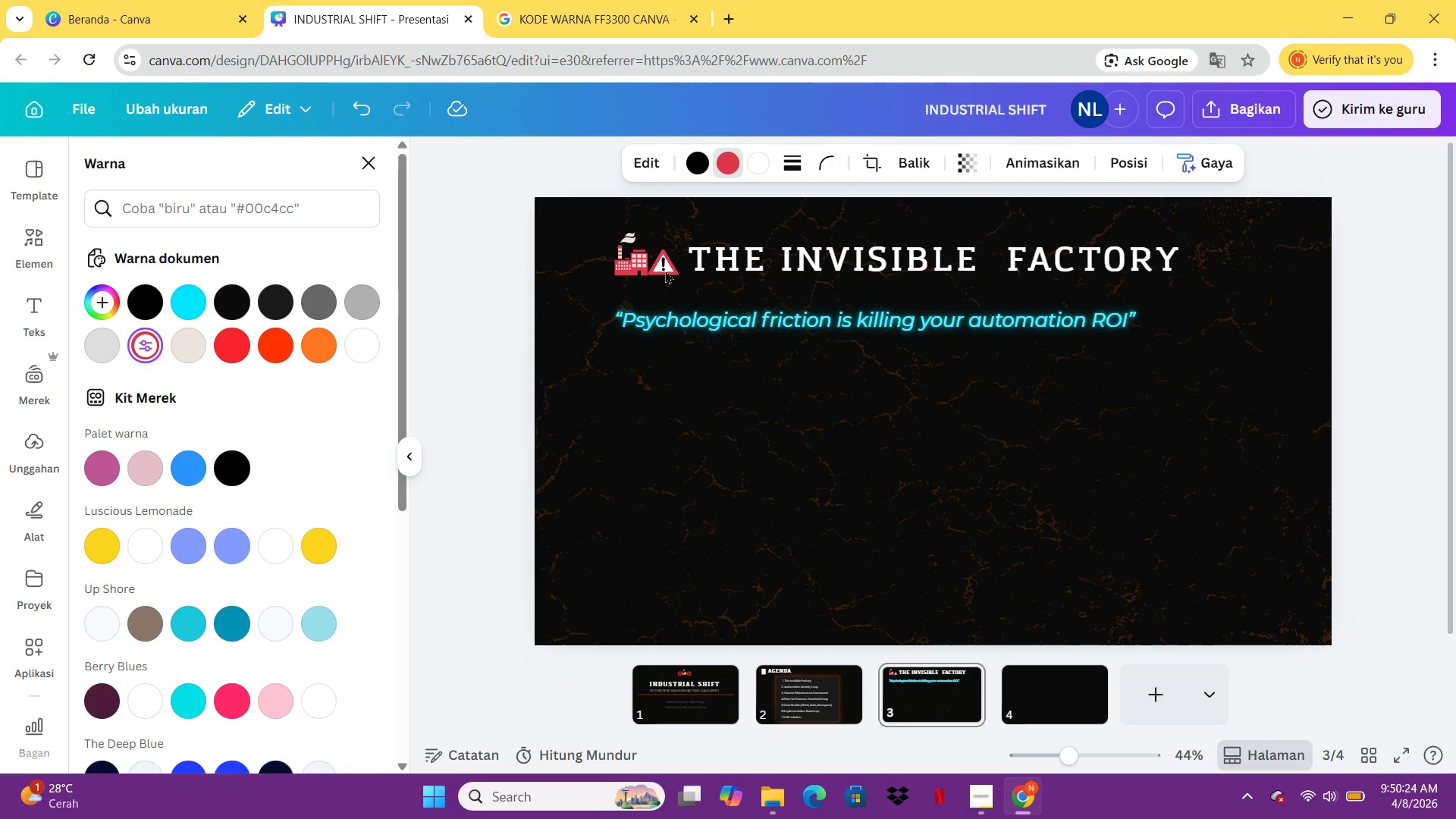 
key(ArrowDown)
 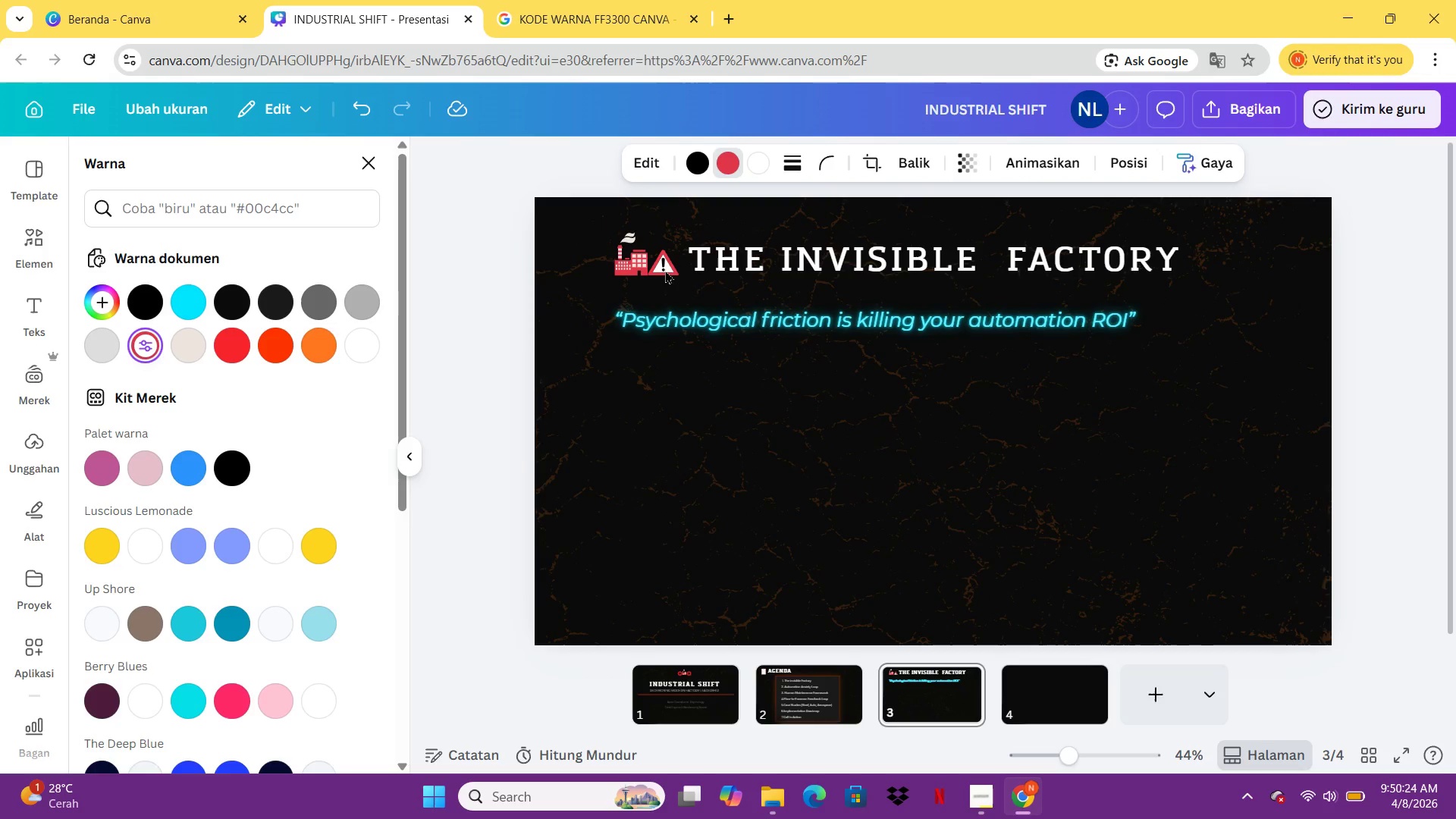 
key(ArrowRight)
 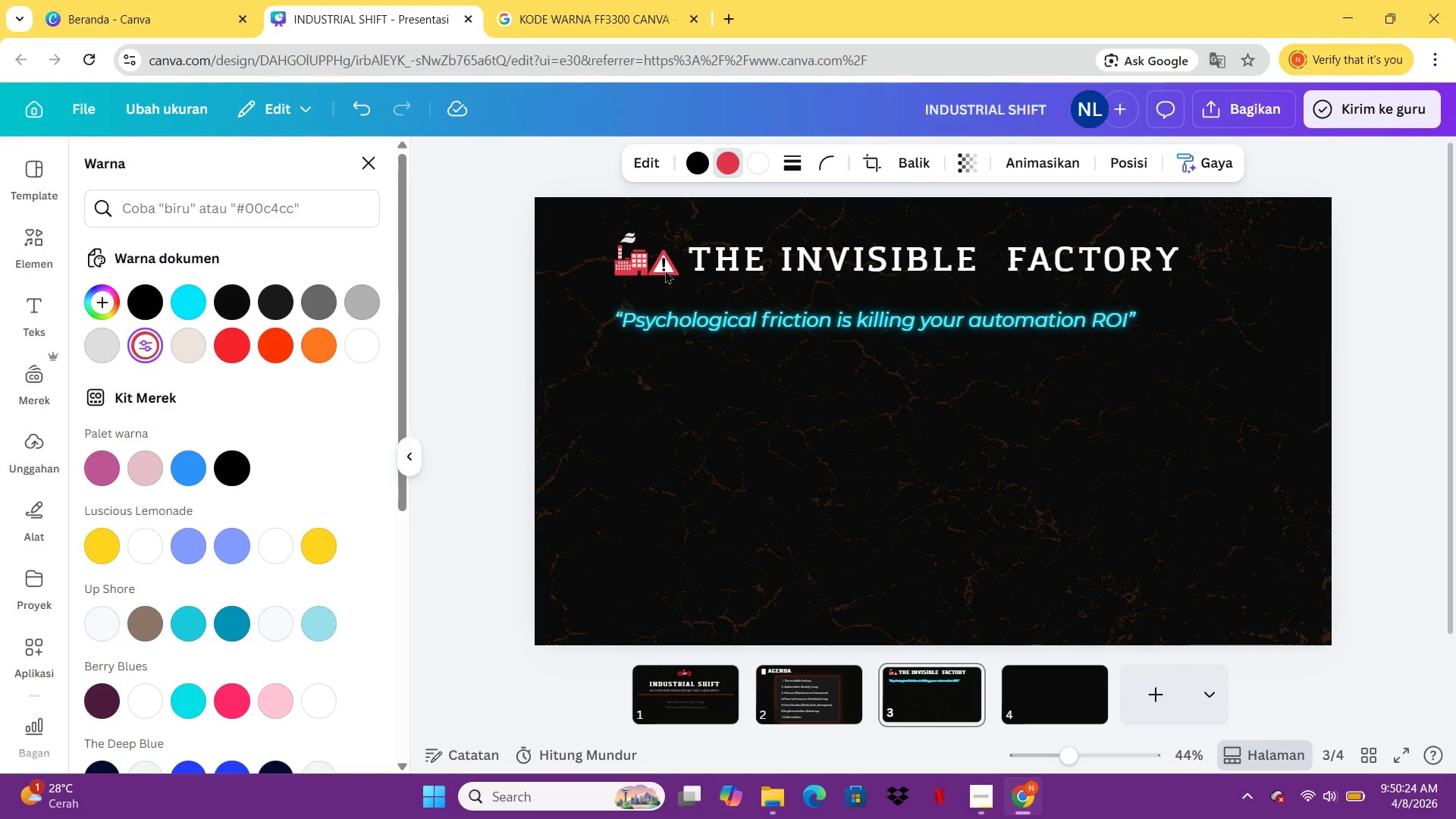 
key(ArrowRight)
 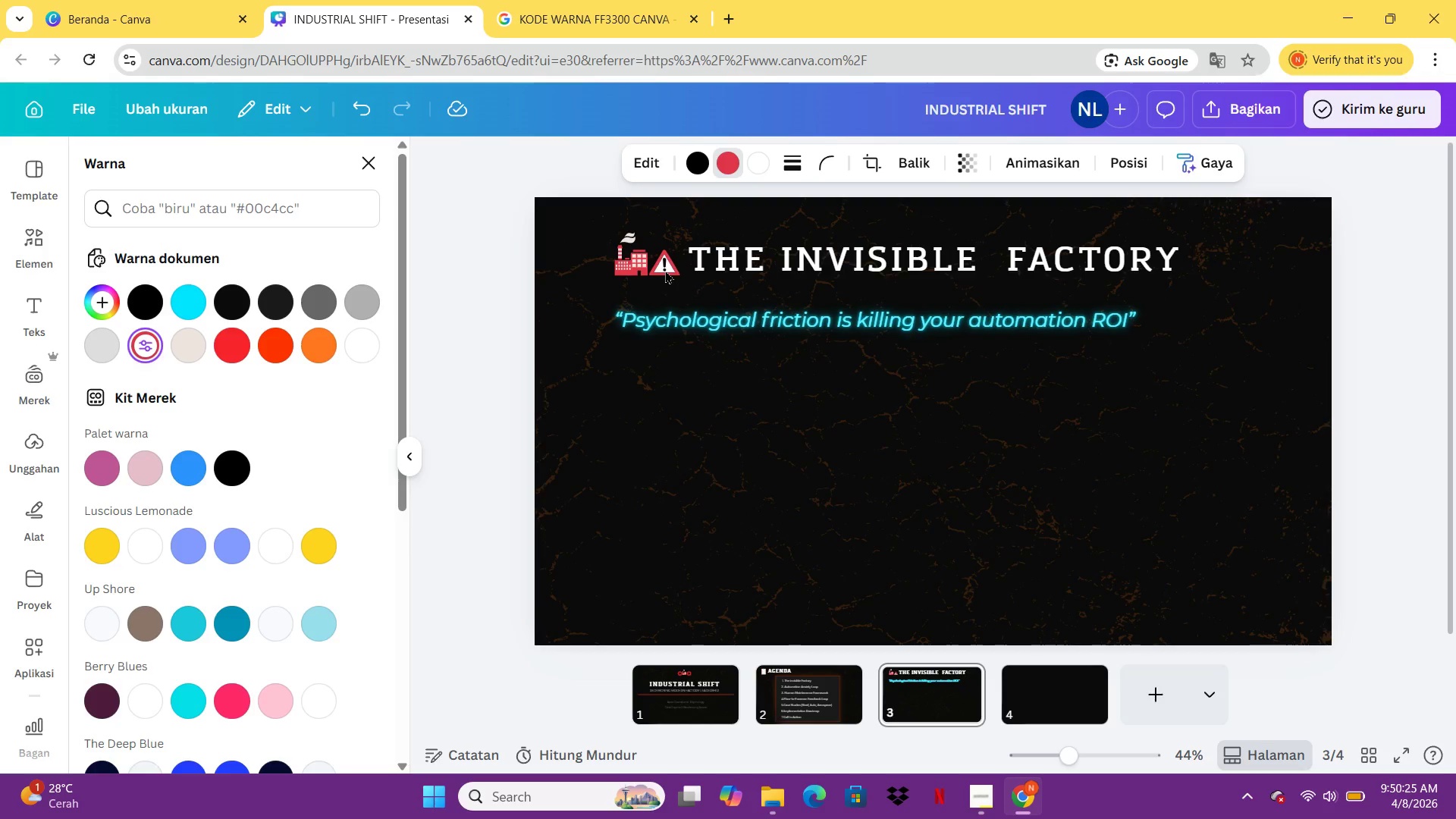 
key(ArrowRight)
 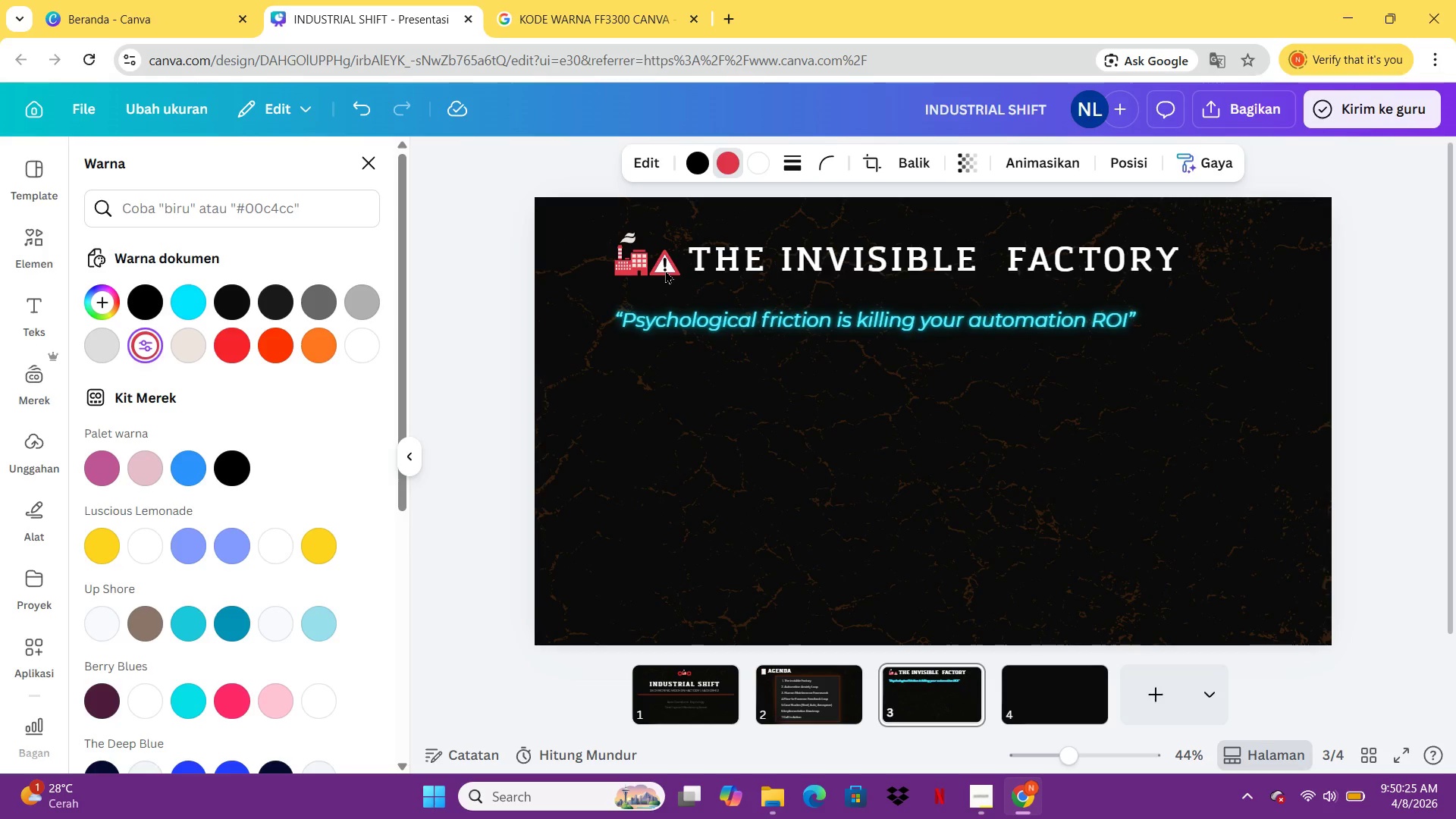 
key(ArrowRight)
 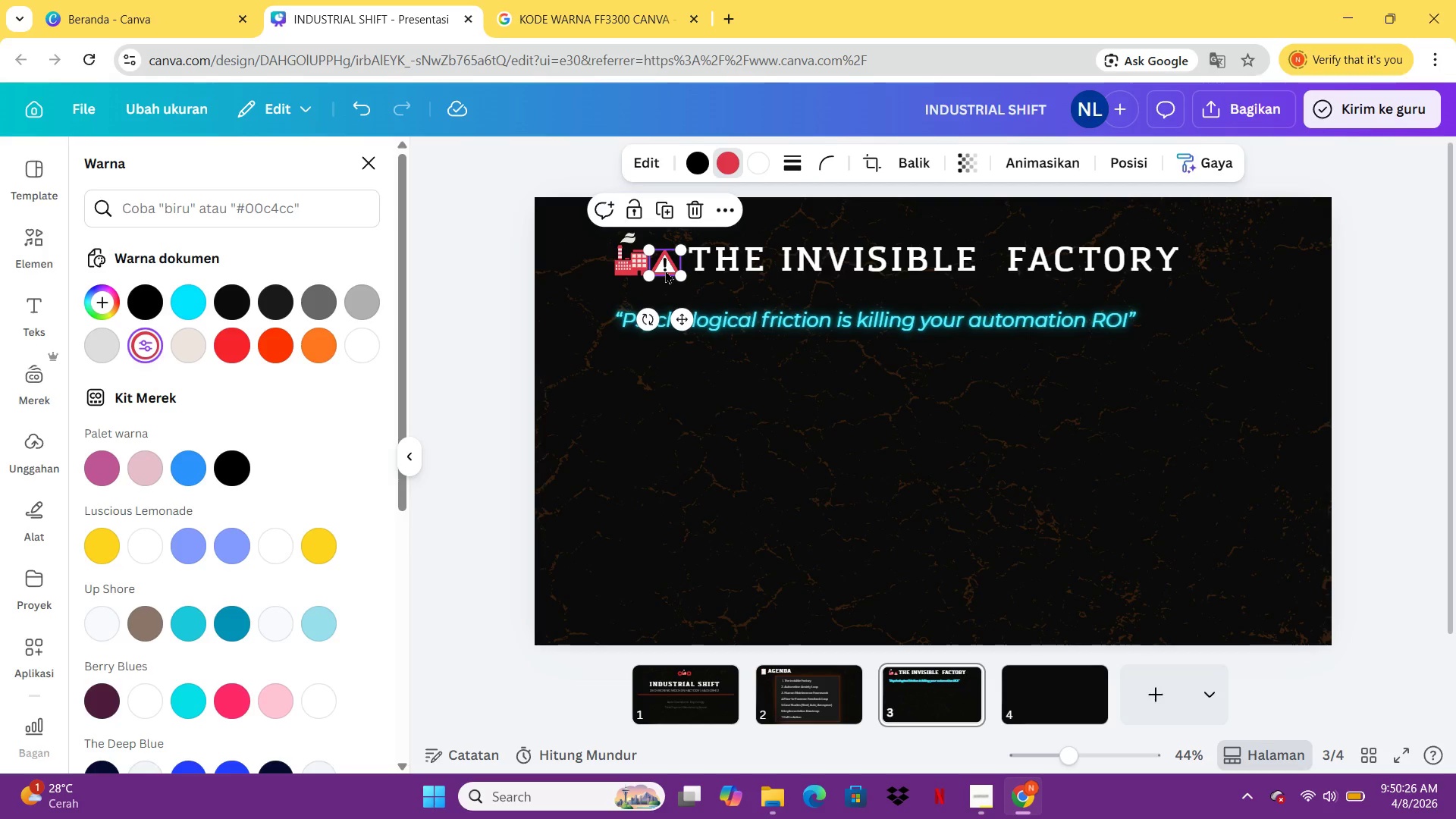 
key(ArrowUp)
 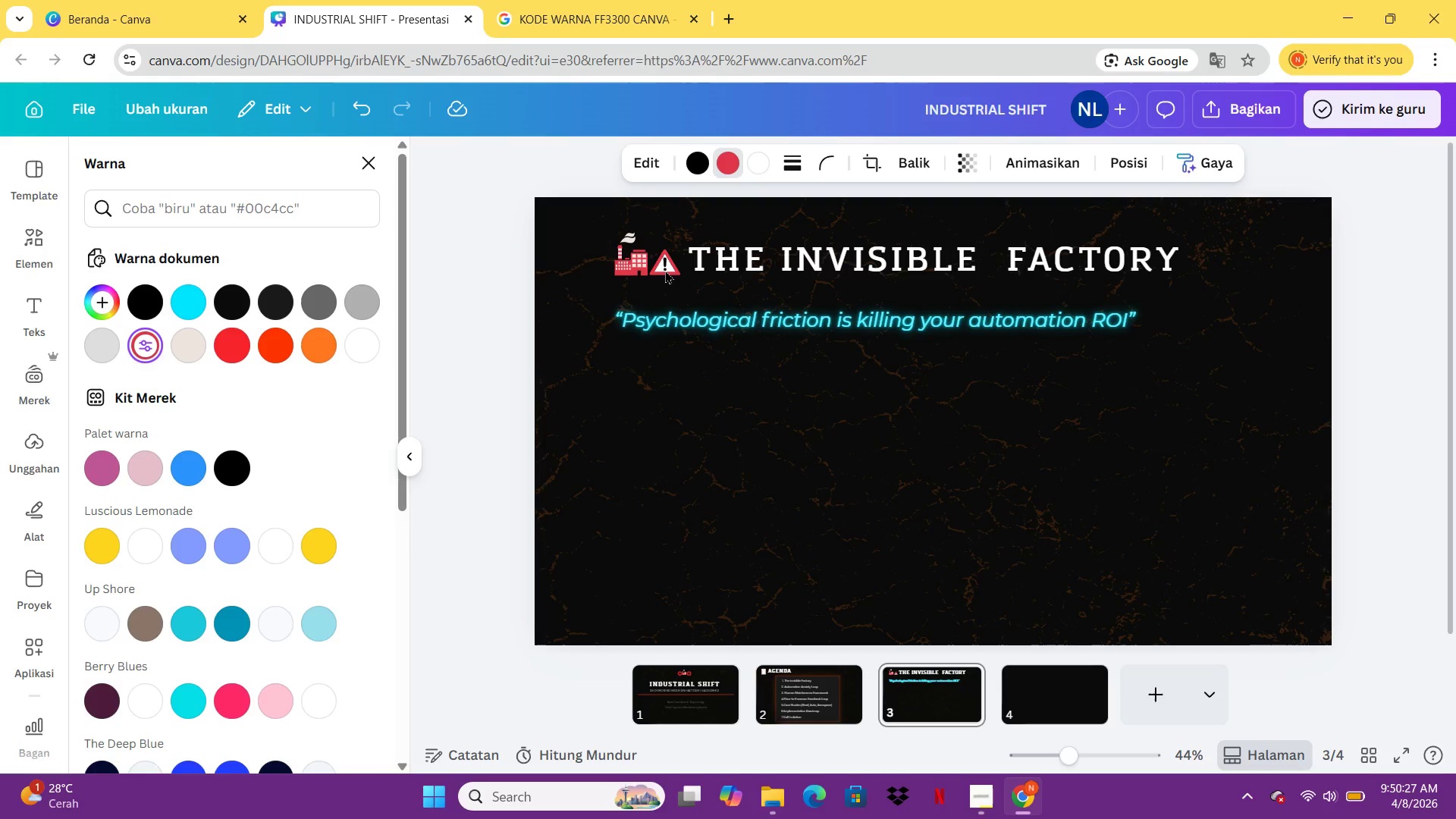 
key(ArrowUp)
 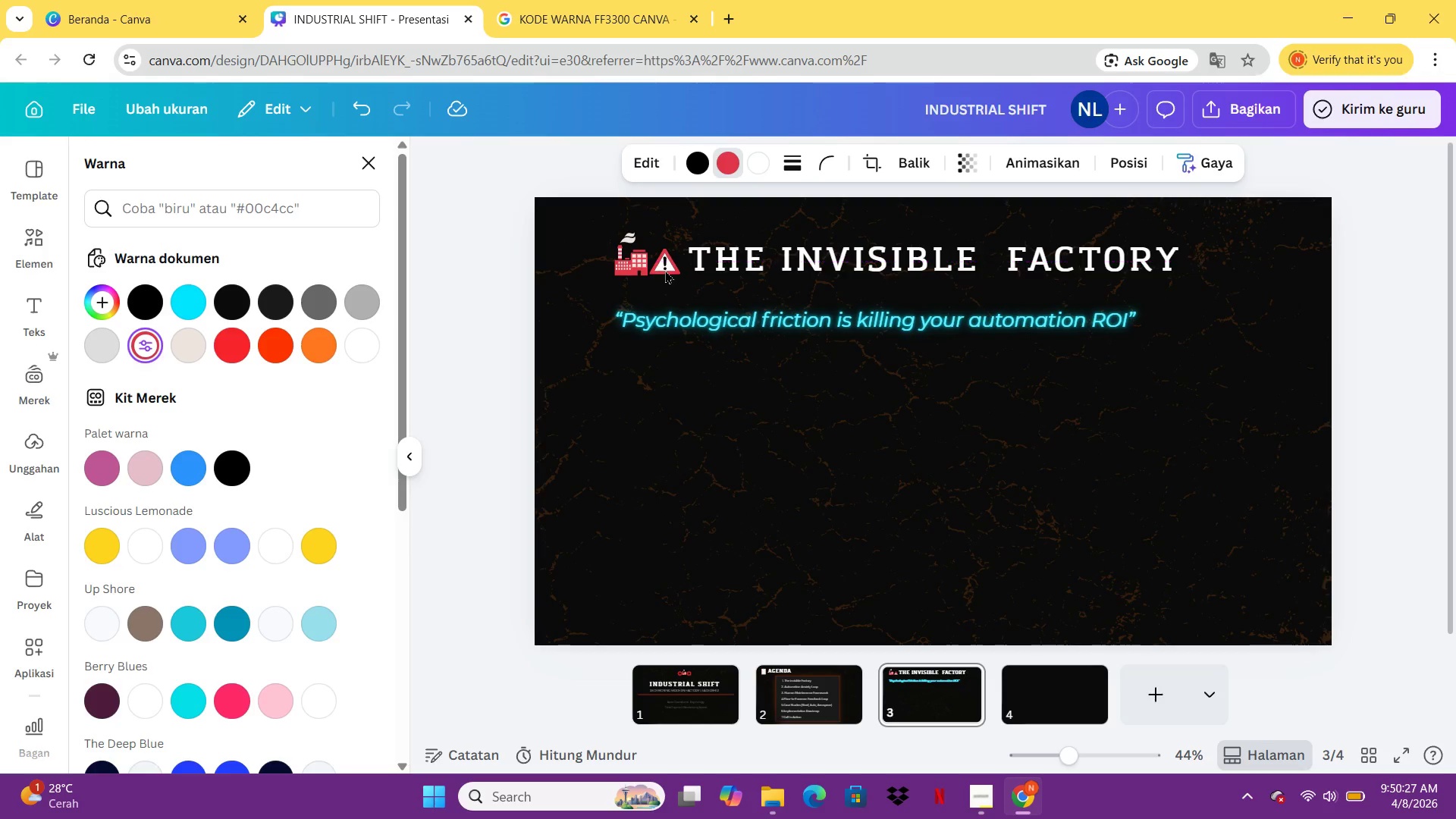 
key(ArrowUp)
 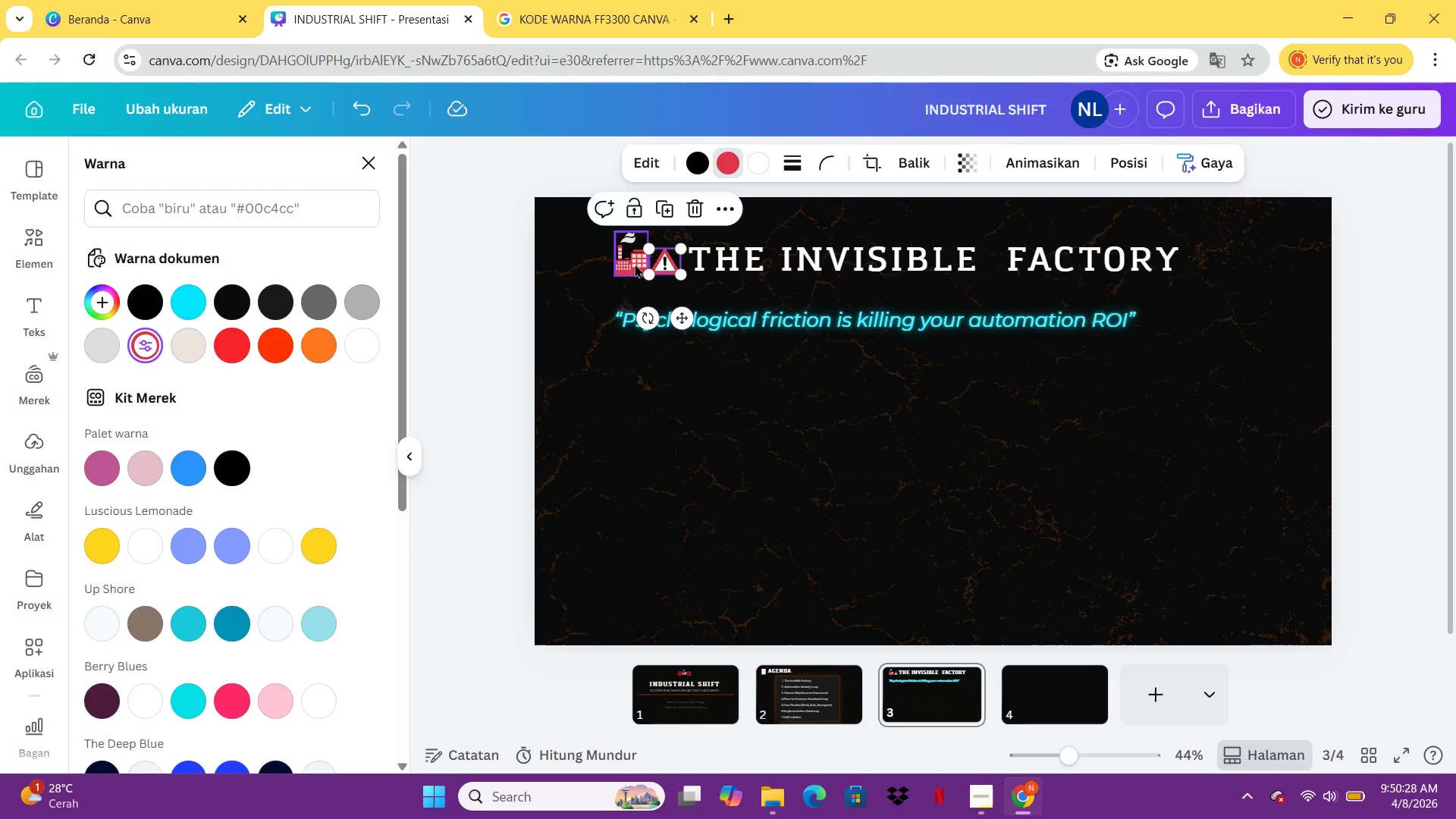 
left_click([632, 264])
 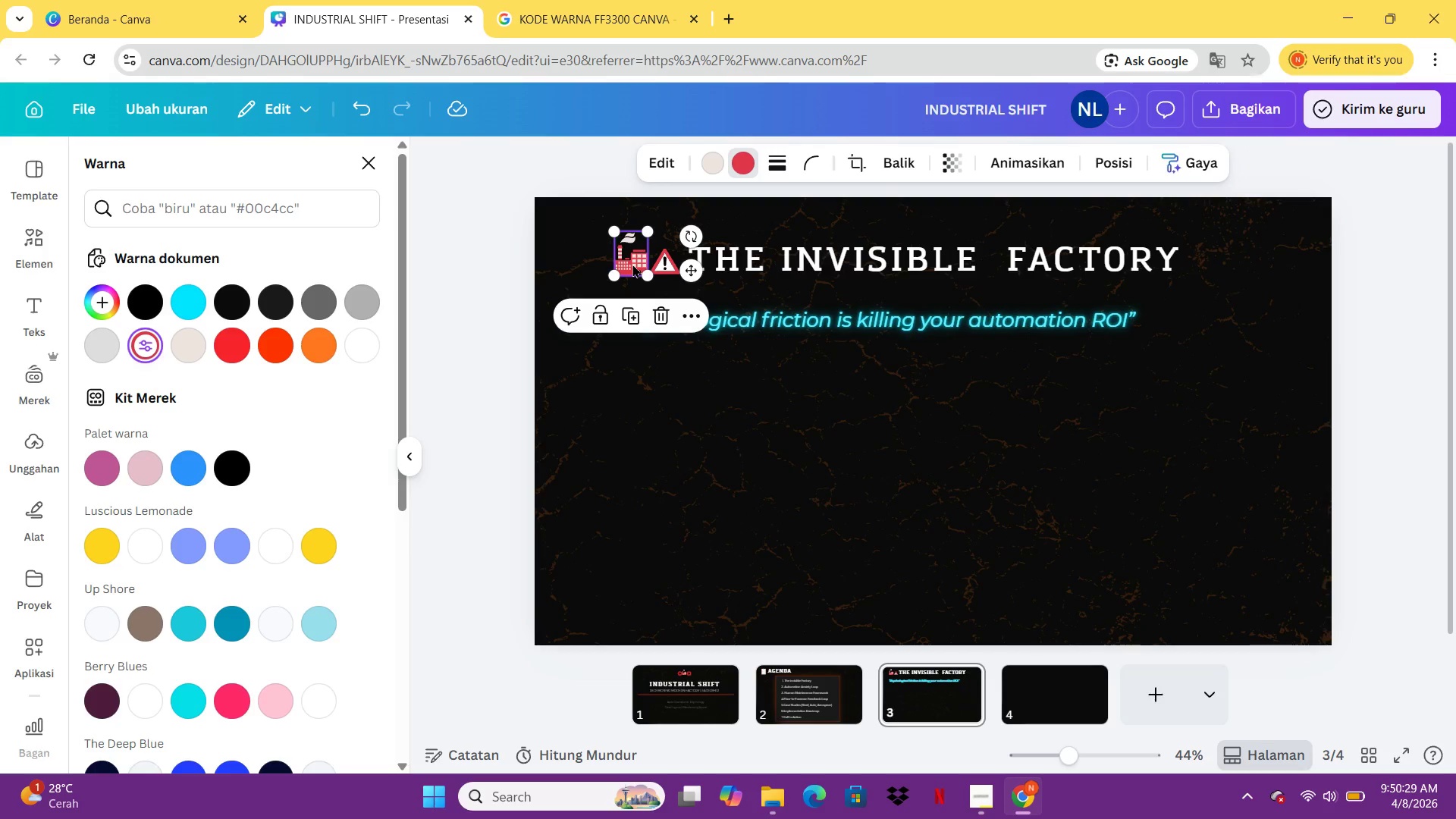 
key(ArrowUp)
 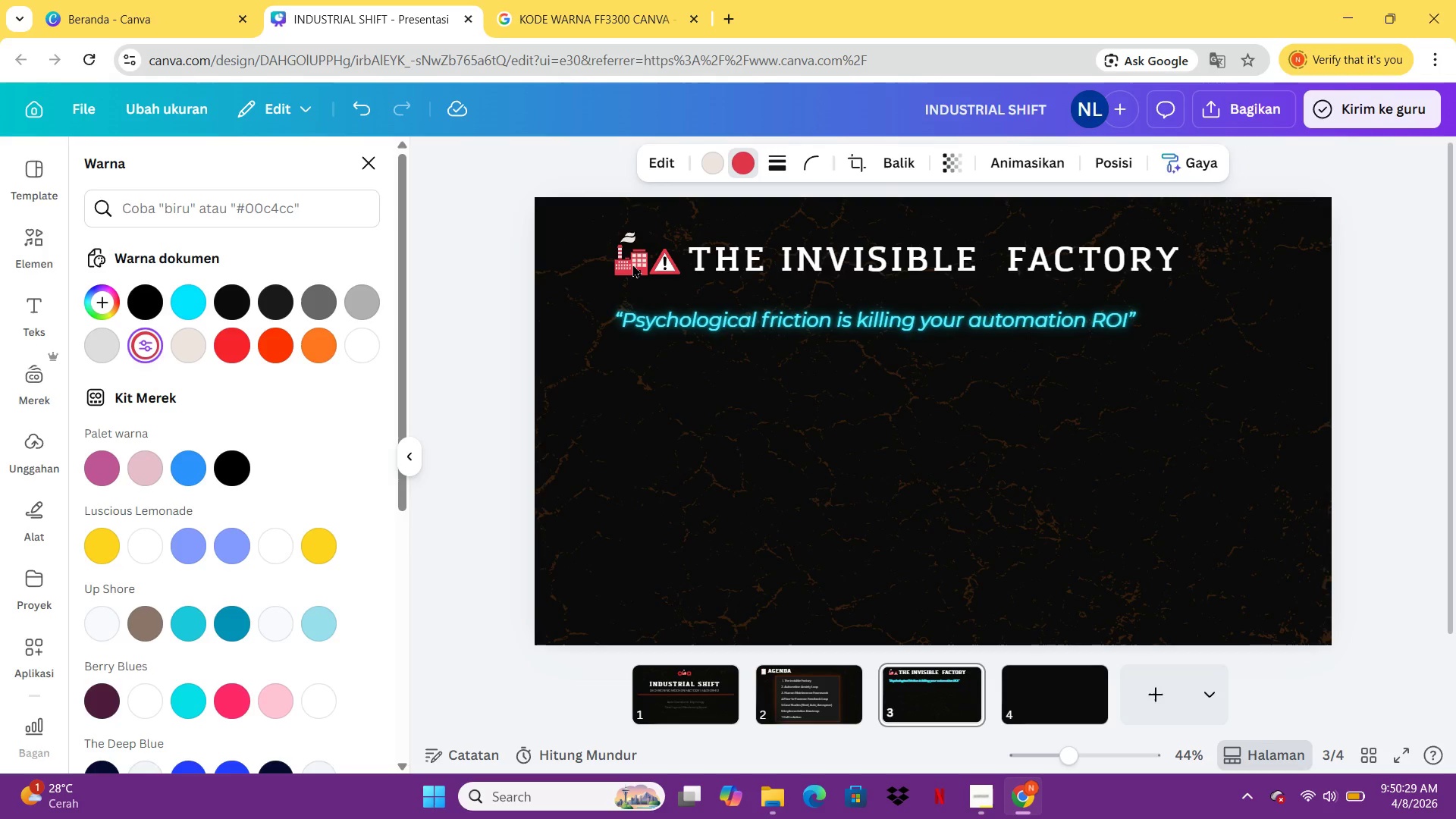 
key(ArrowUp)
 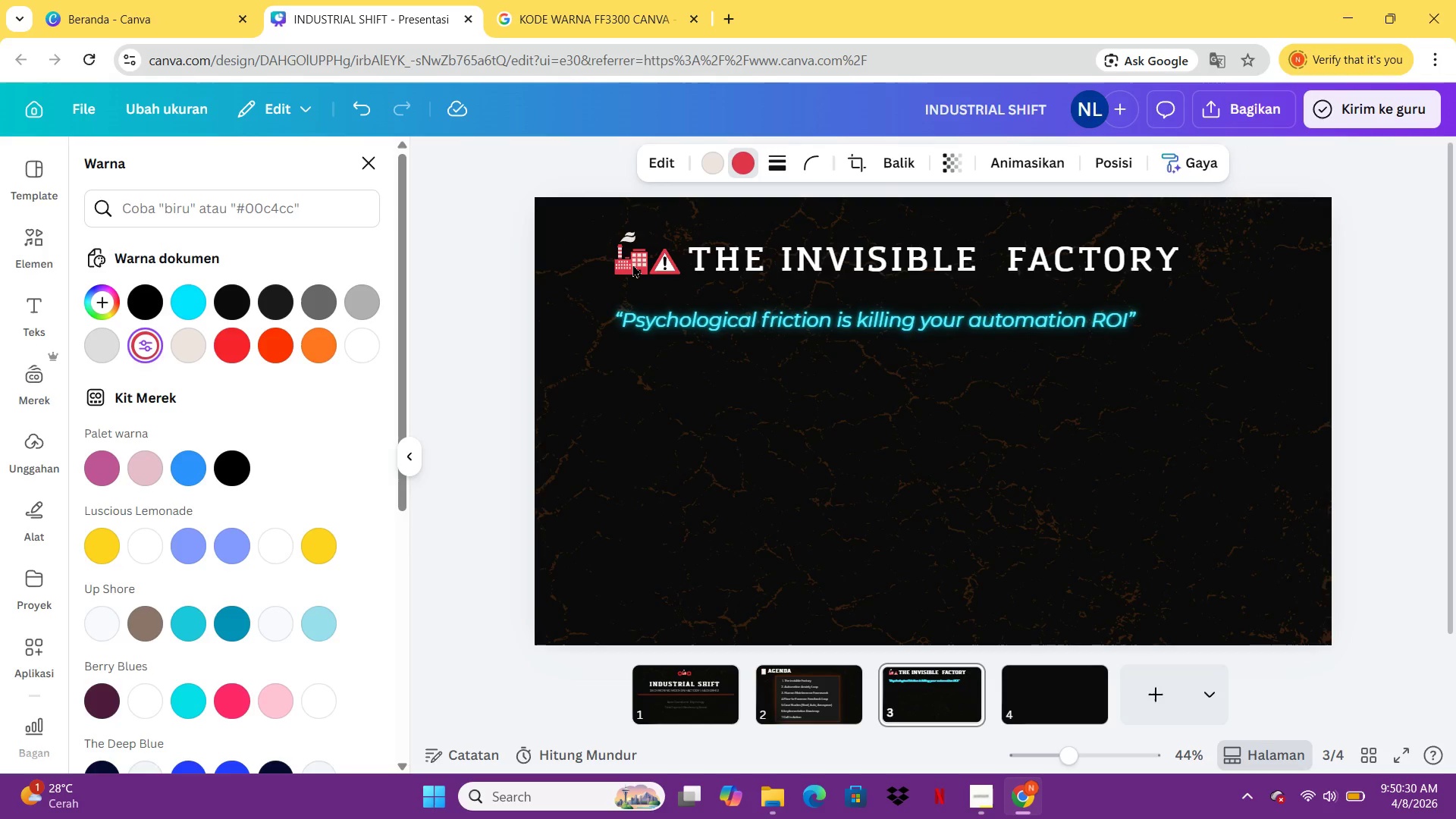 
key(ArrowUp)
 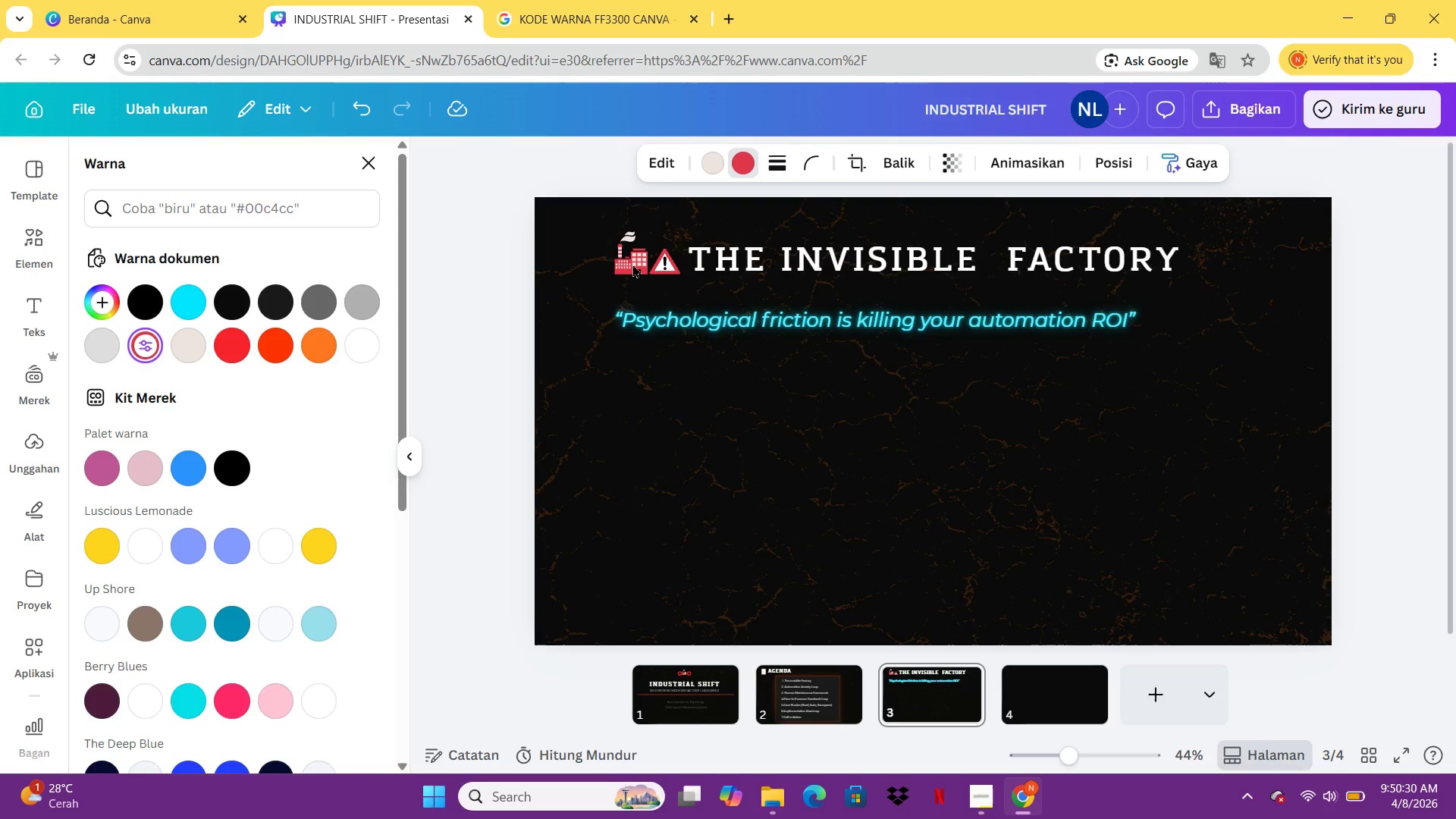 
key(ArrowUp)
 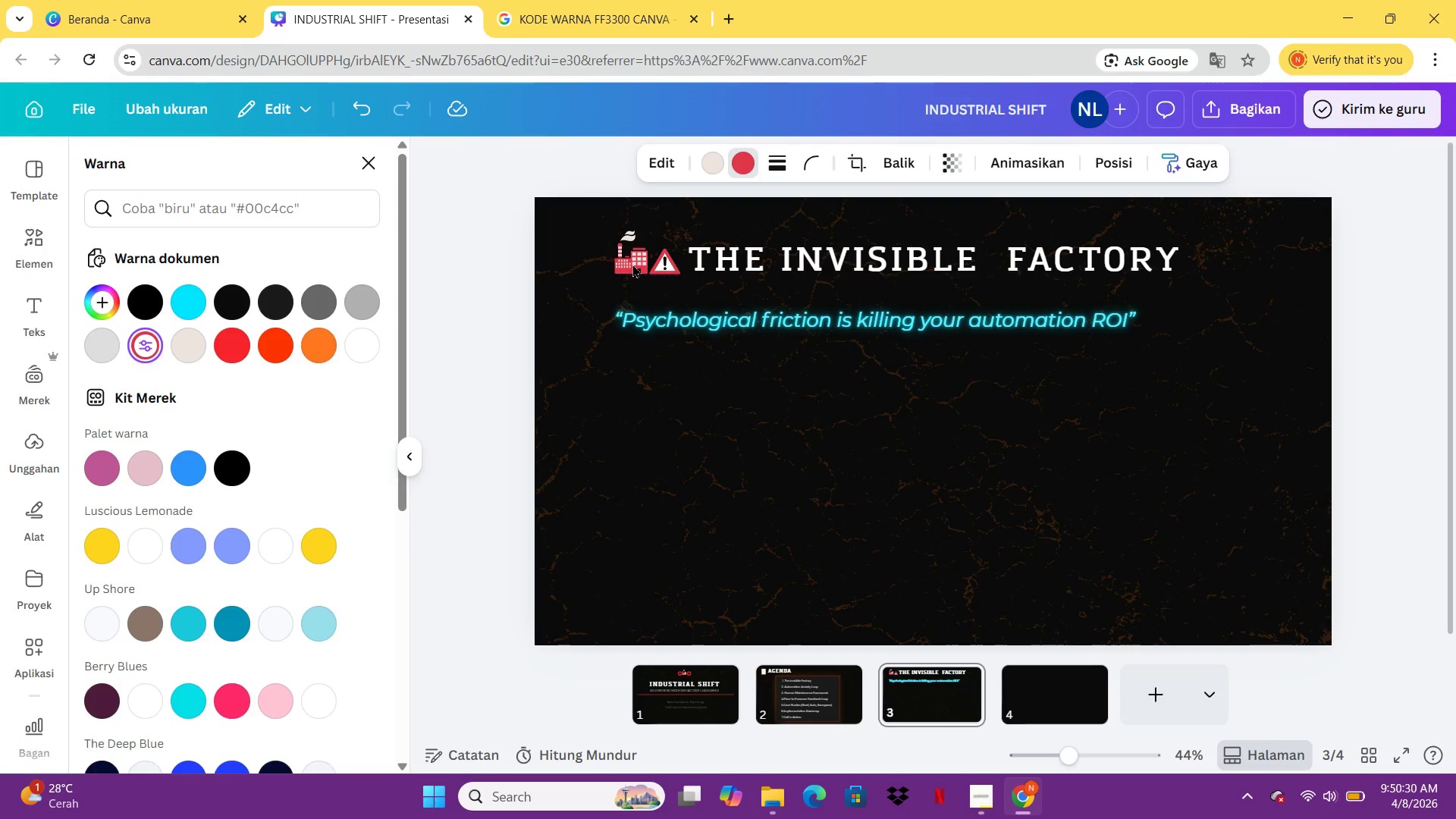 
key(ArrowUp)
 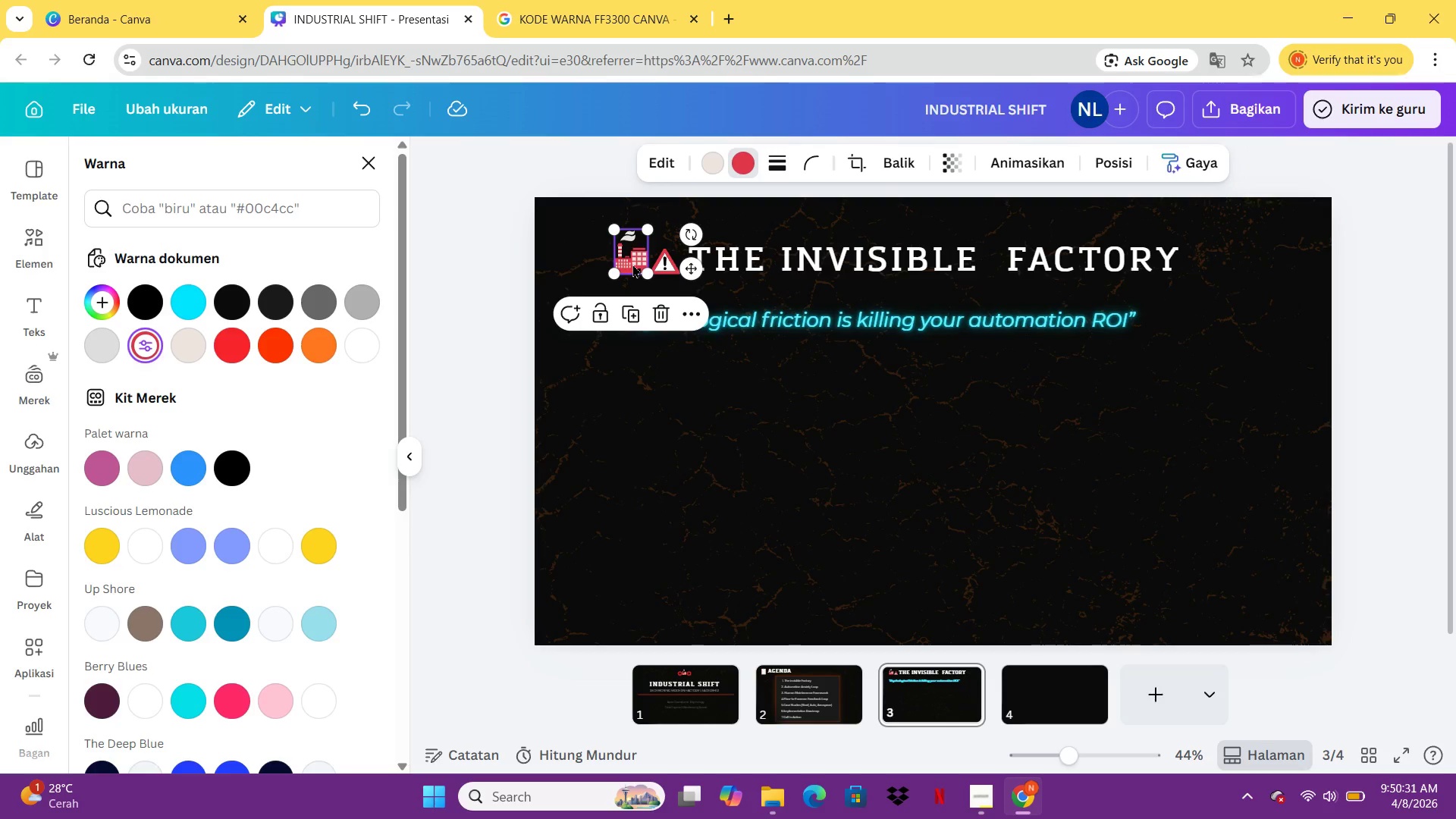 
left_click([719, 460])
 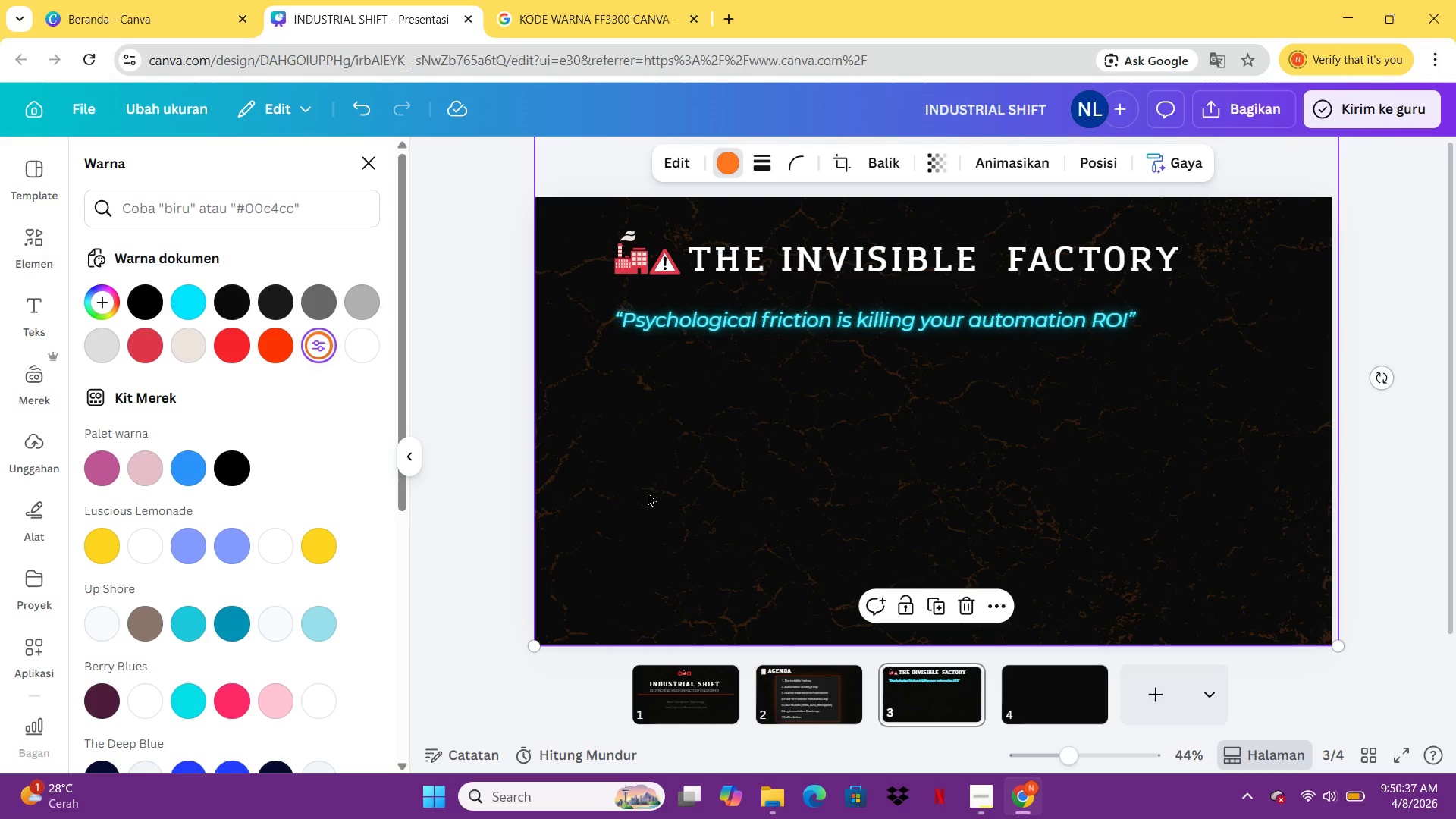 
wait(10.99)
 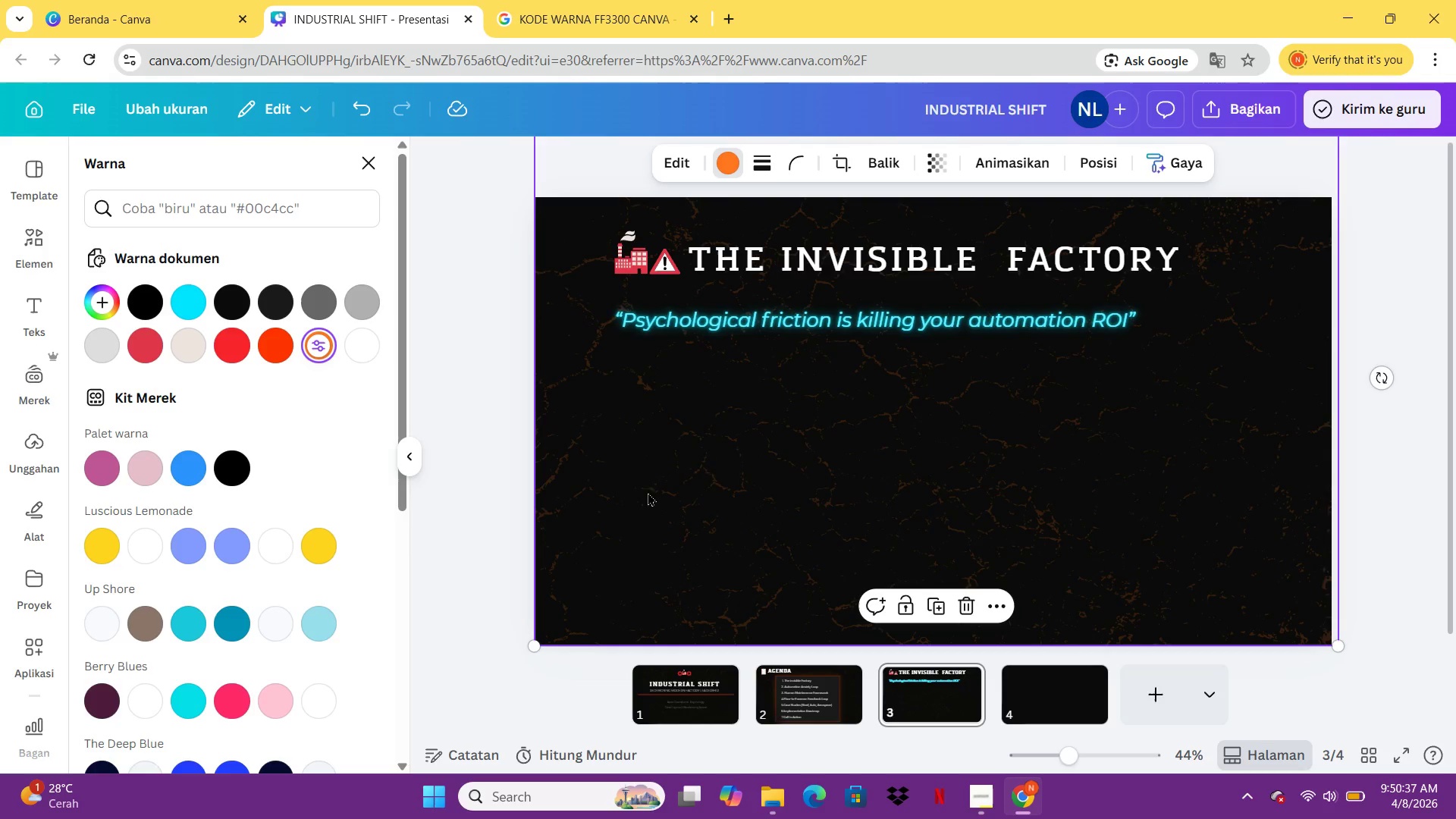 
left_click([817, 721])
 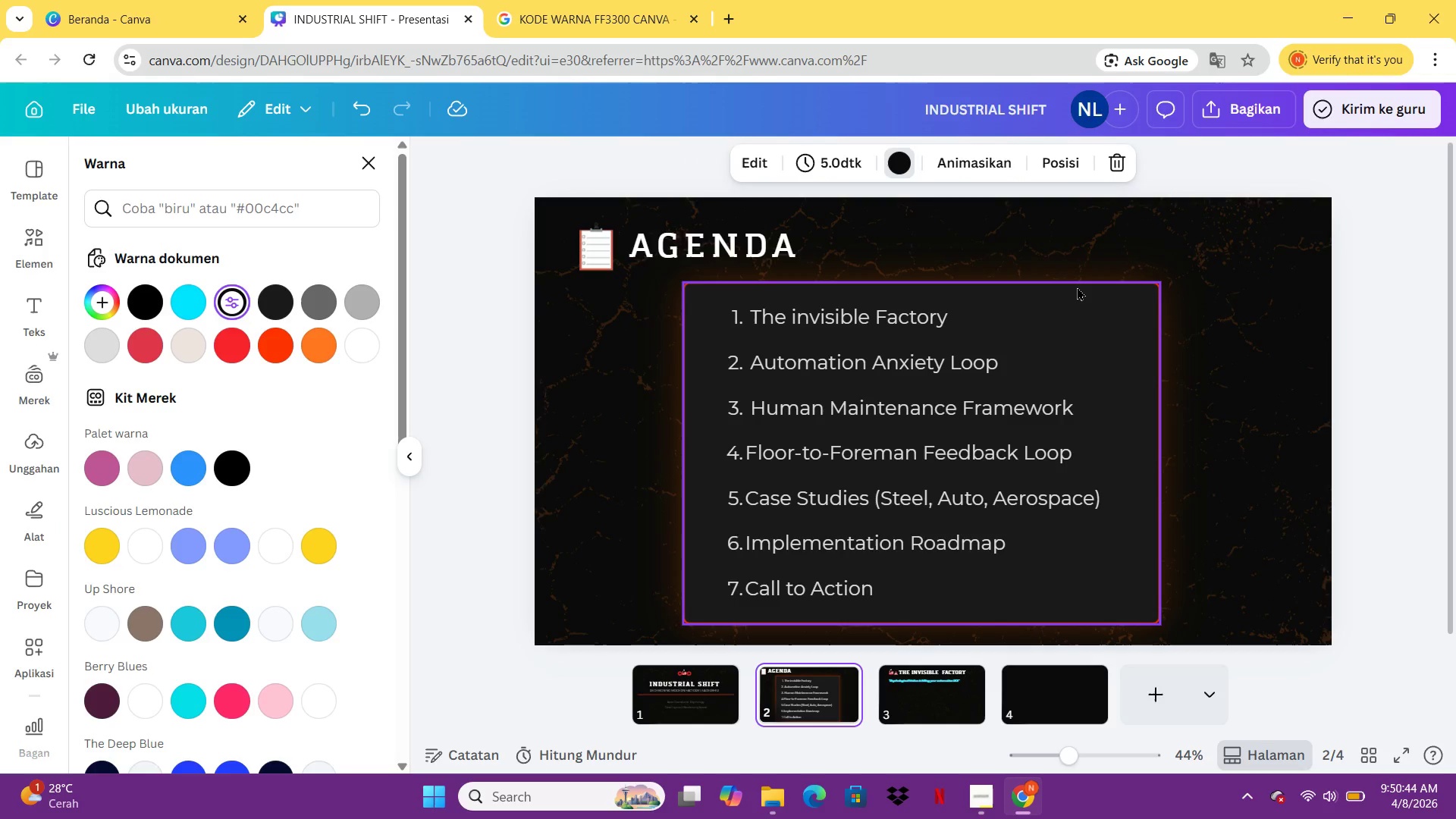 
left_click([1077, 287])
 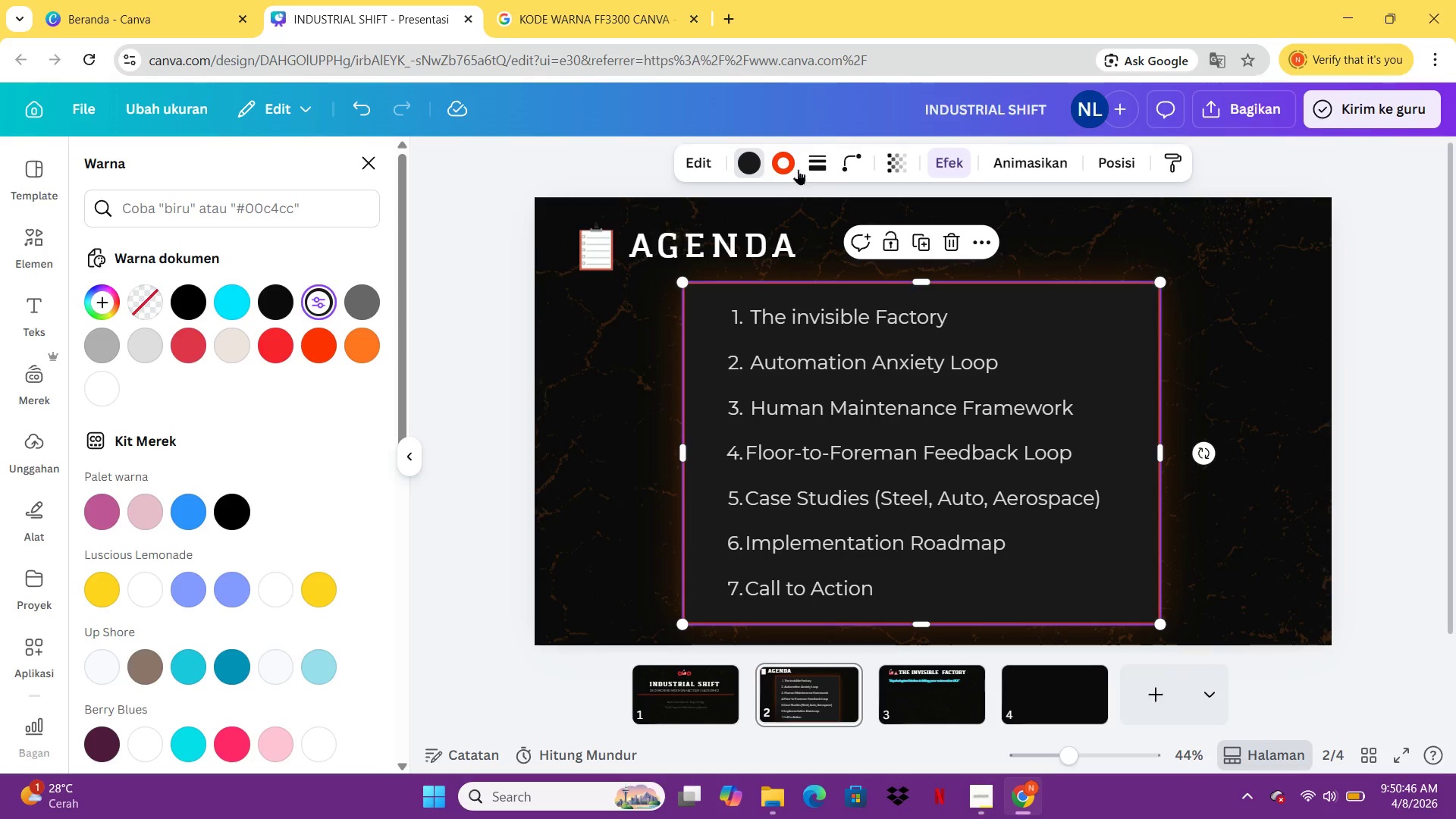 
left_click([787, 162])
 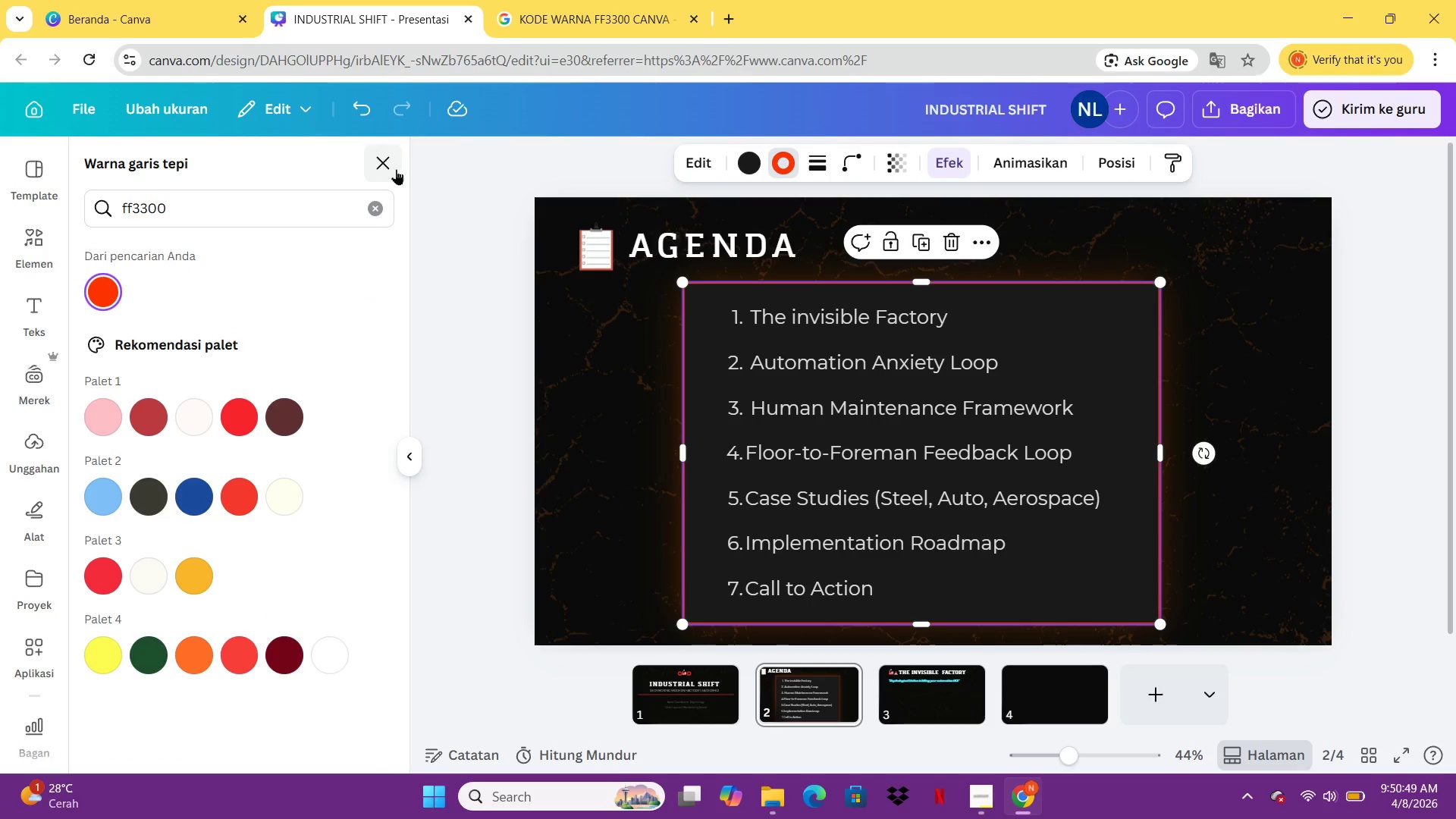 
key(Control+C)
 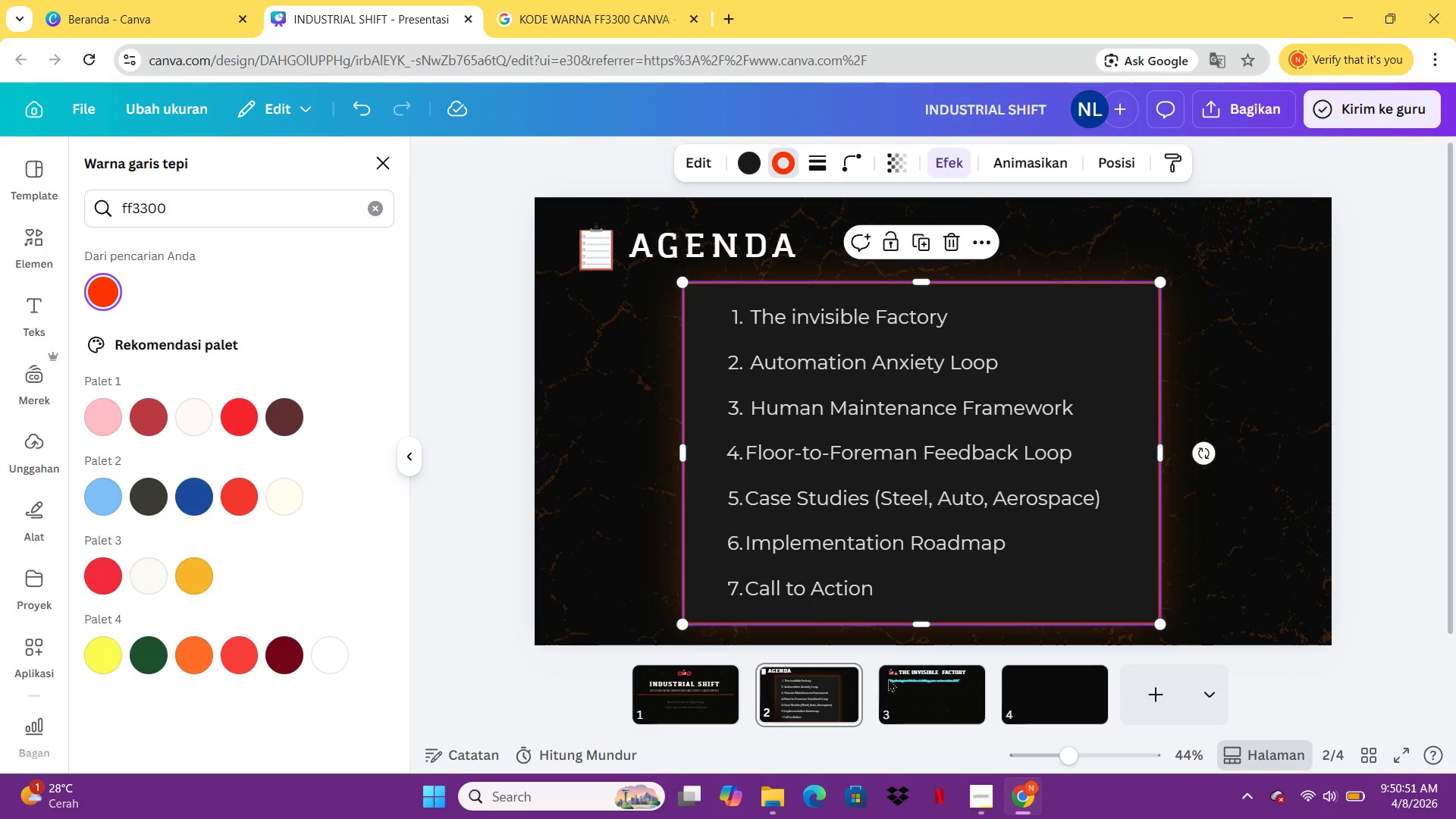 
left_click([943, 686])
 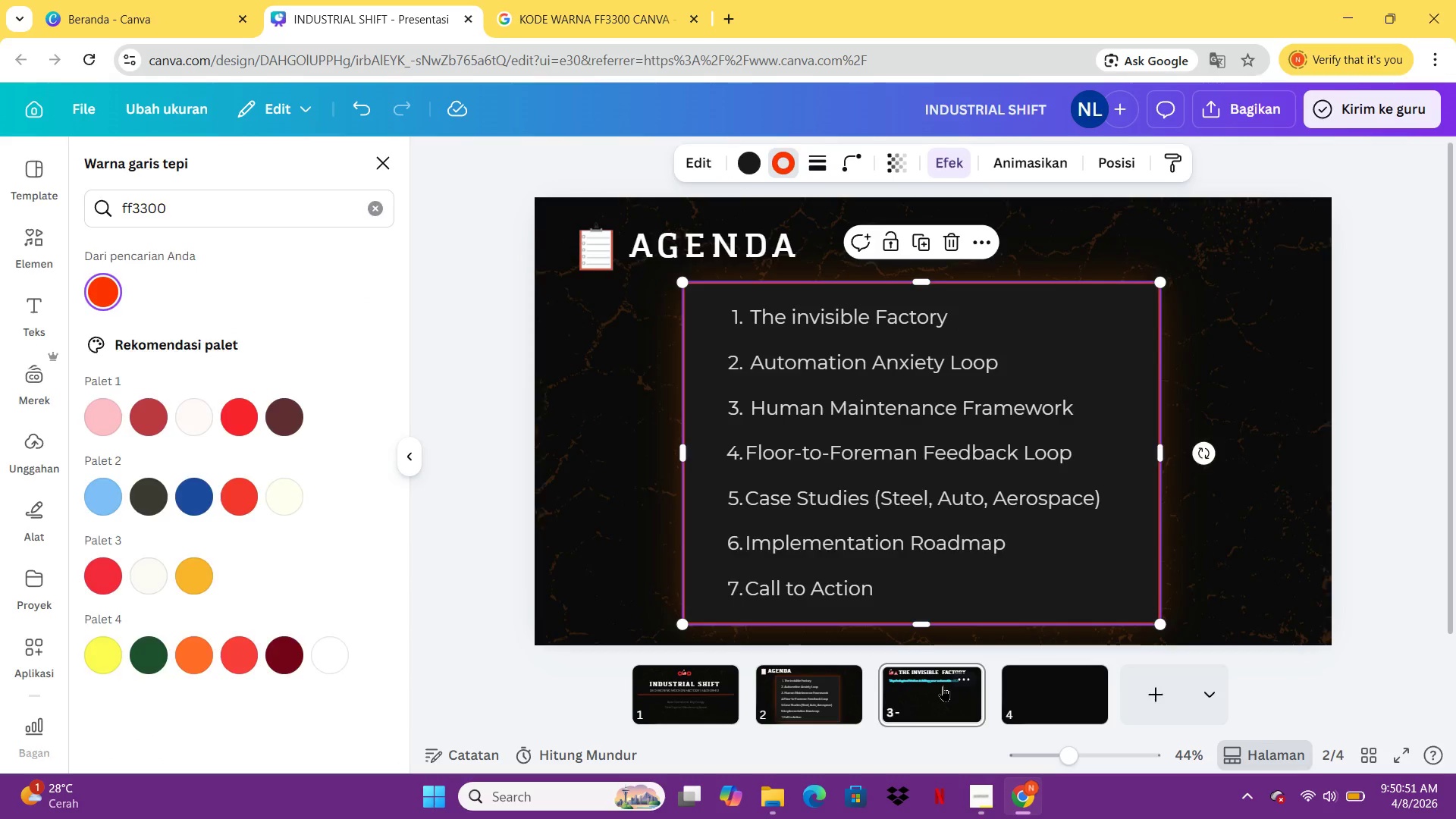 
key(Control+V)
 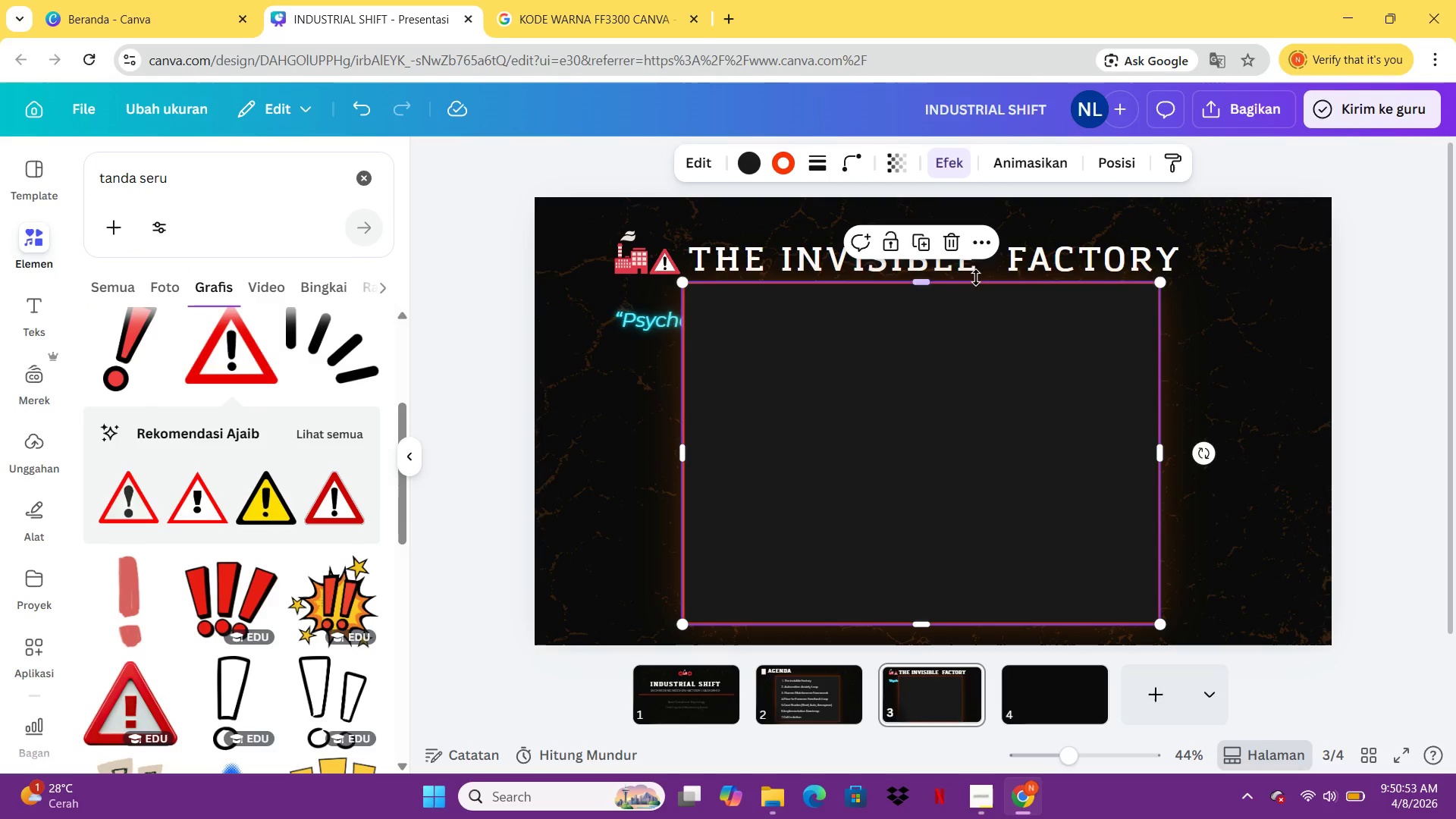 
left_click_drag(start_coordinate=[921, 281], to_coordinate=[910, 380])
 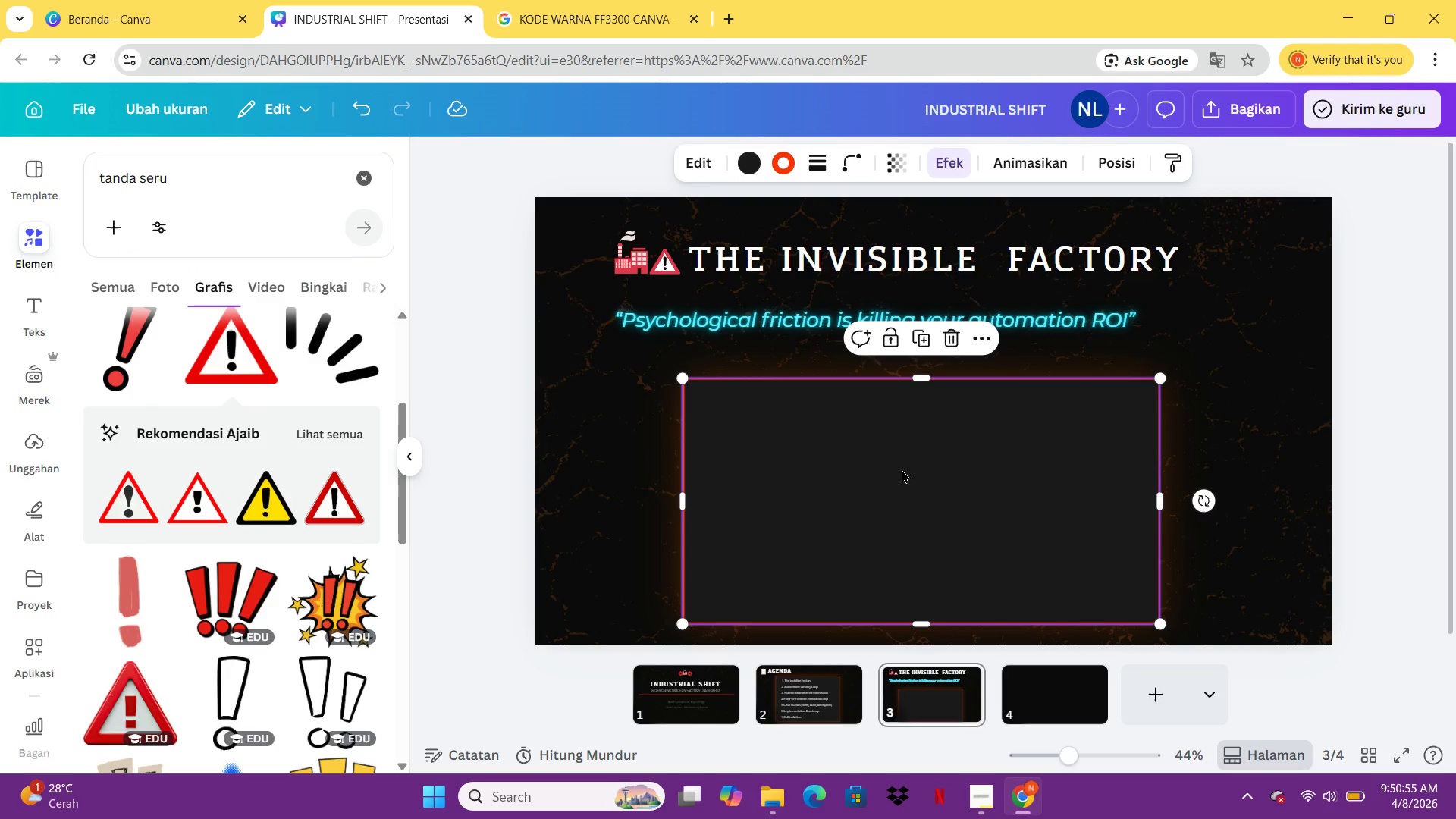 
left_click_drag(start_coordinate=[902, 469], to_coordinate=[839, 439])
 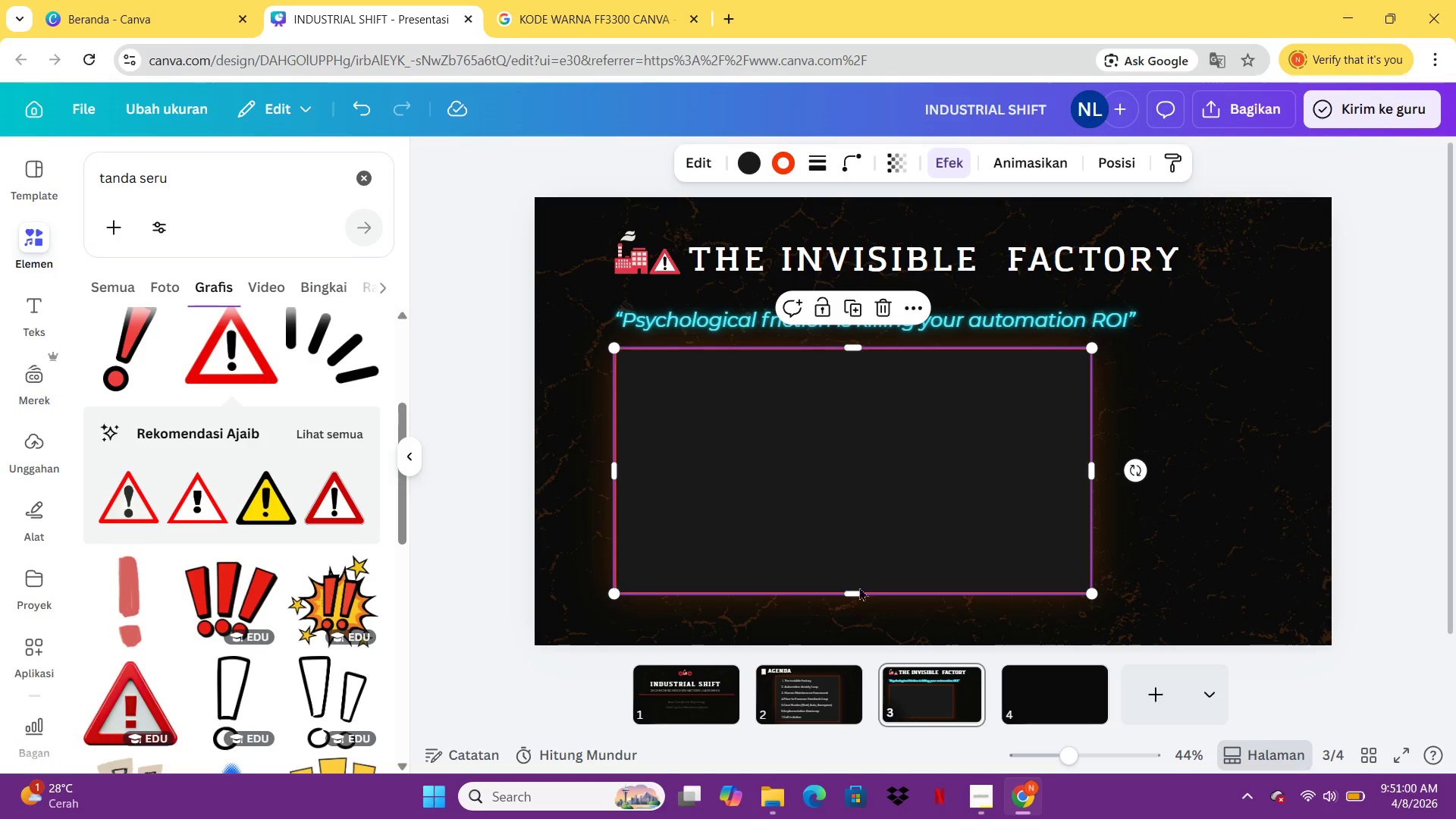 
left_click_drag(start_coordinate=[858, 587], to_coordinate=[871, 531])
 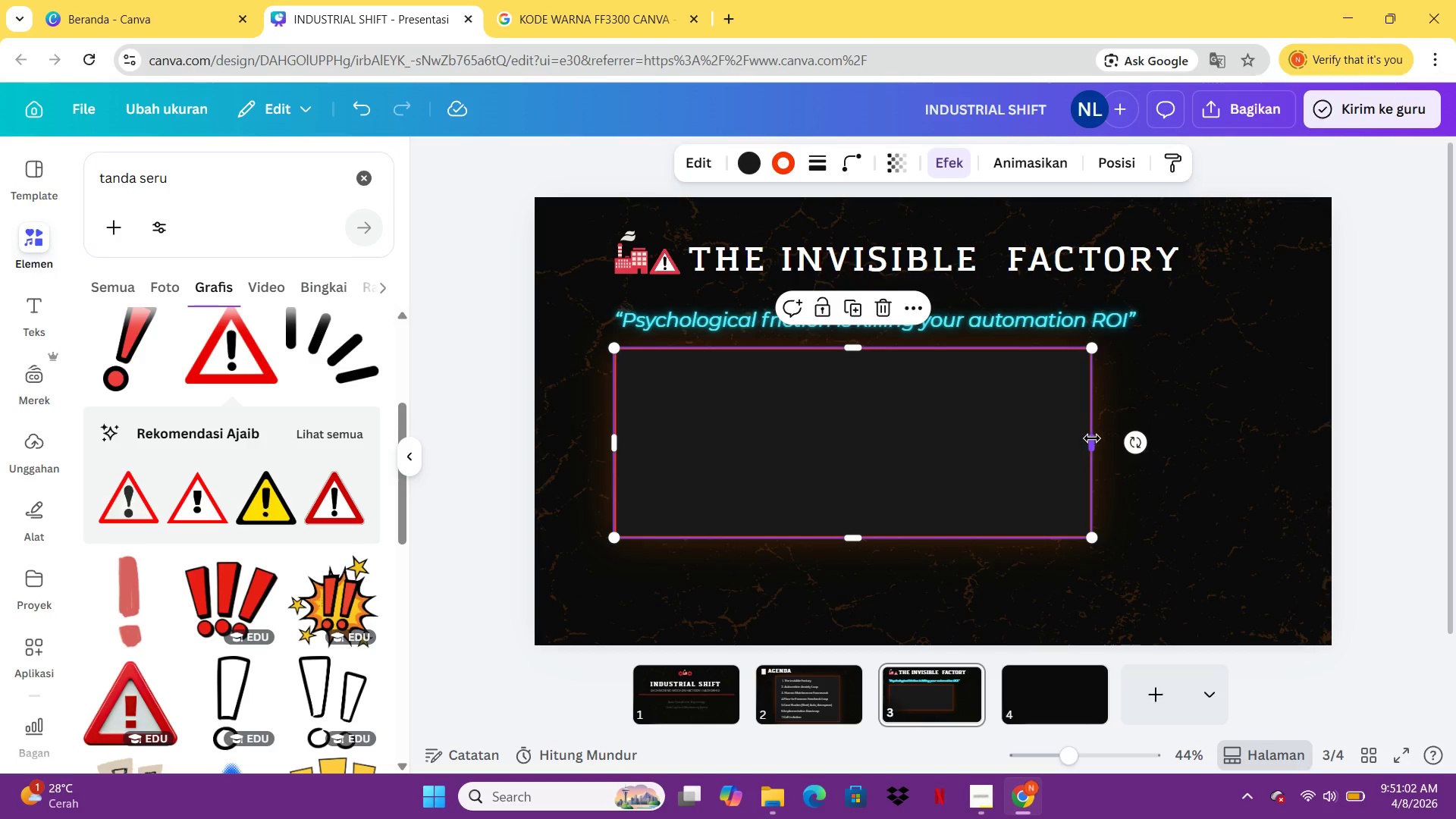 
left_click_drag(start_coordinate=[1092, 438], to_coordinate=[1131, 440])
 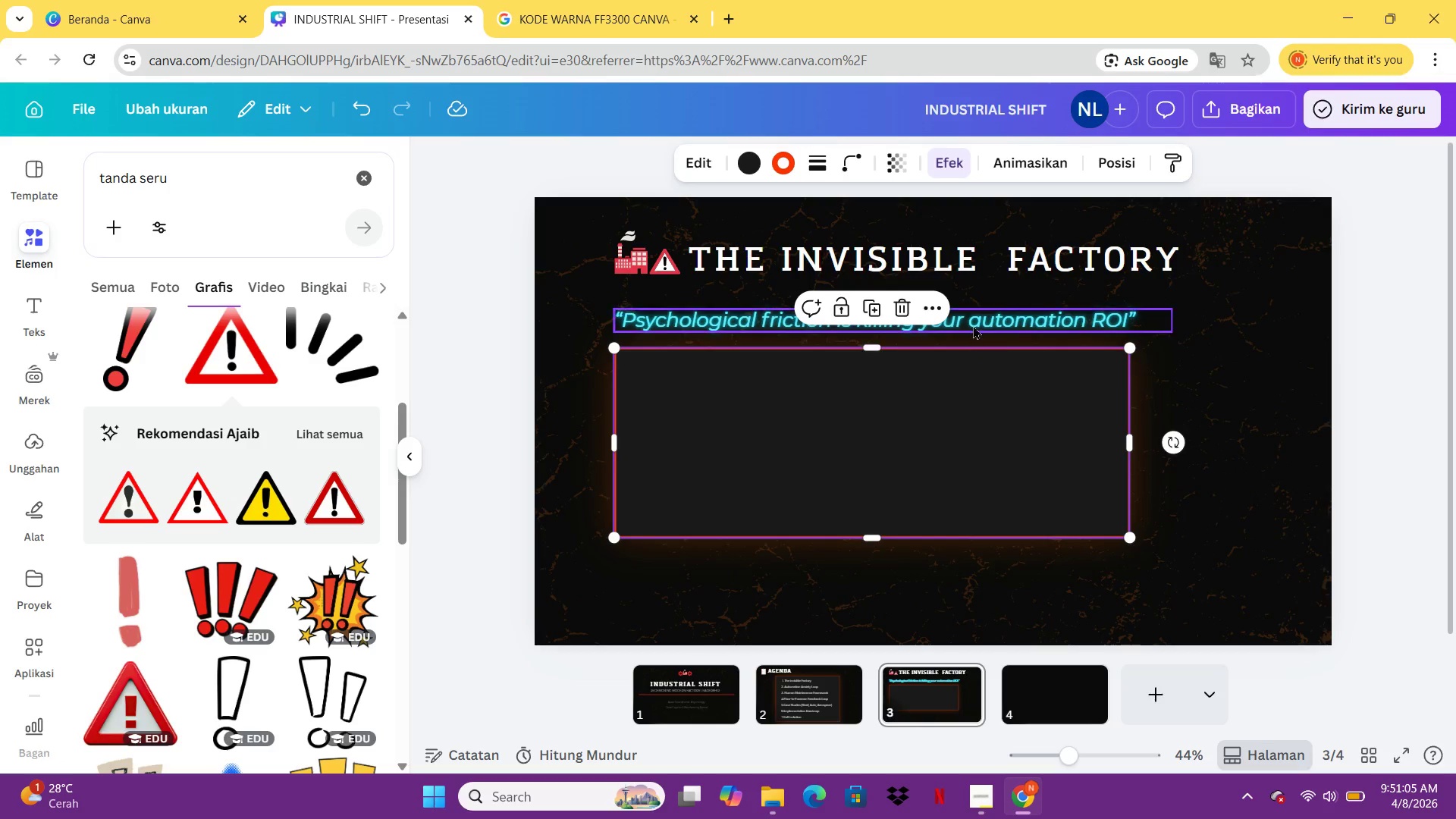 
left_click_drag(start_coordinate=[973, 325], to_coordinate=[1023, 329])
 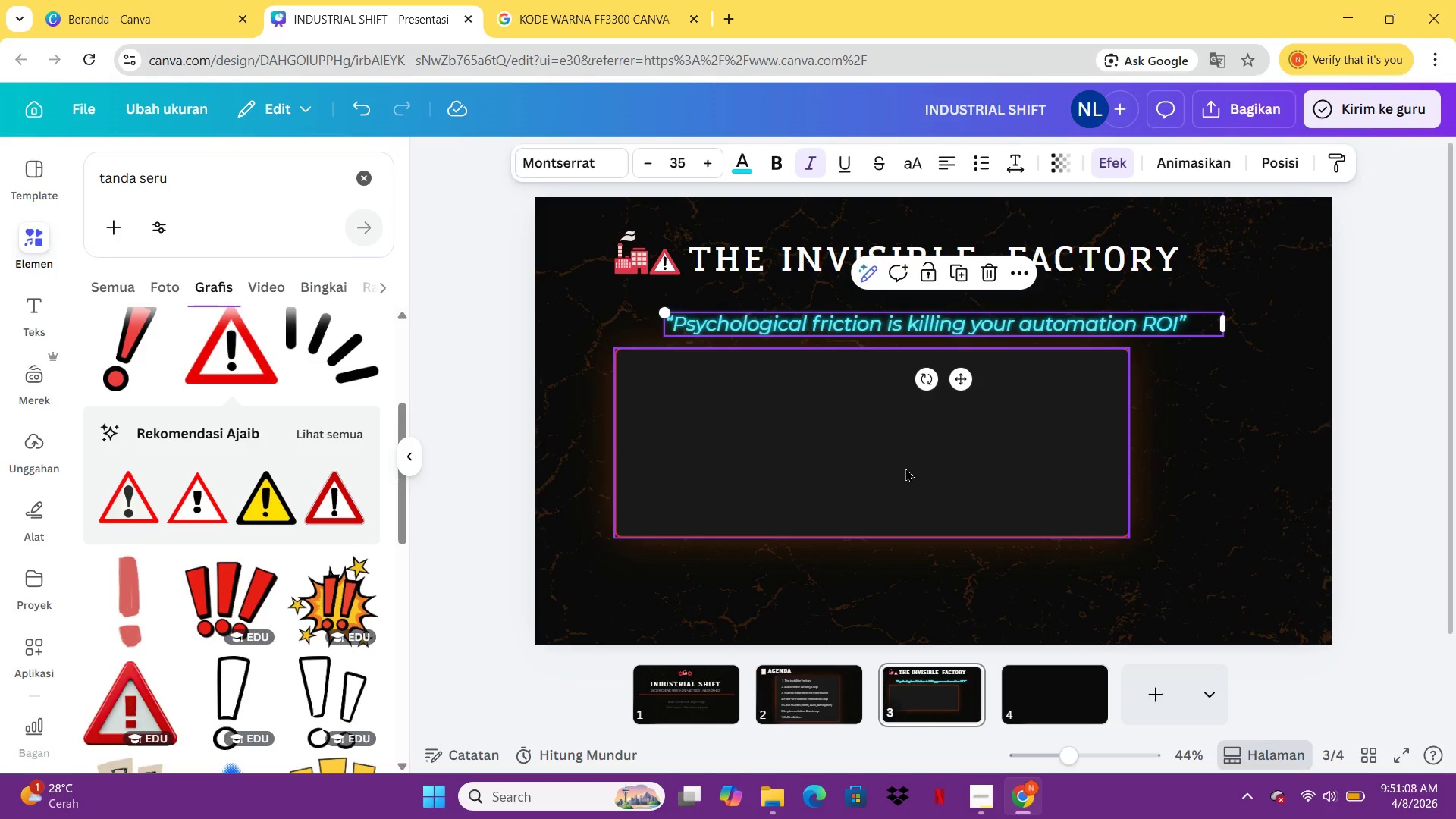 
left_click_drag(start_coordinate=[905, 468], to_coordinate=[961, 489])
 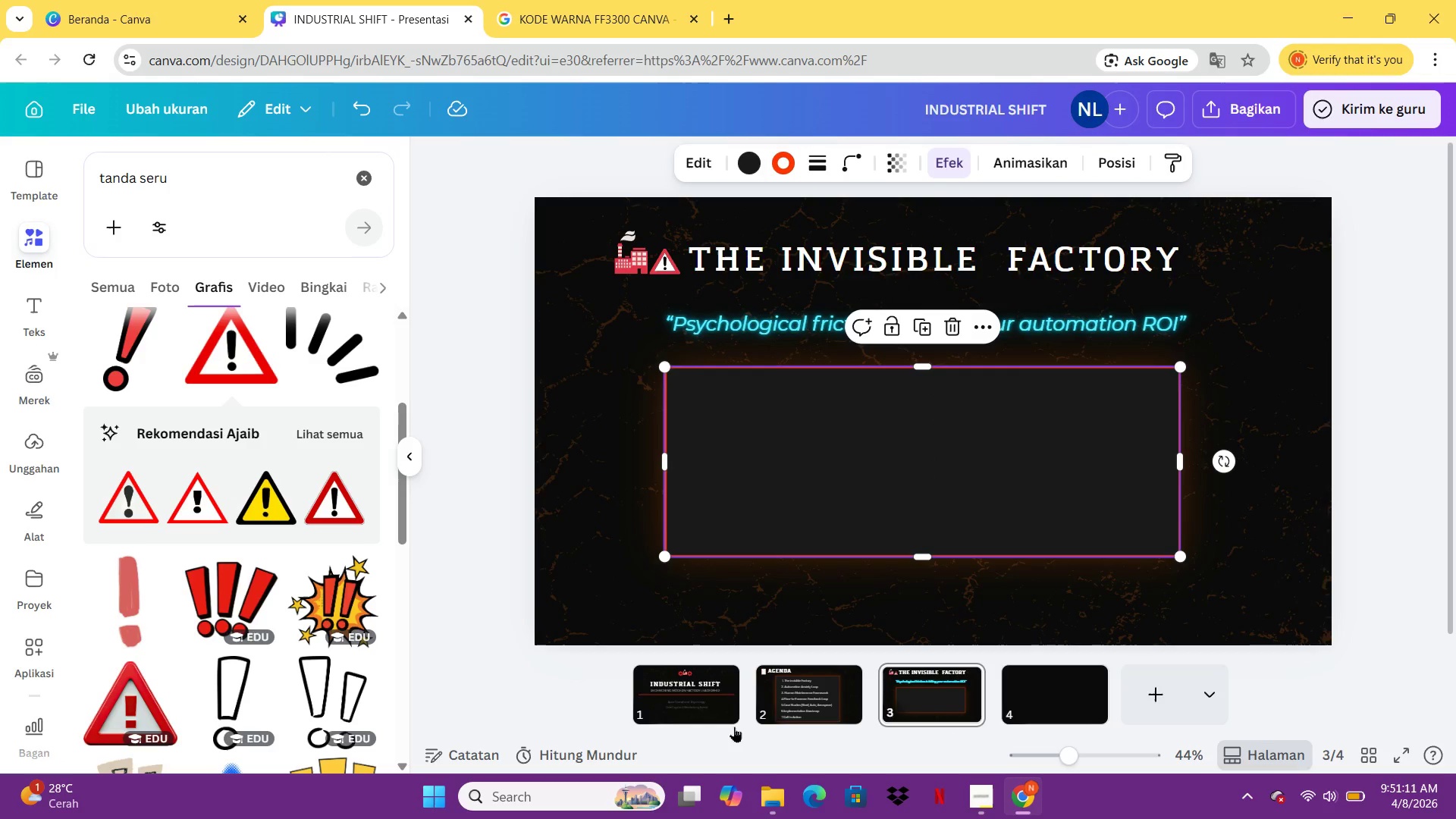 
left_click([774, 698])
 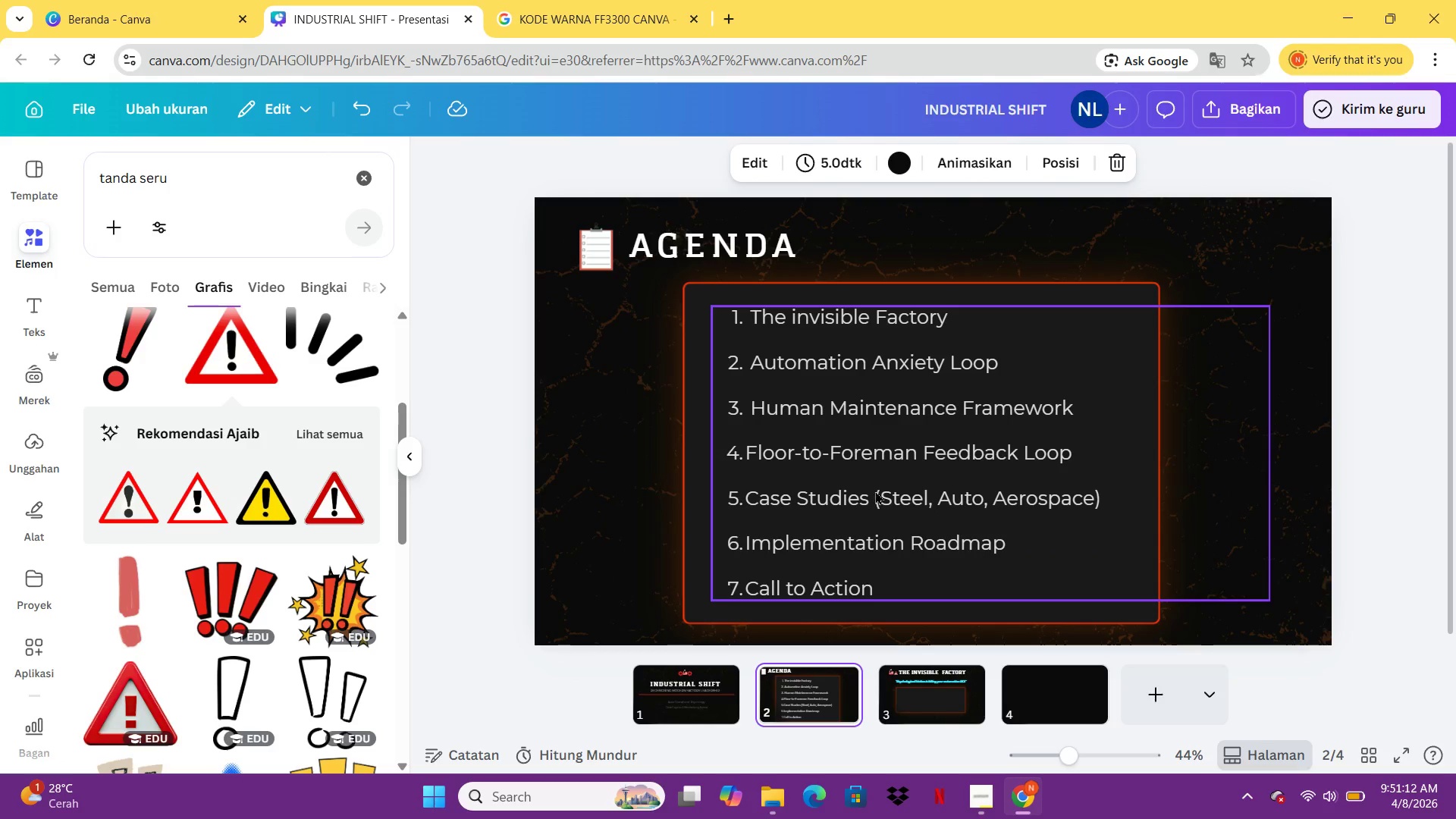 
left_click([875, 489])
 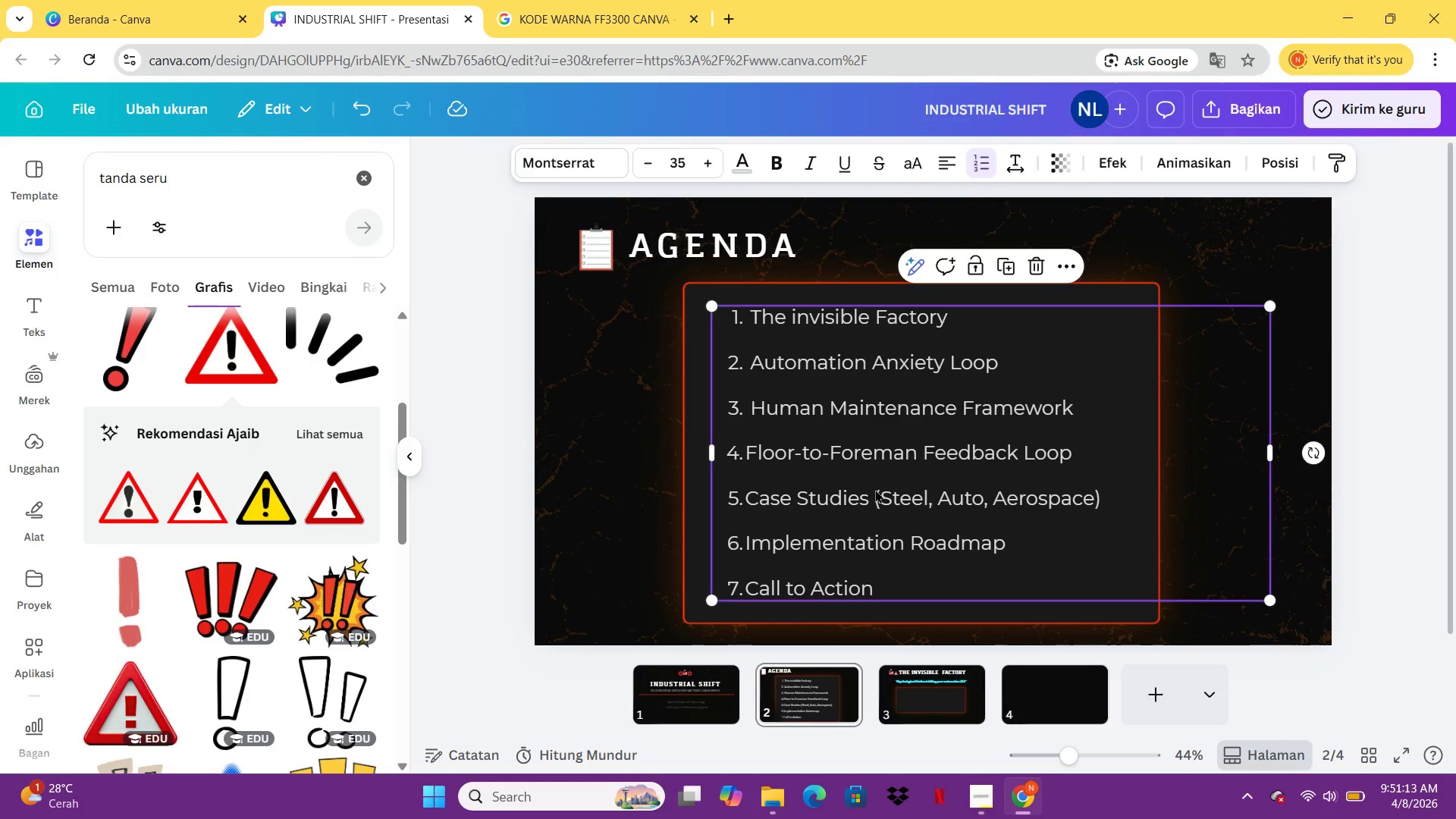 
key(Control+C)
 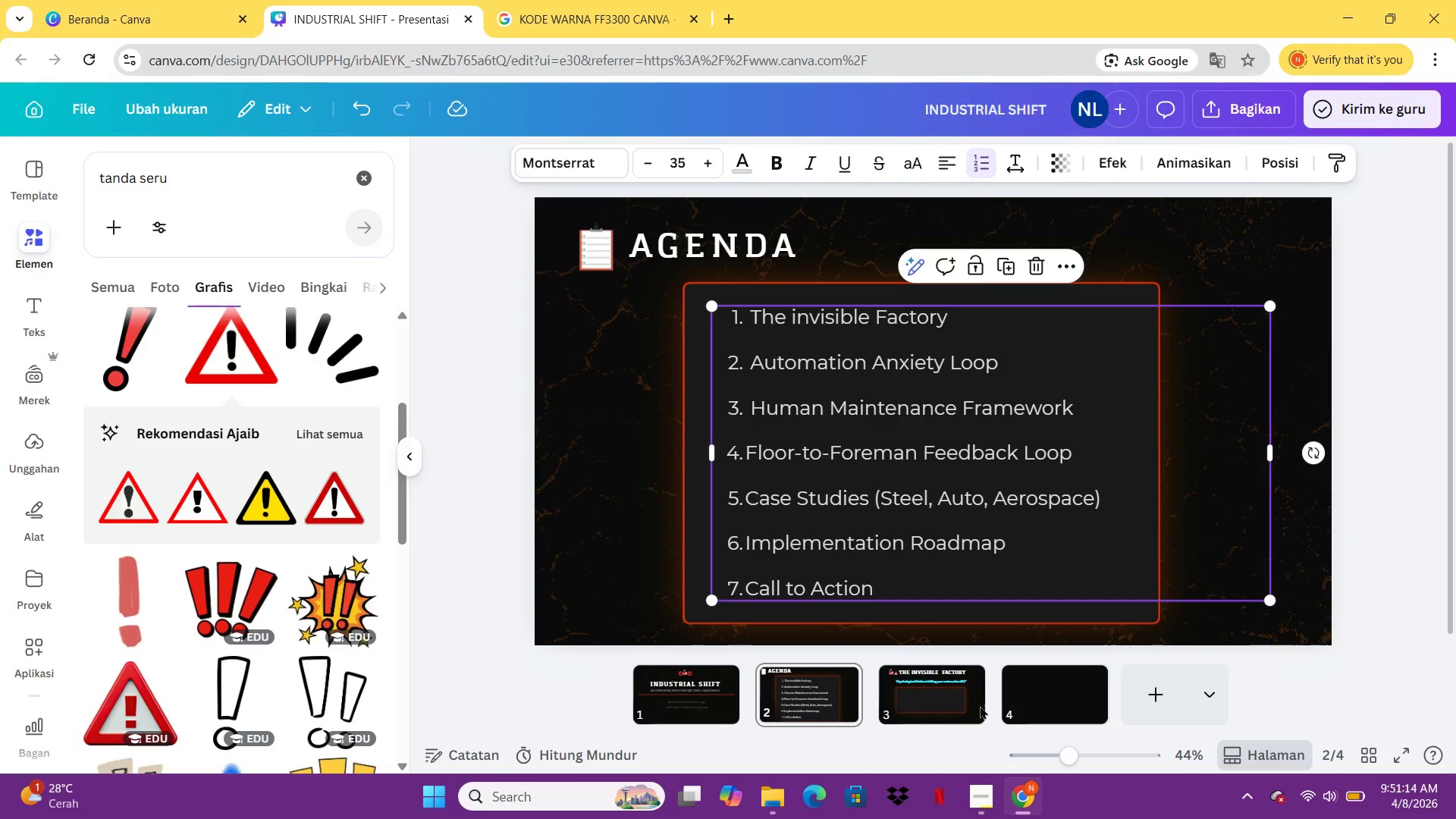 
left_click([956, 710])
 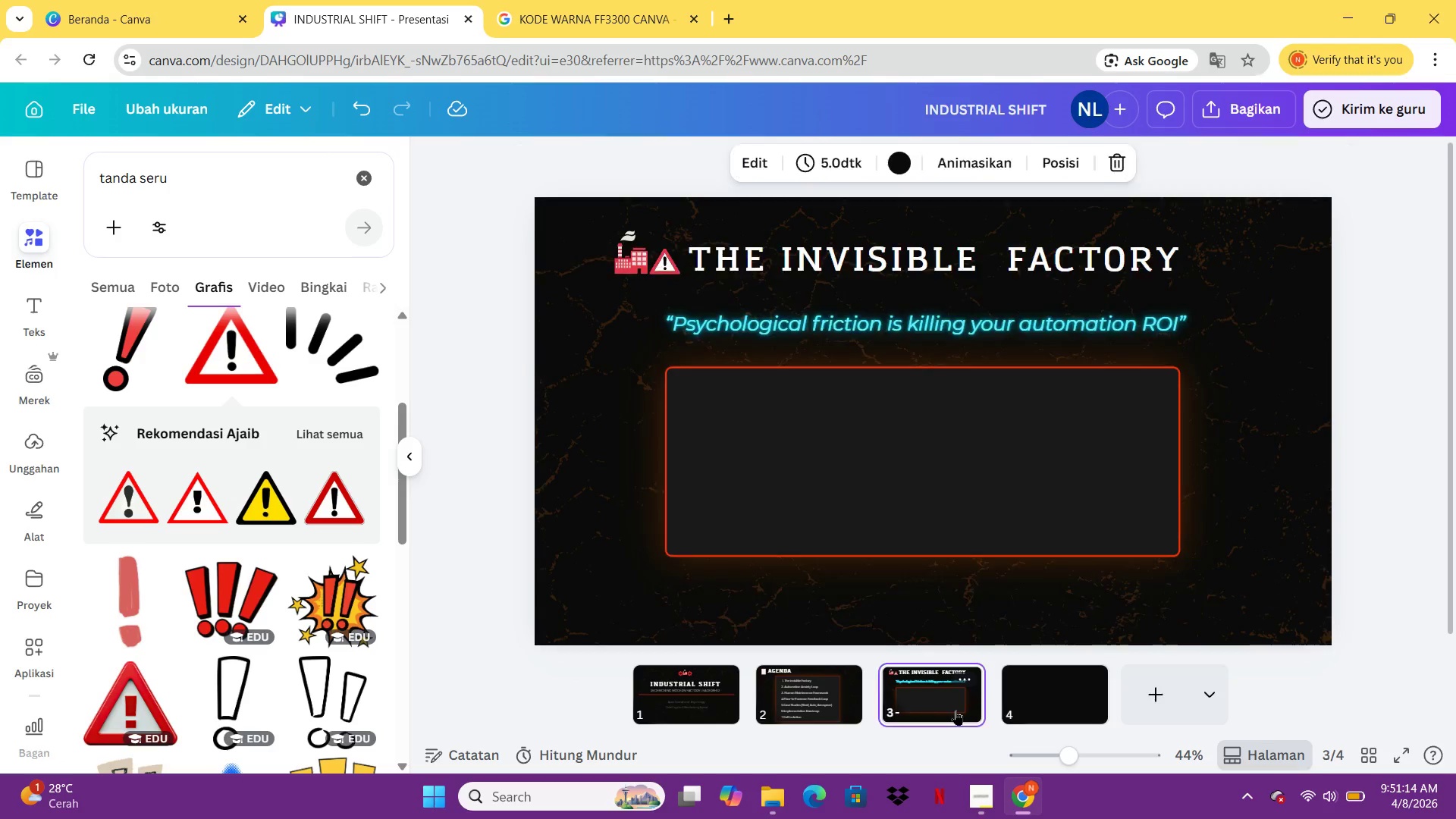 
key(Control+V)
 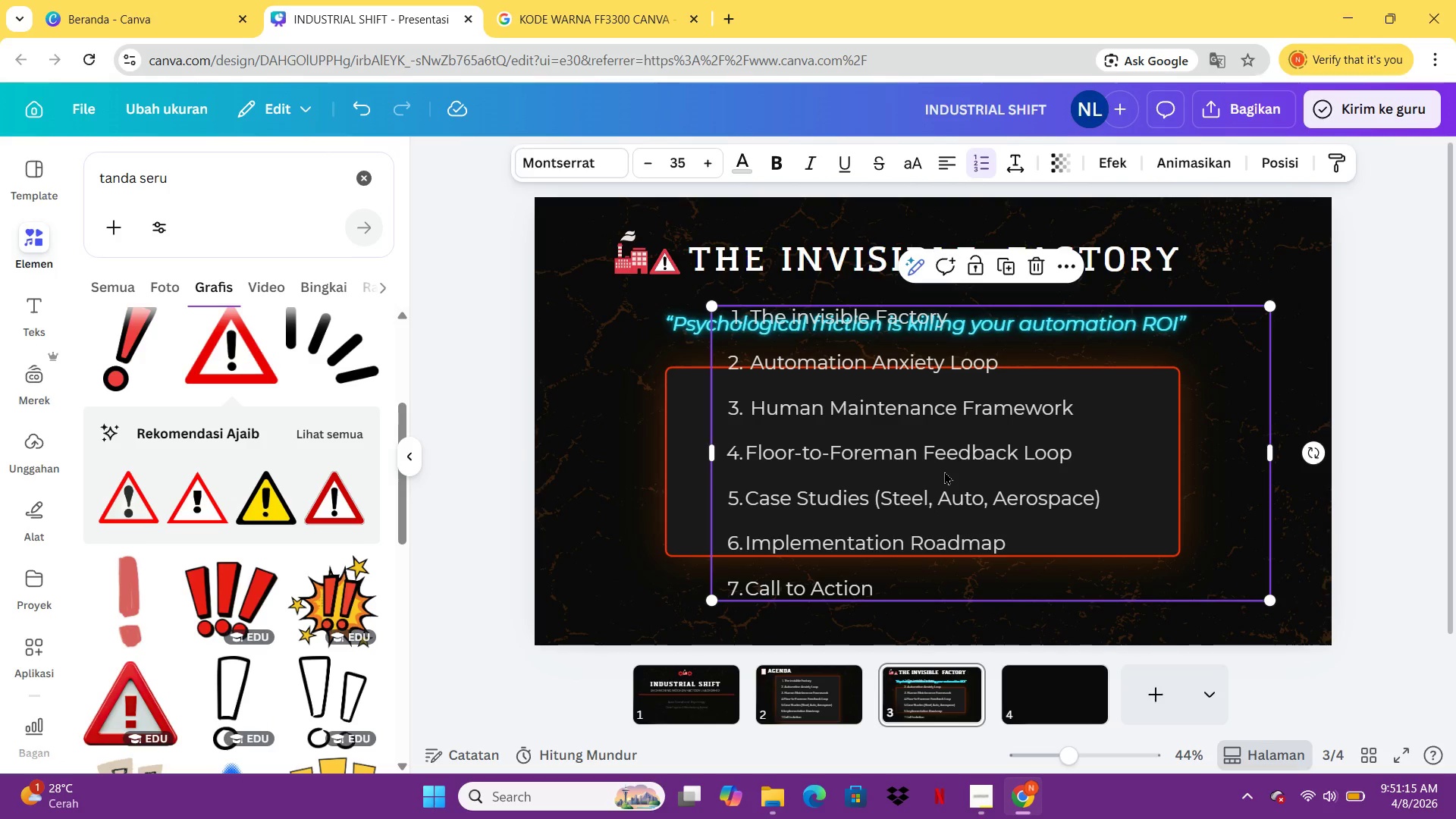 
double_click([944, 471])
 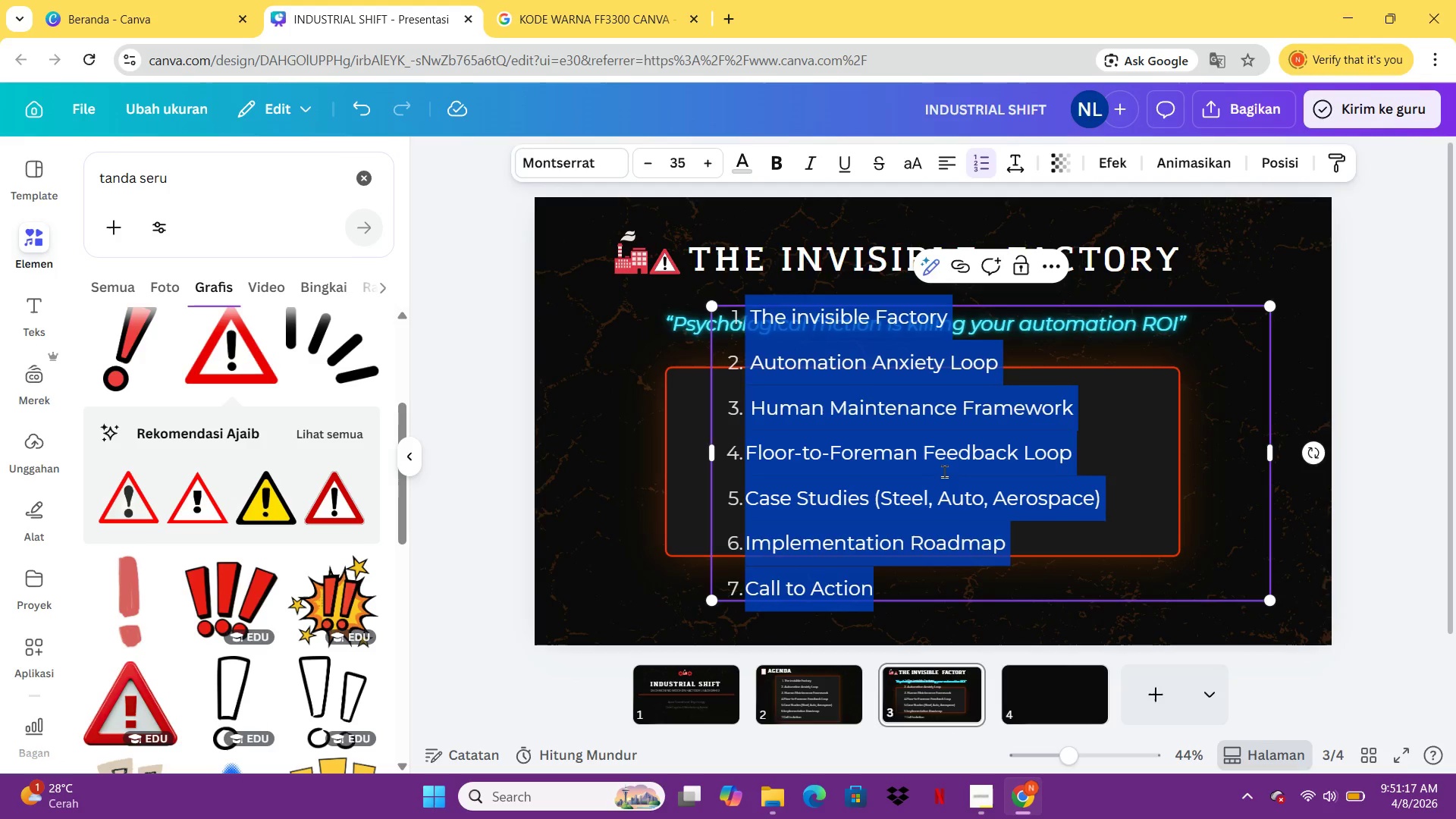 
type(73% worker ax)
key(Backspace)
type(nxiety with new robots)
 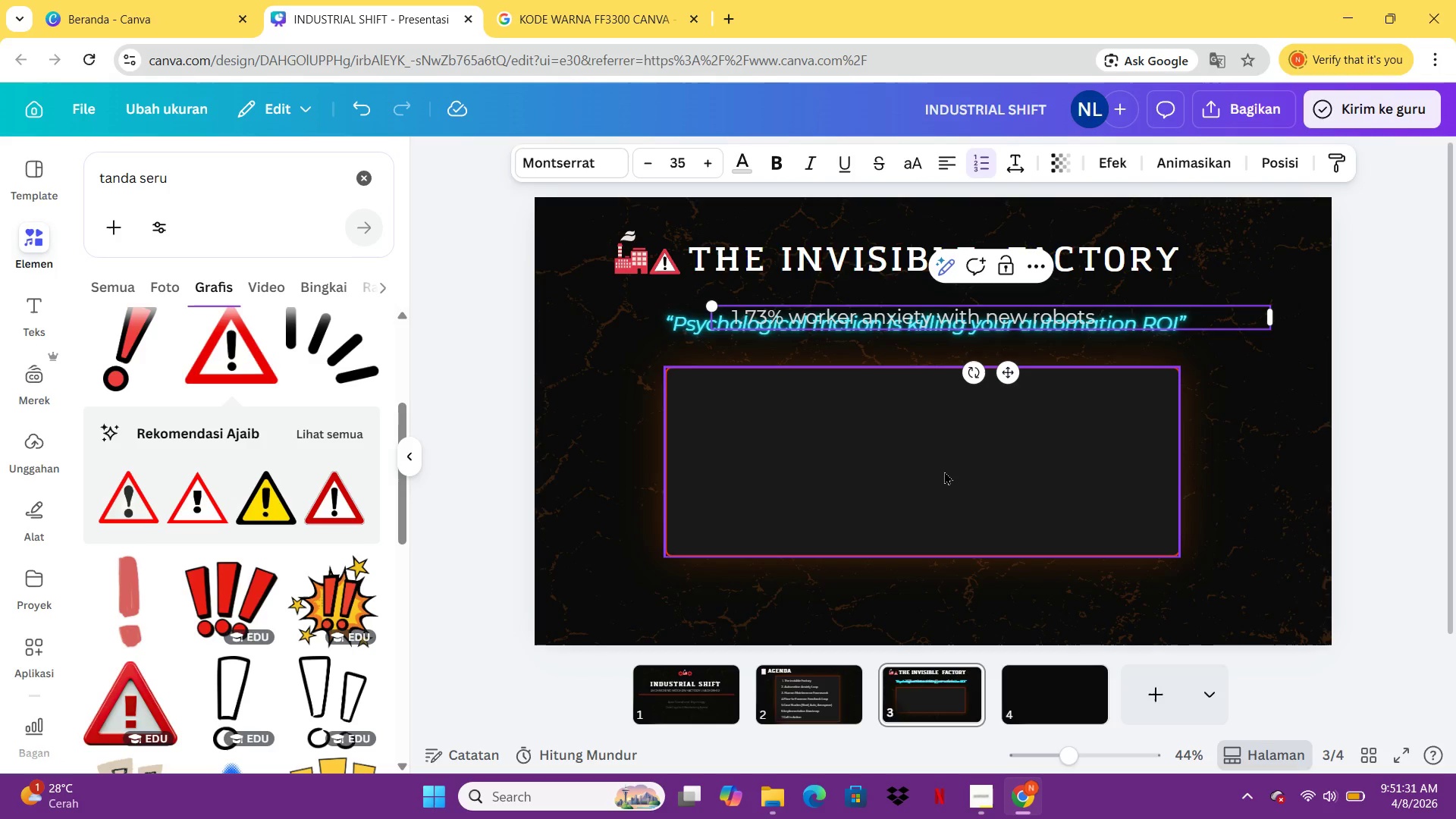 
key(Enter)
 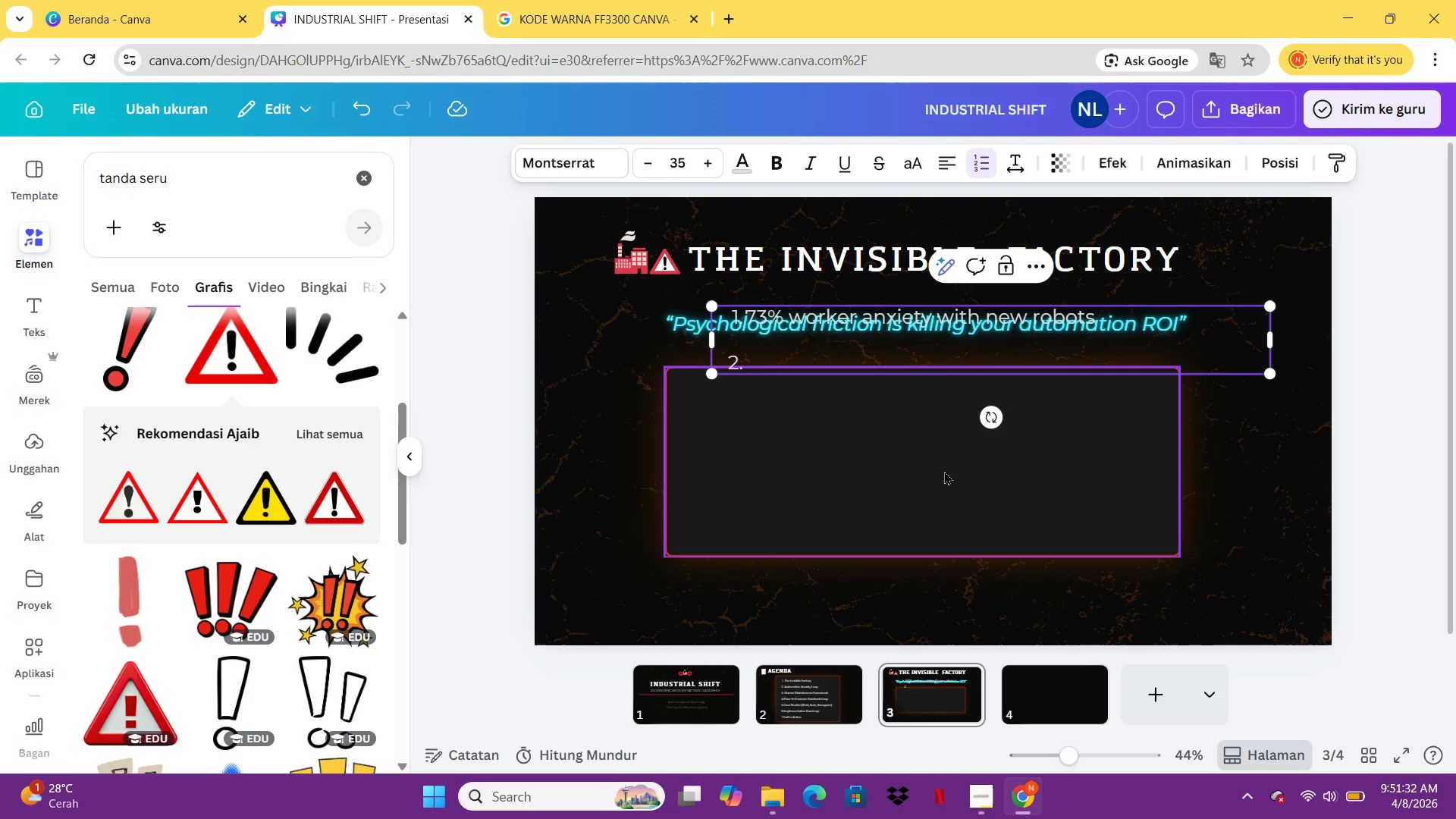 
type(41% drop in trust I)
key(Backspace)
key(Backspace)
type(to AI decisions)
 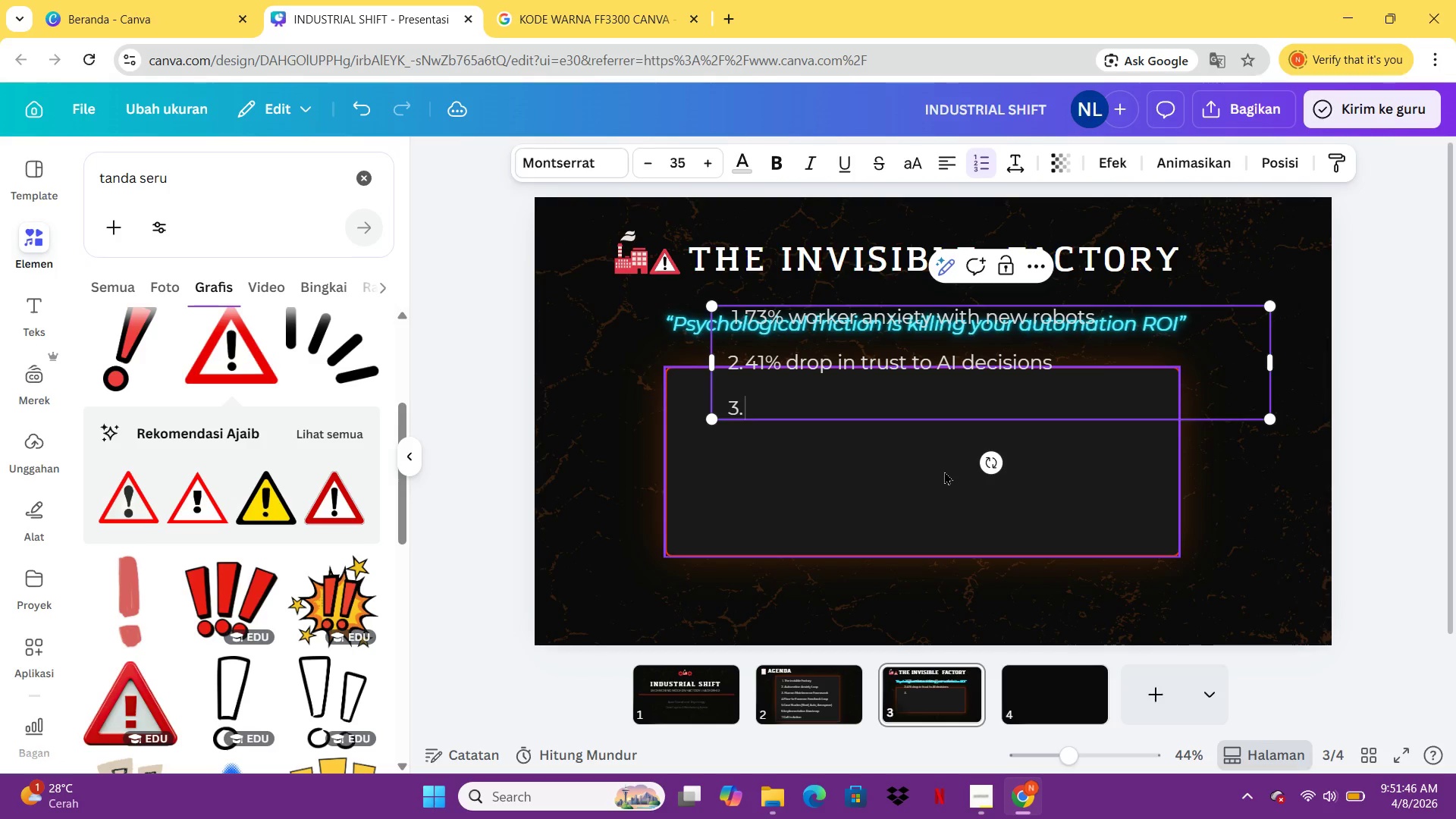 
 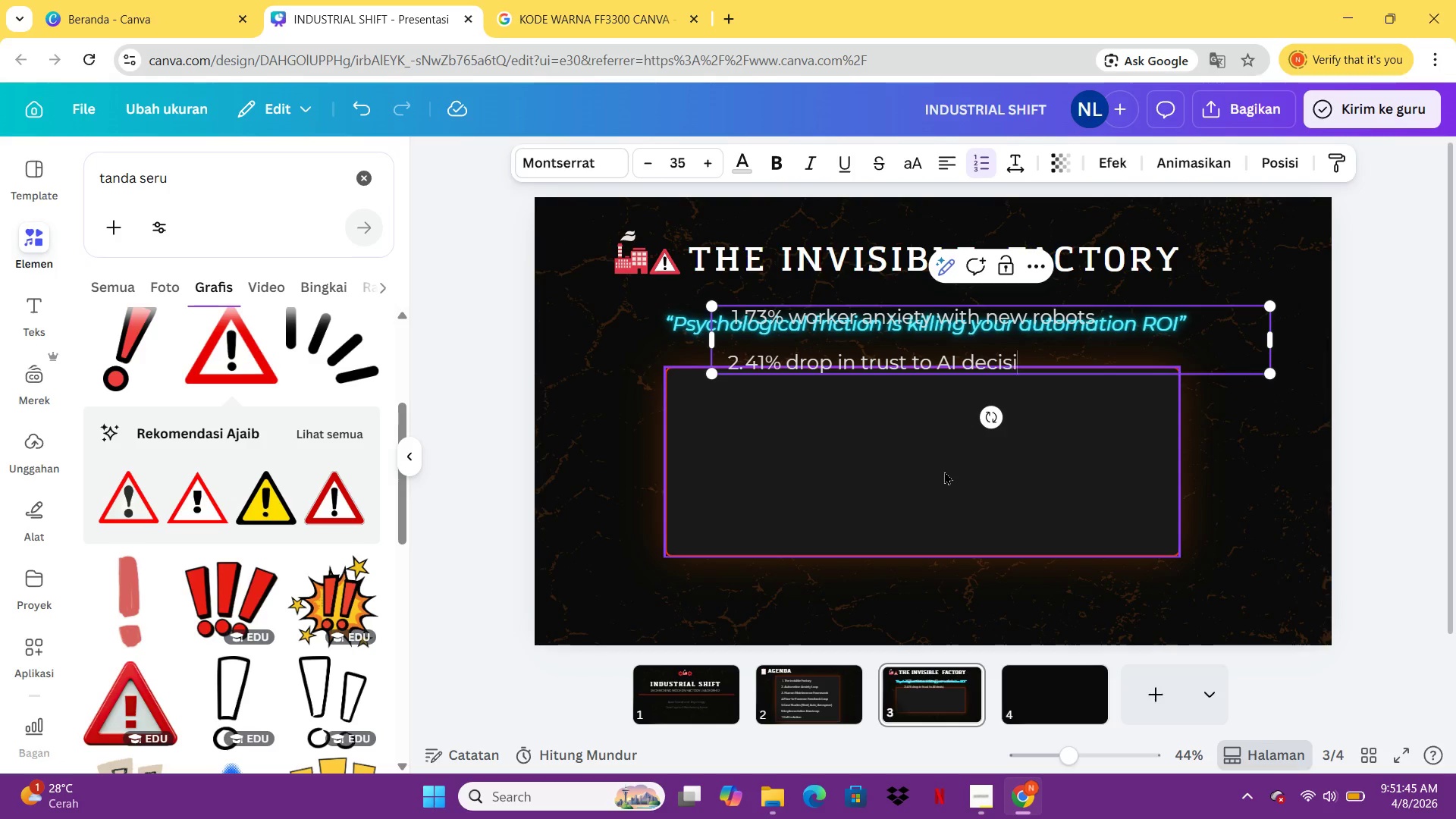 
key(Enter)
 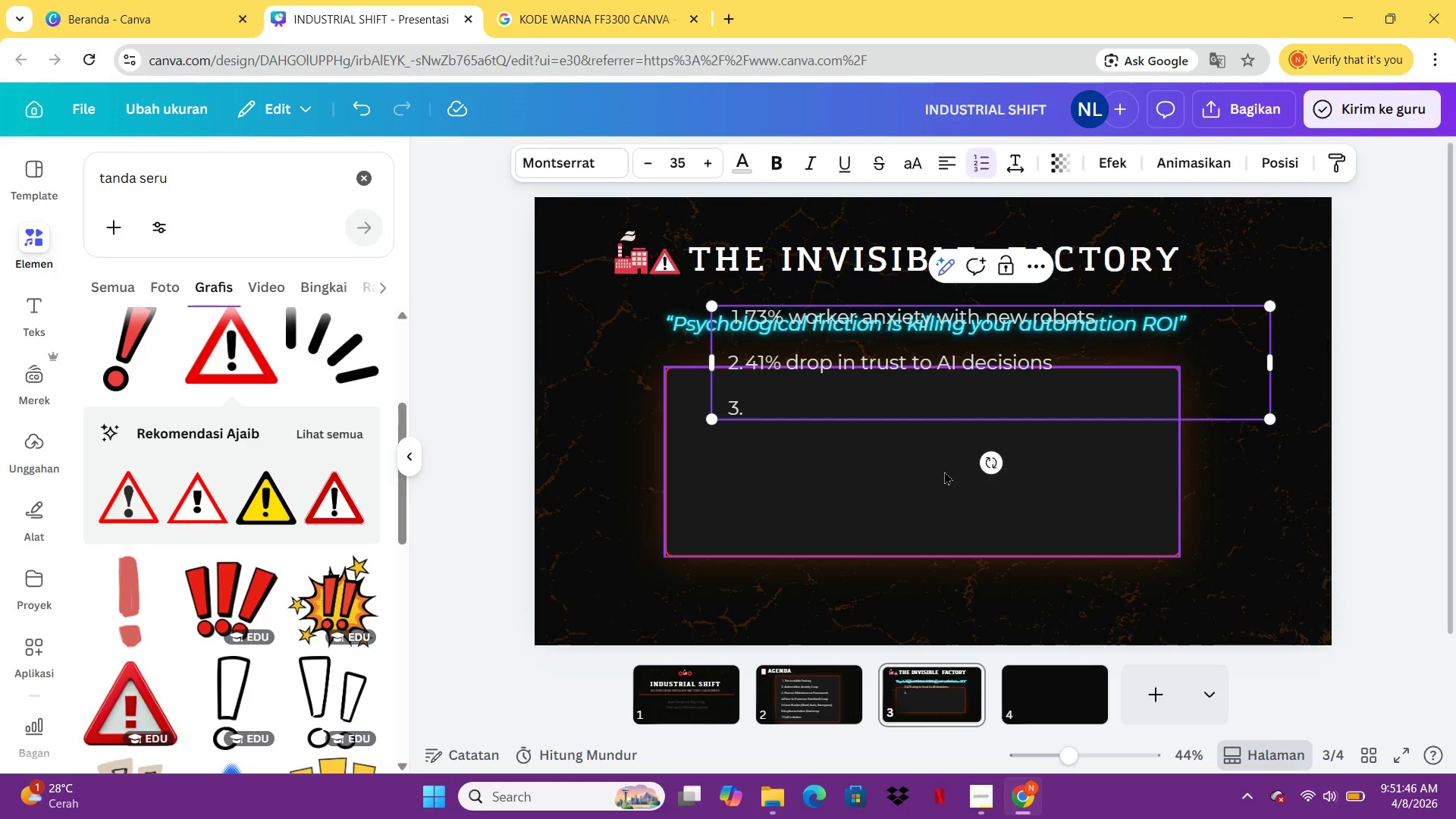 
type(2.5x longer tech adaption)
key(Backspace)
key(Backspace)
key(Backspace)
type(ation)
 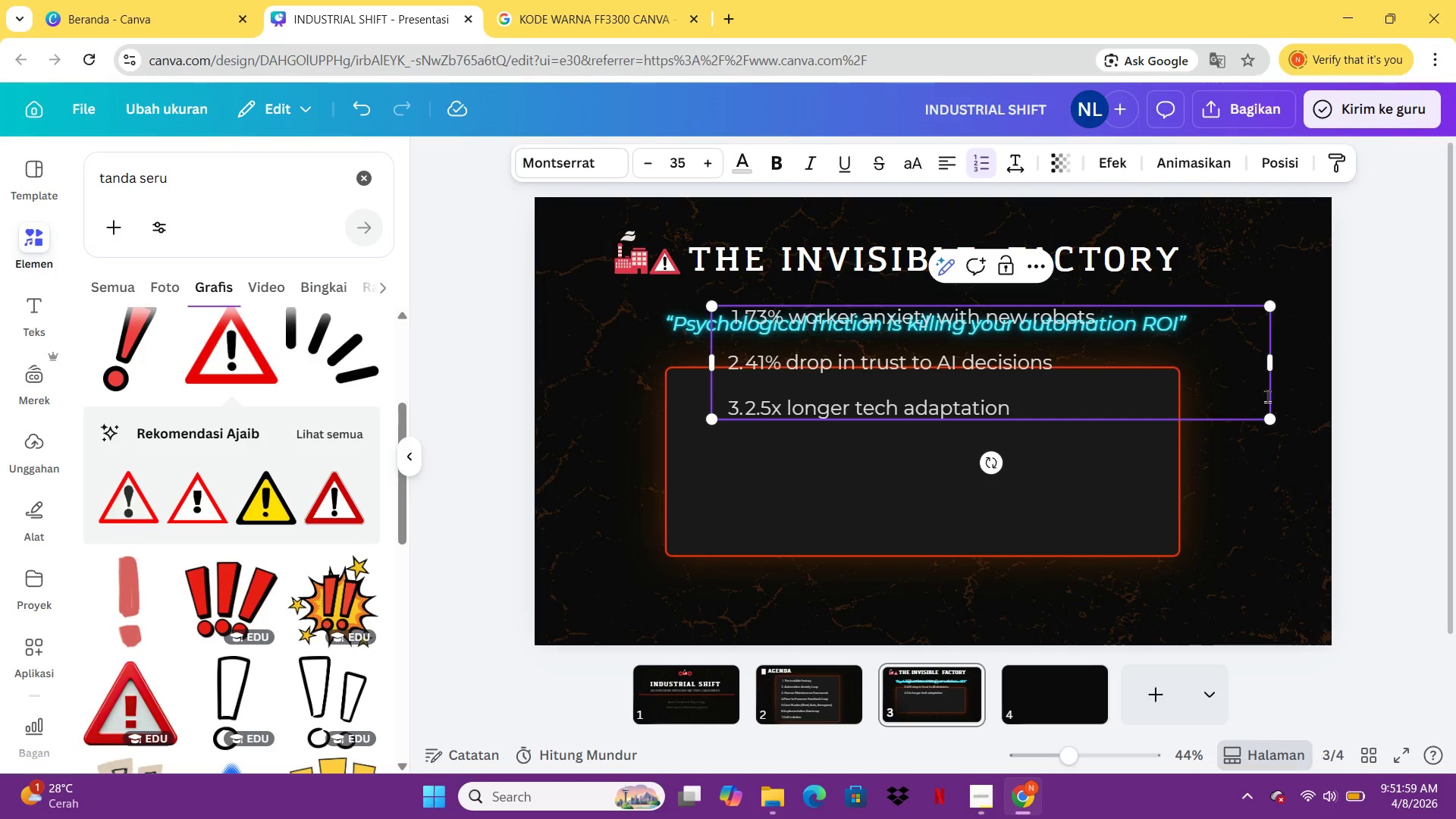 
left_click([1423, 313])
 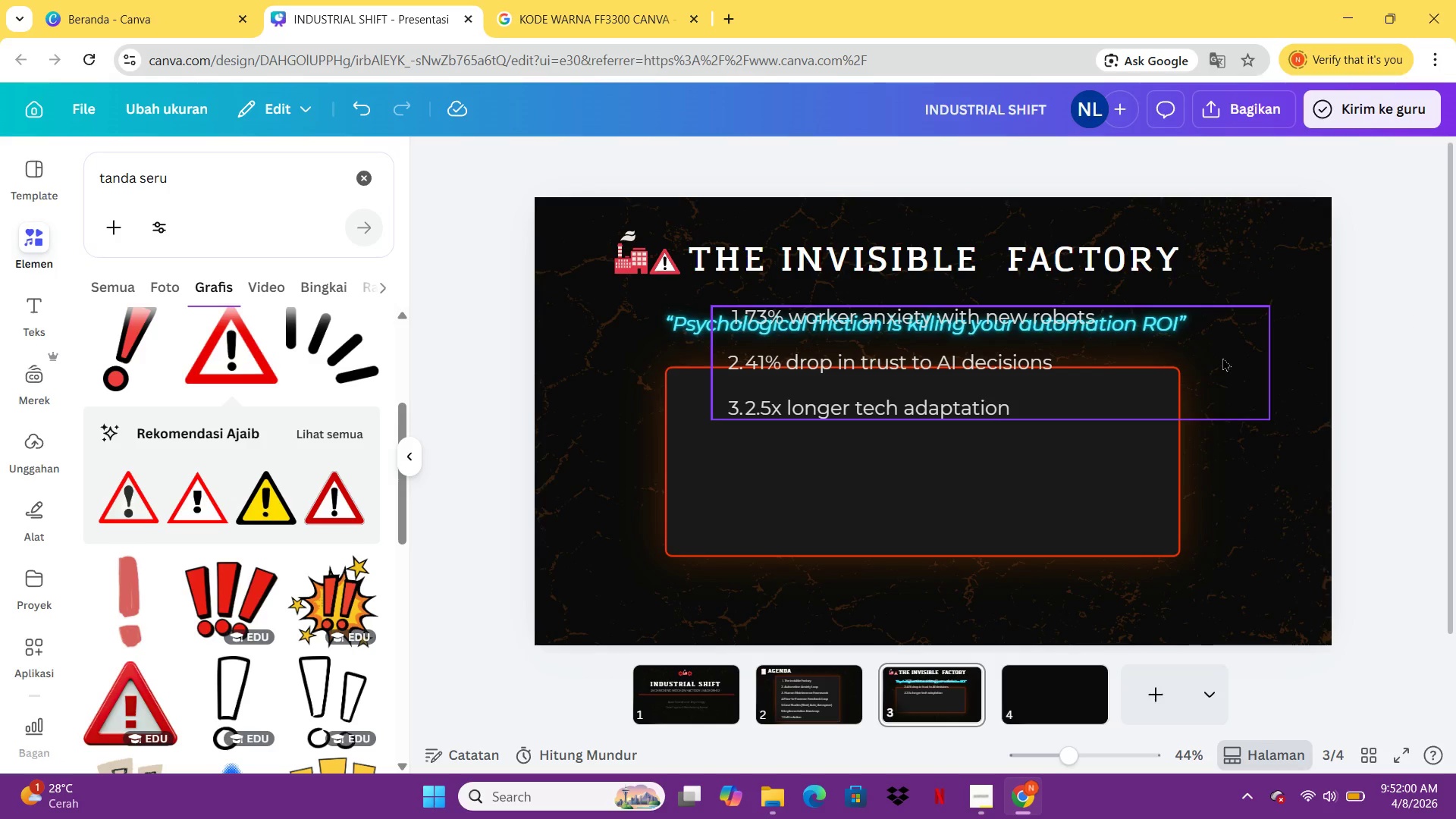 
left_click_drag(start_coordinate=[1220, 359], to_coordinate=[1191, 455])
 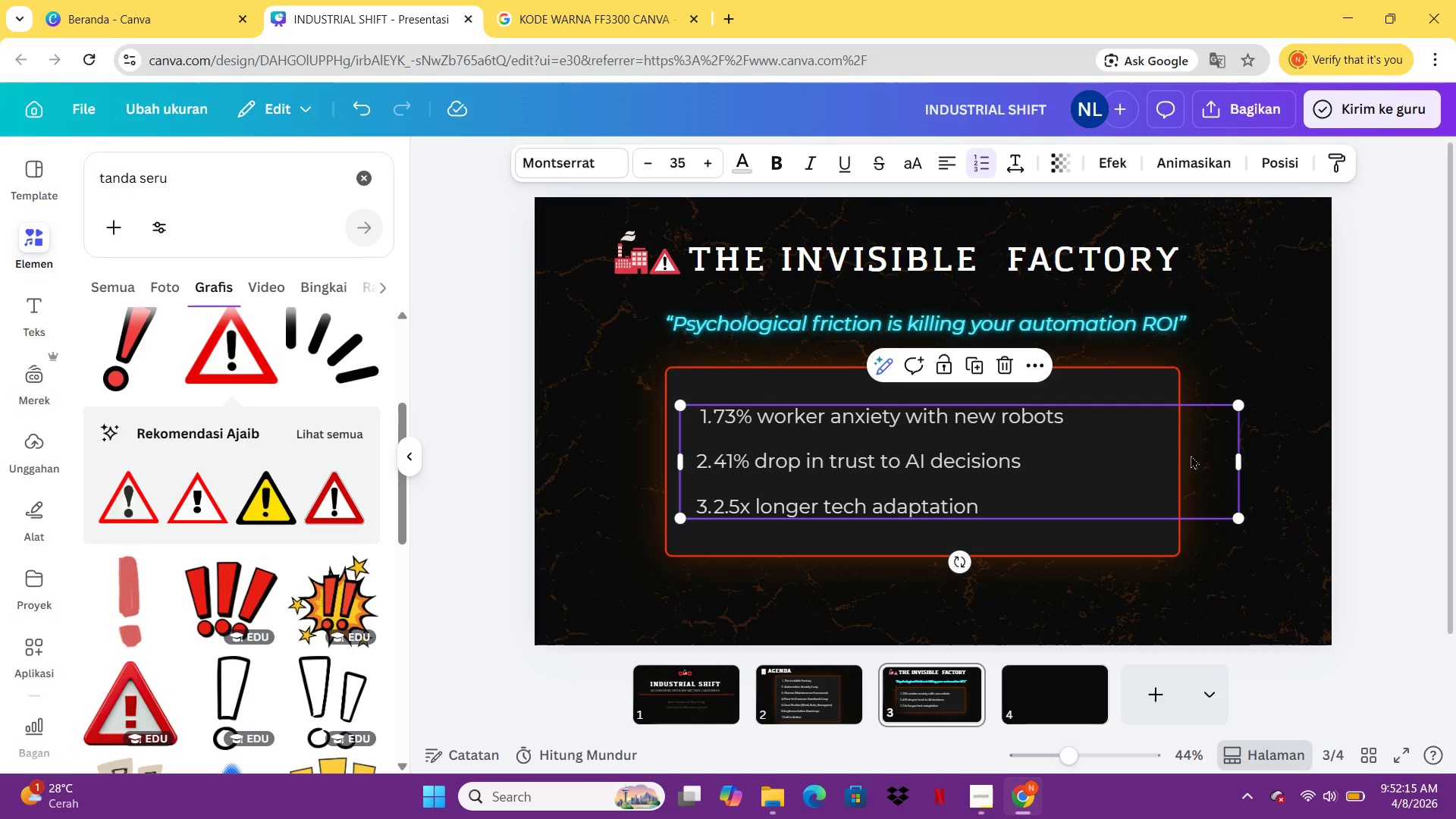 
wait(16.91)
 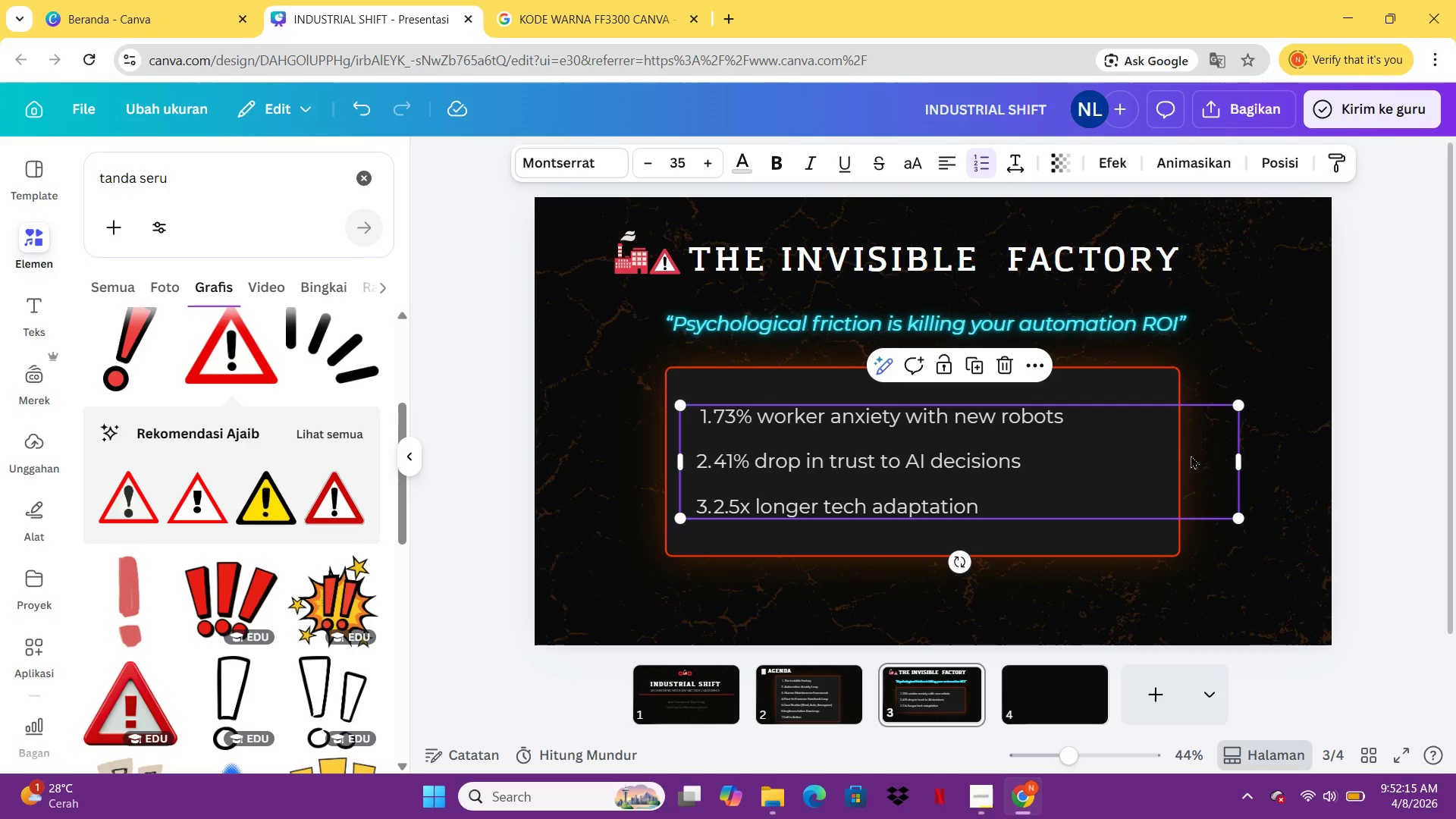 
left_click_drag(start_coordinate=[783, 460], to_coordinate=[823, 452])
 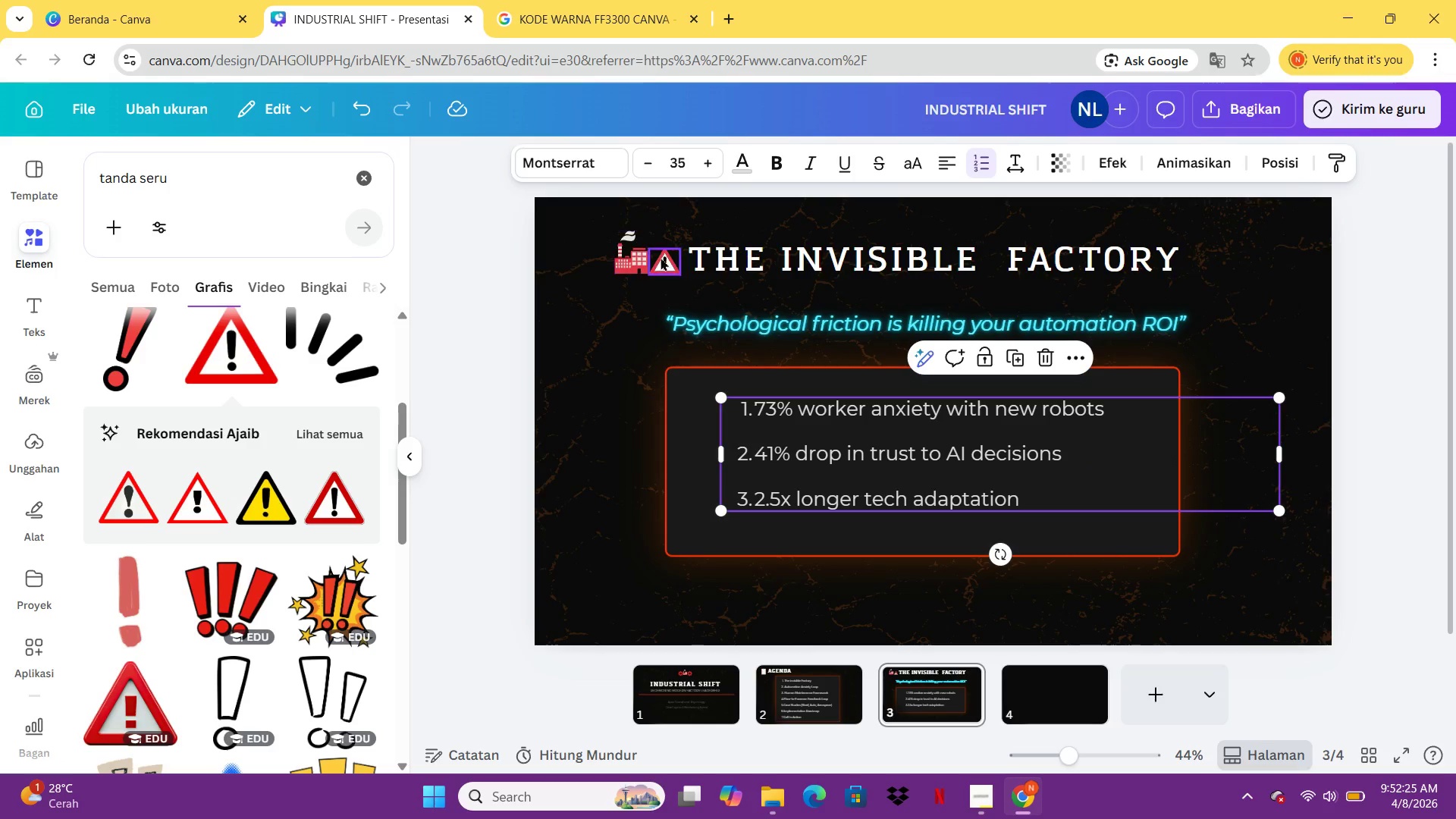 
left_click([665, 259])
 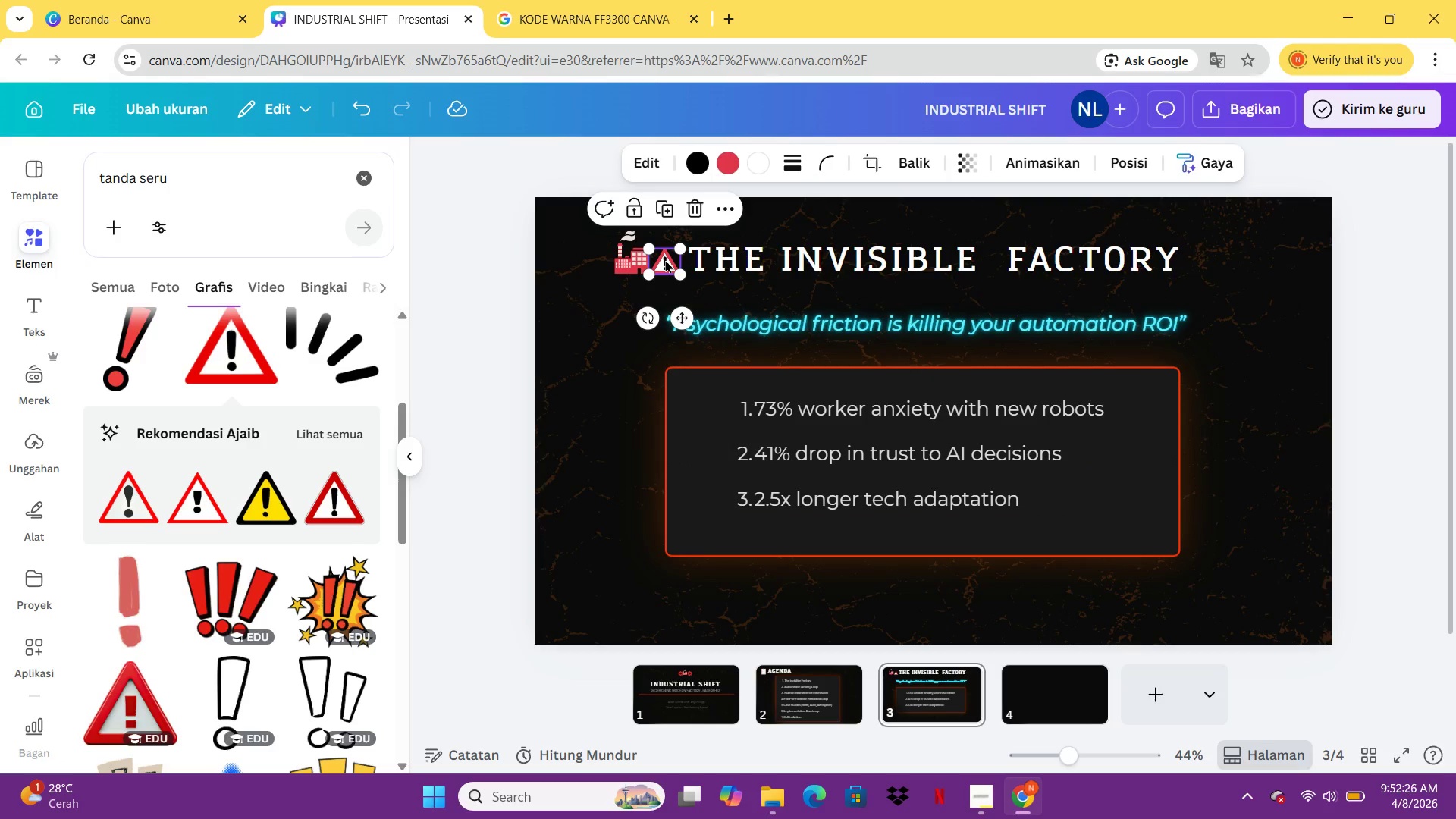 
key(Control+C)
 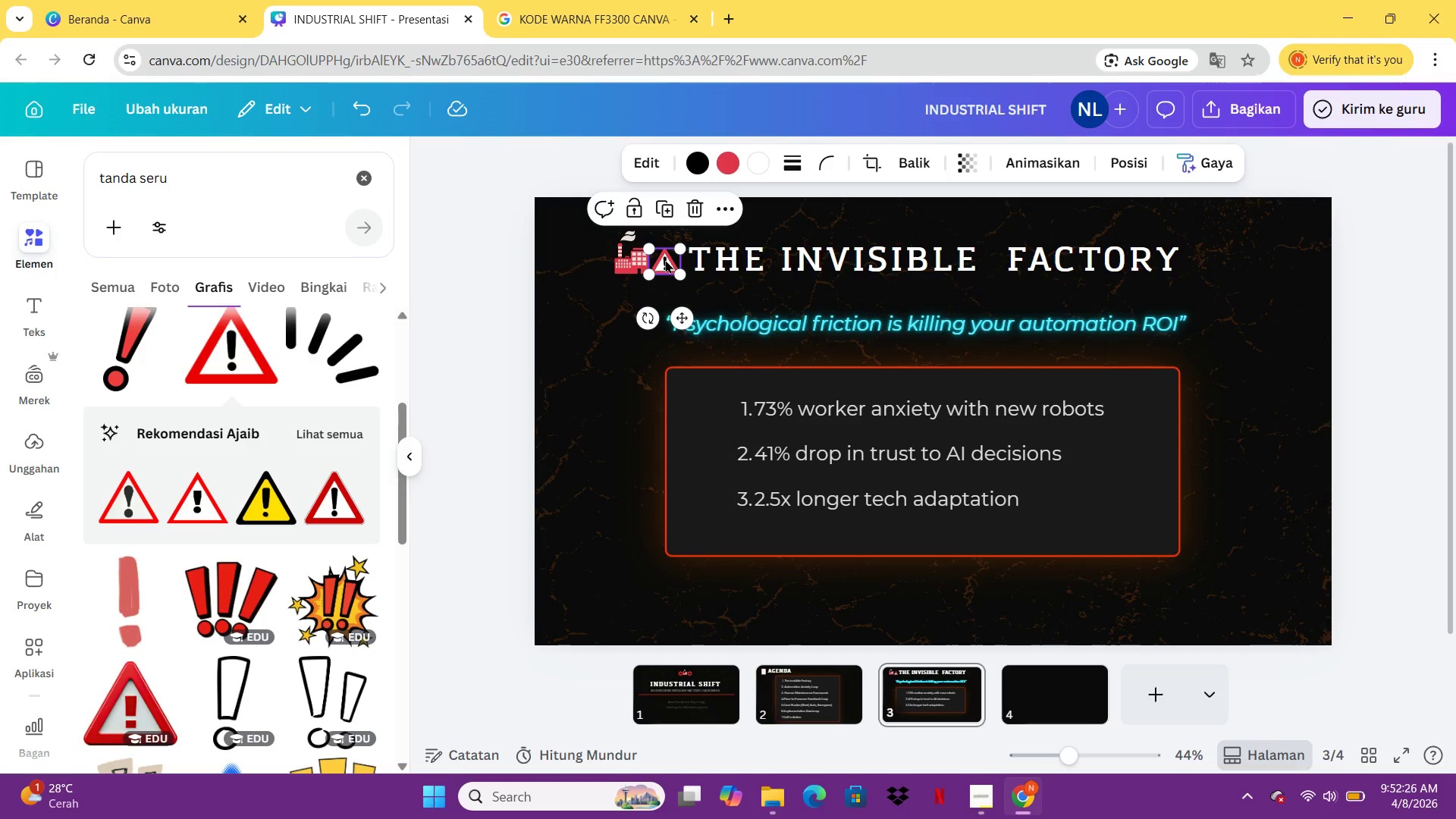 
key(Control+V)
 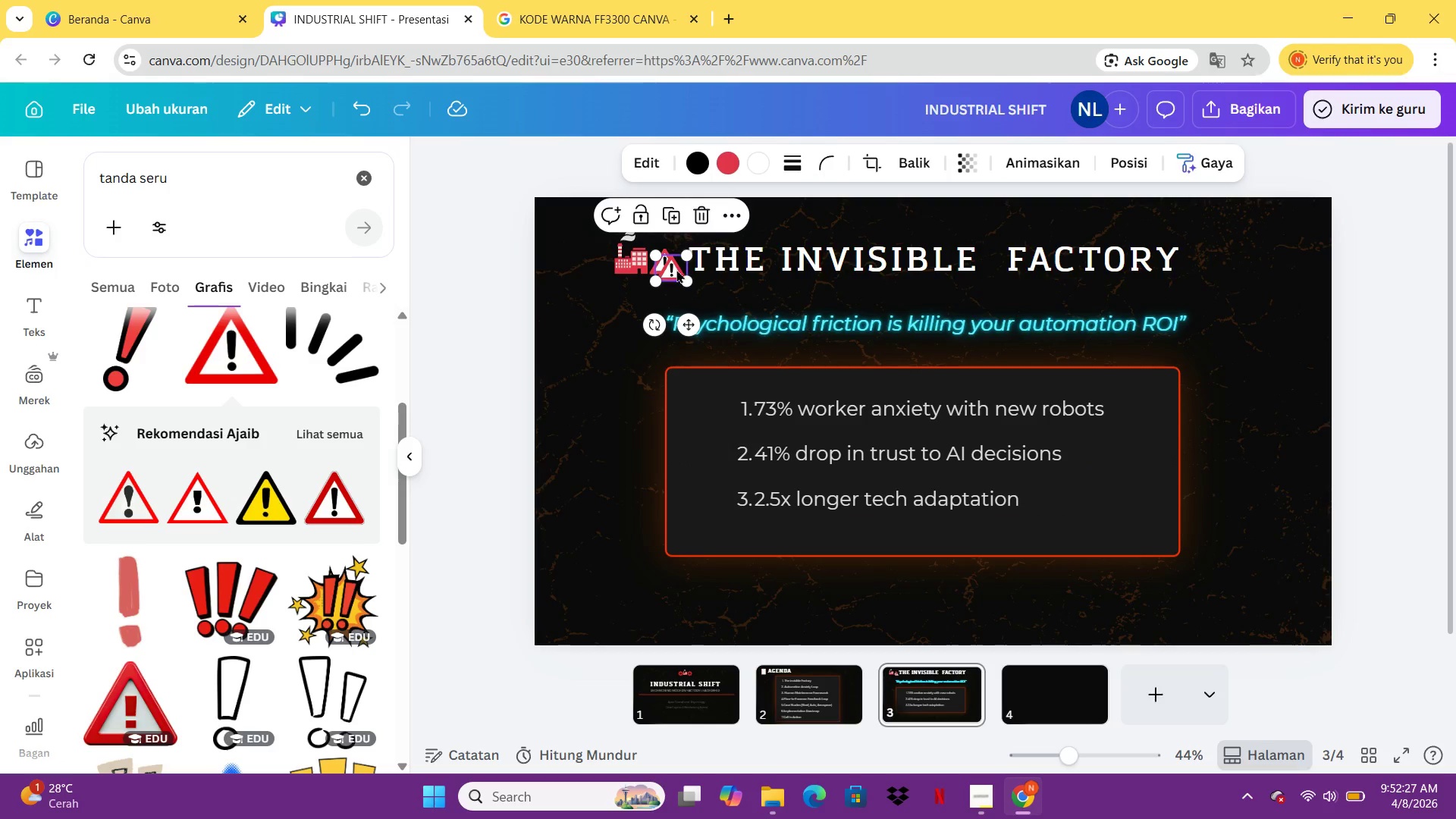 
left_click_drag(start_coordinate=[676, 268], to_coordinate=[719, 410])
 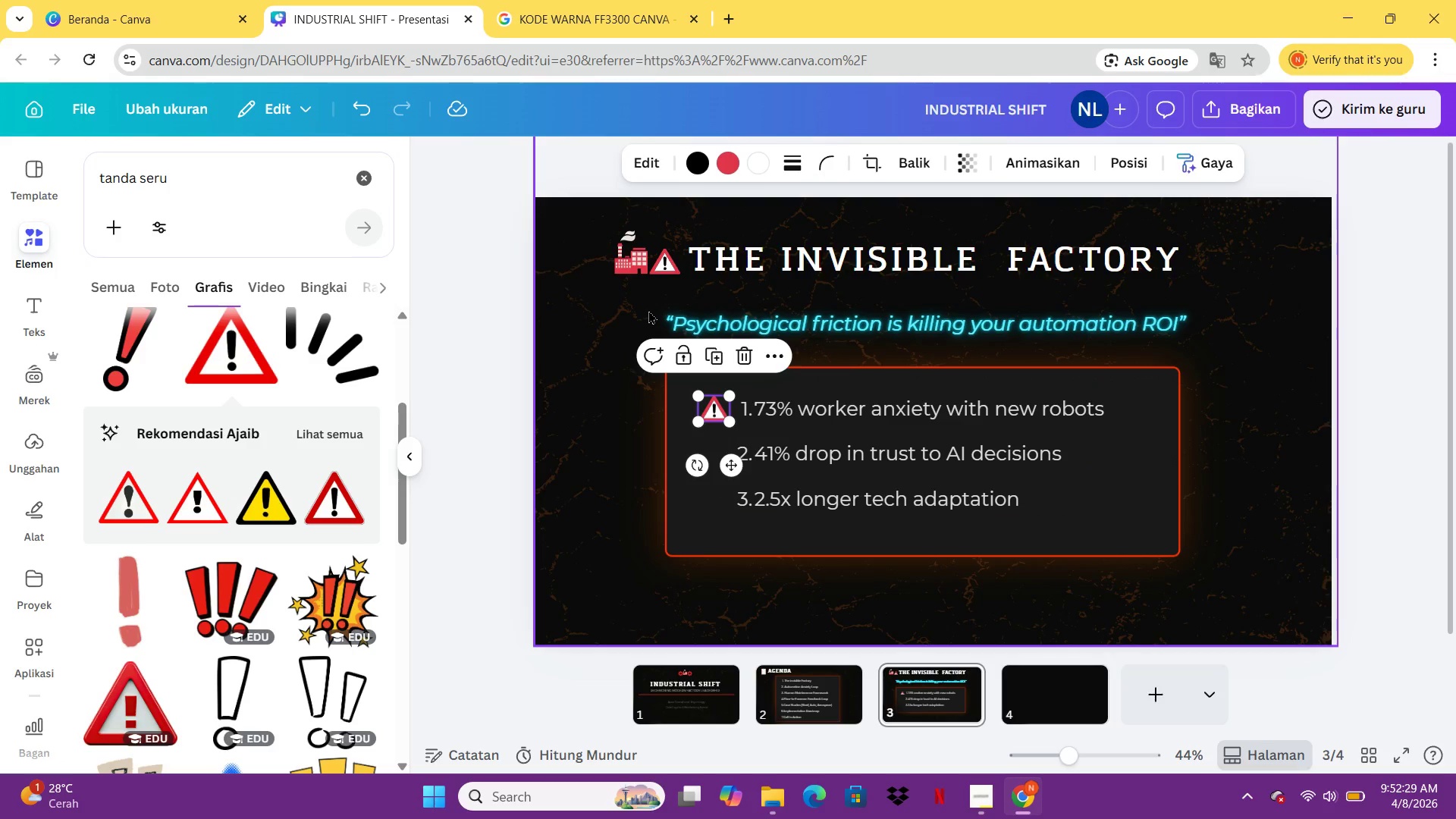 
key(Control+C)
 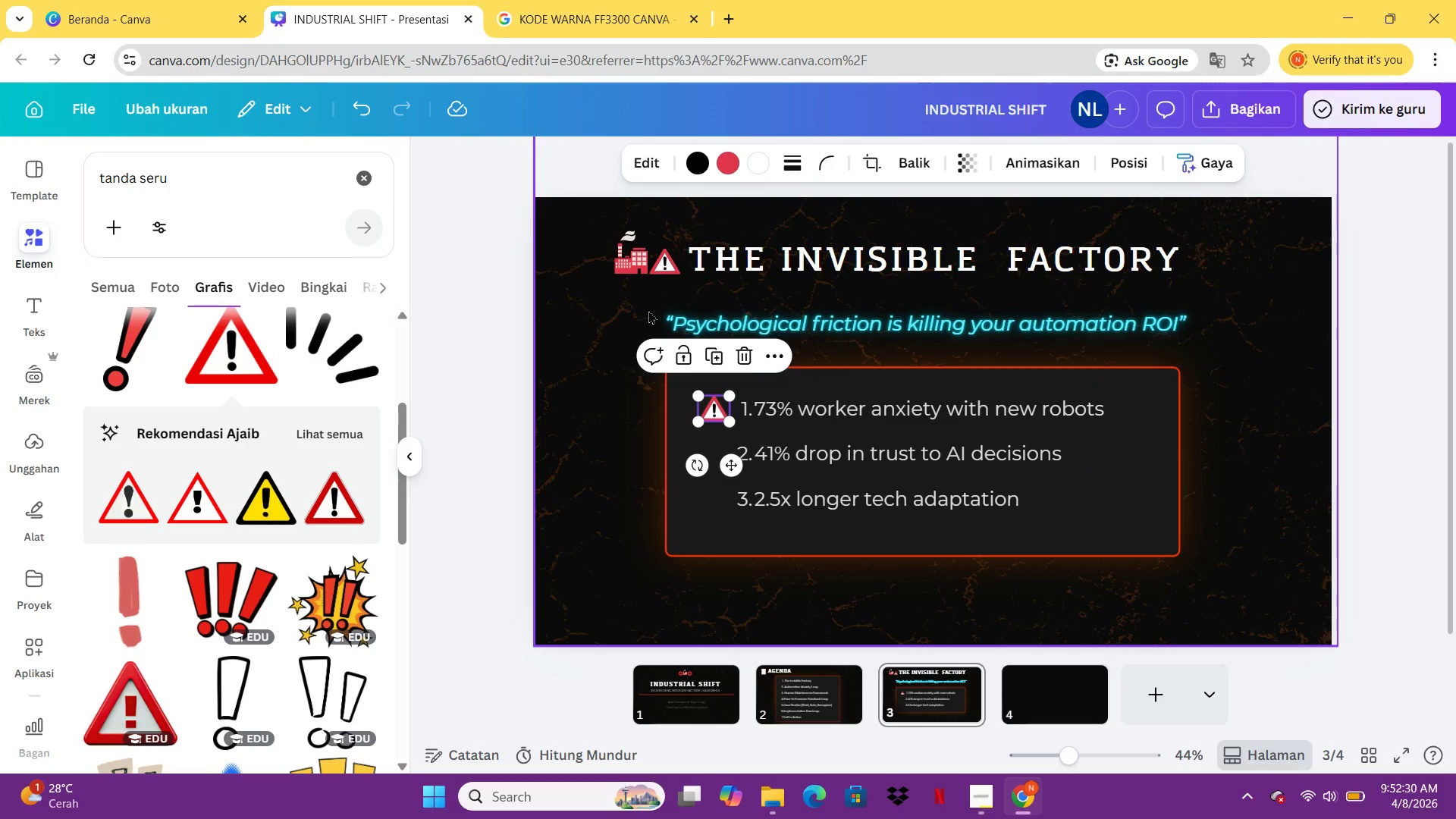 
key(Control+V)
 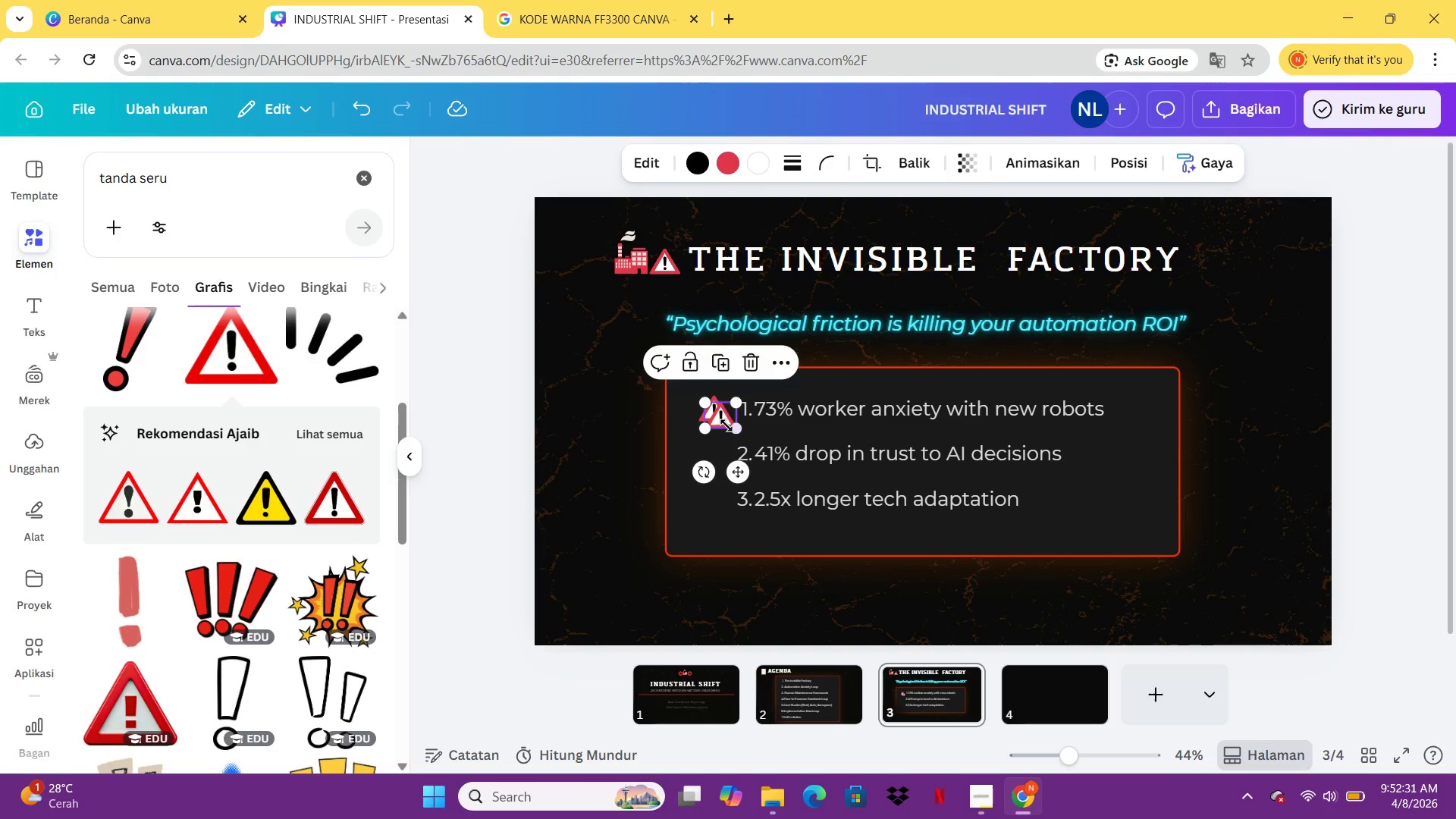 
left_click_drag(start_coordinate=[717, 417], to_coordinate=[712, 447])
 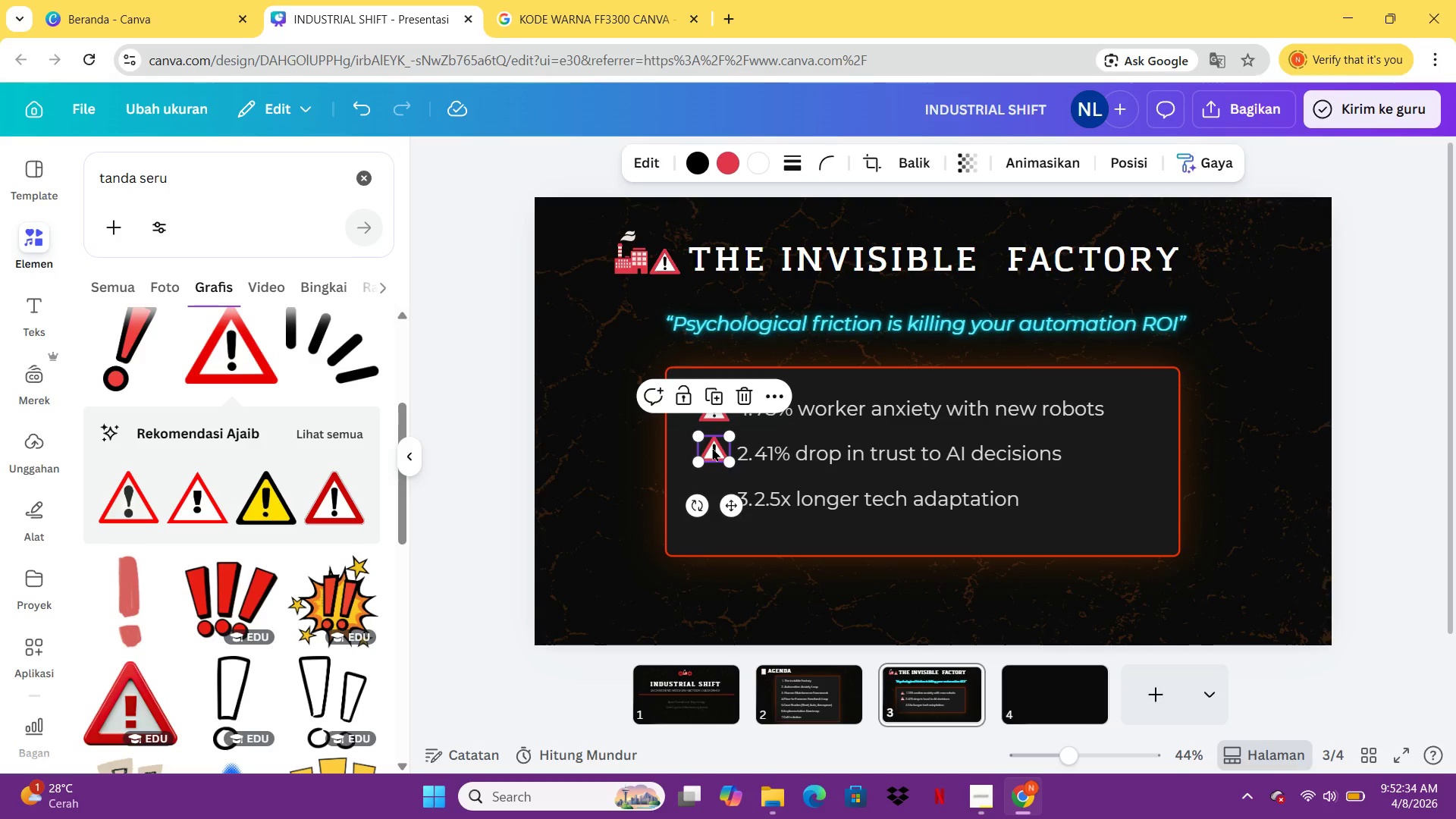 
key(Control+C)
 